 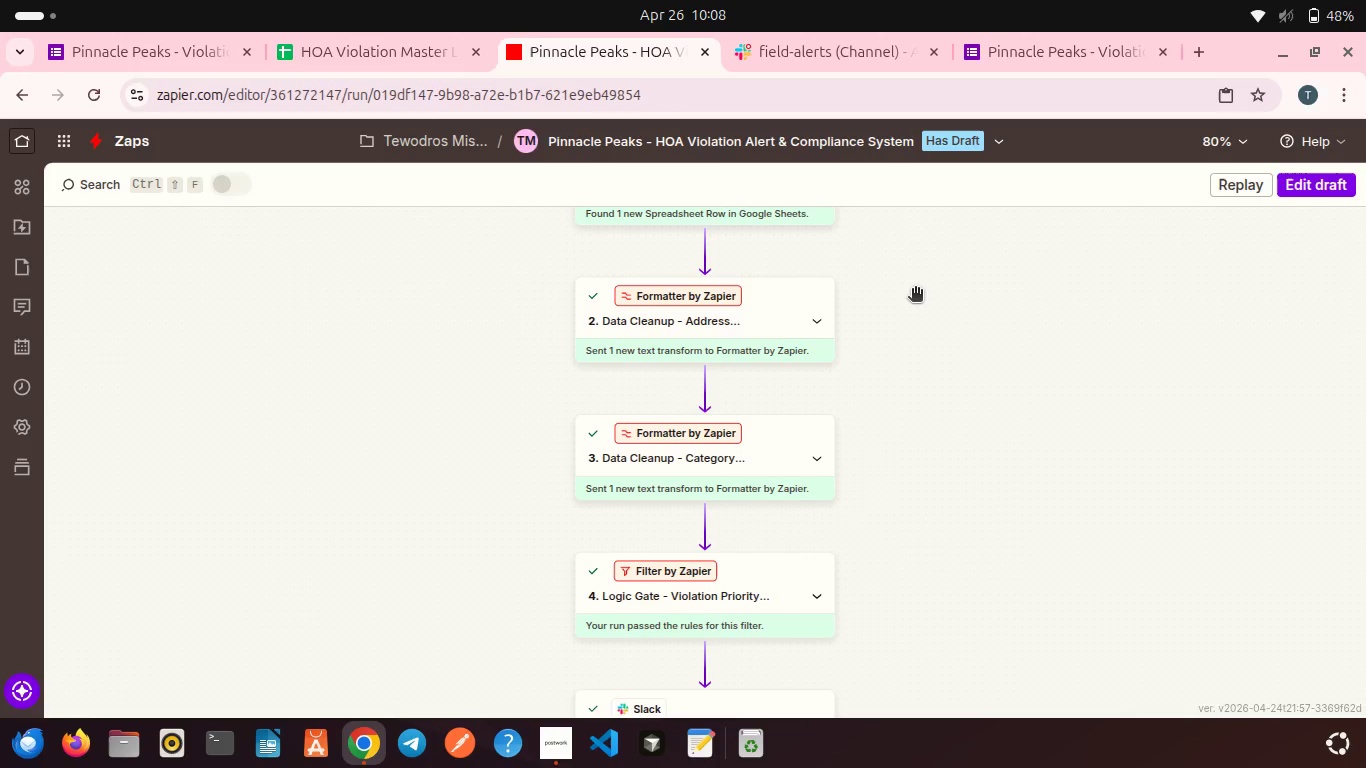 
left_click([763, 144])
 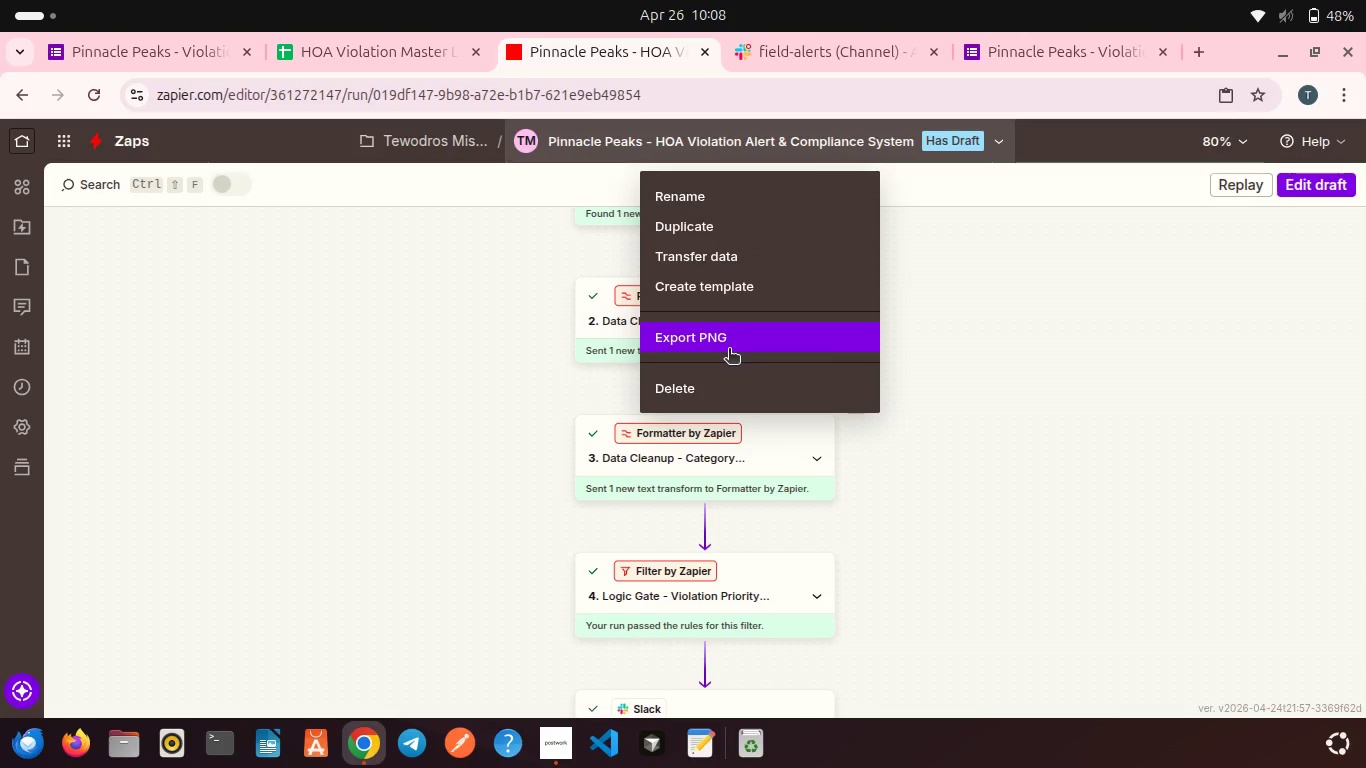 
left_click([715, 343])
 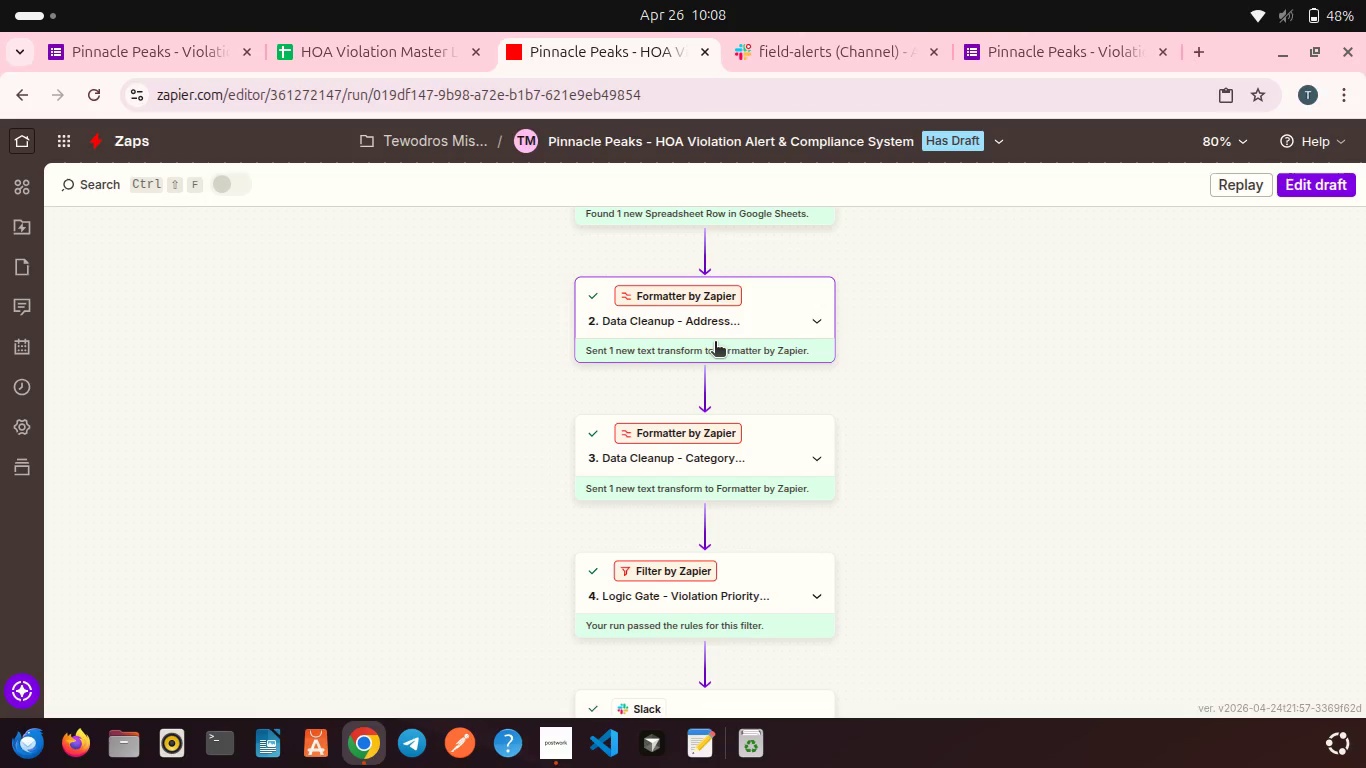 
wait(7.49)
 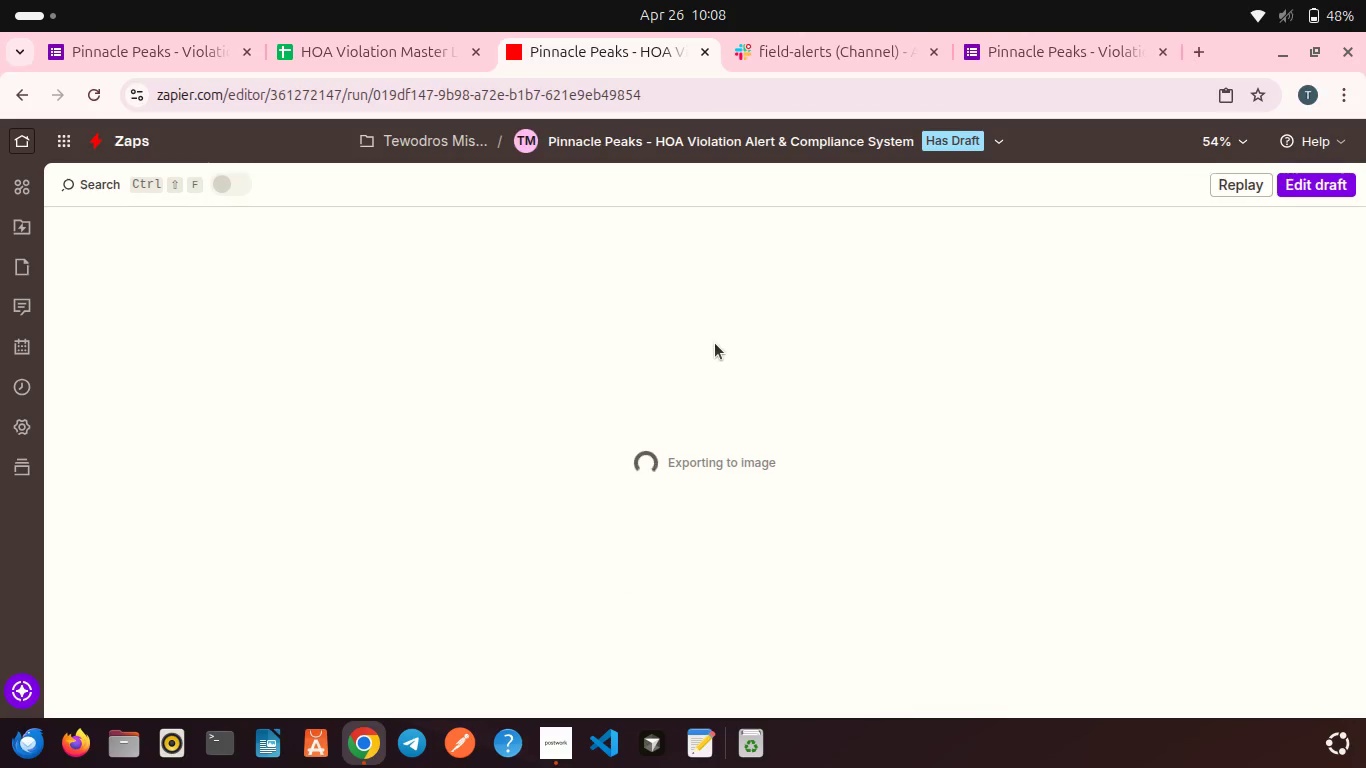 
scroll: coordinate [715, 343], scroll_direction: up, amount: 2.0
 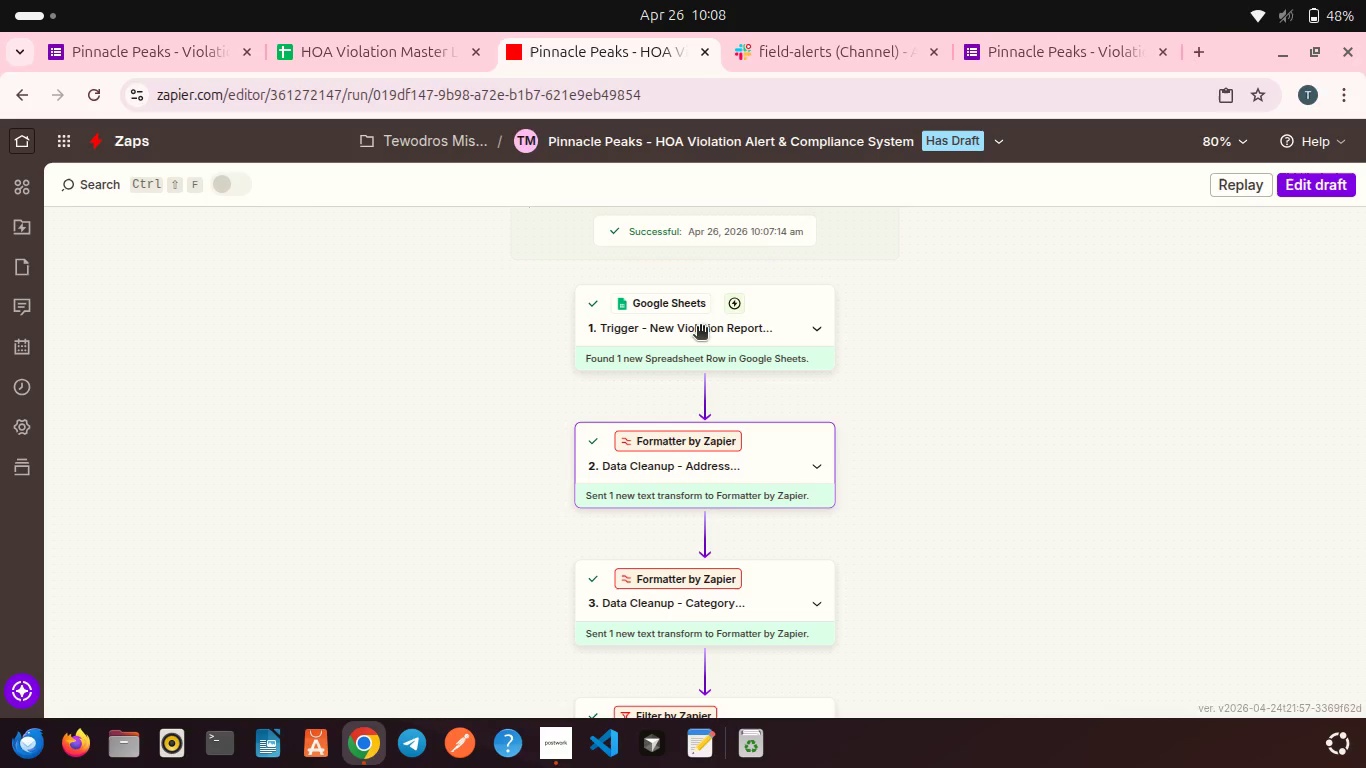 
left_click([386, 46])
 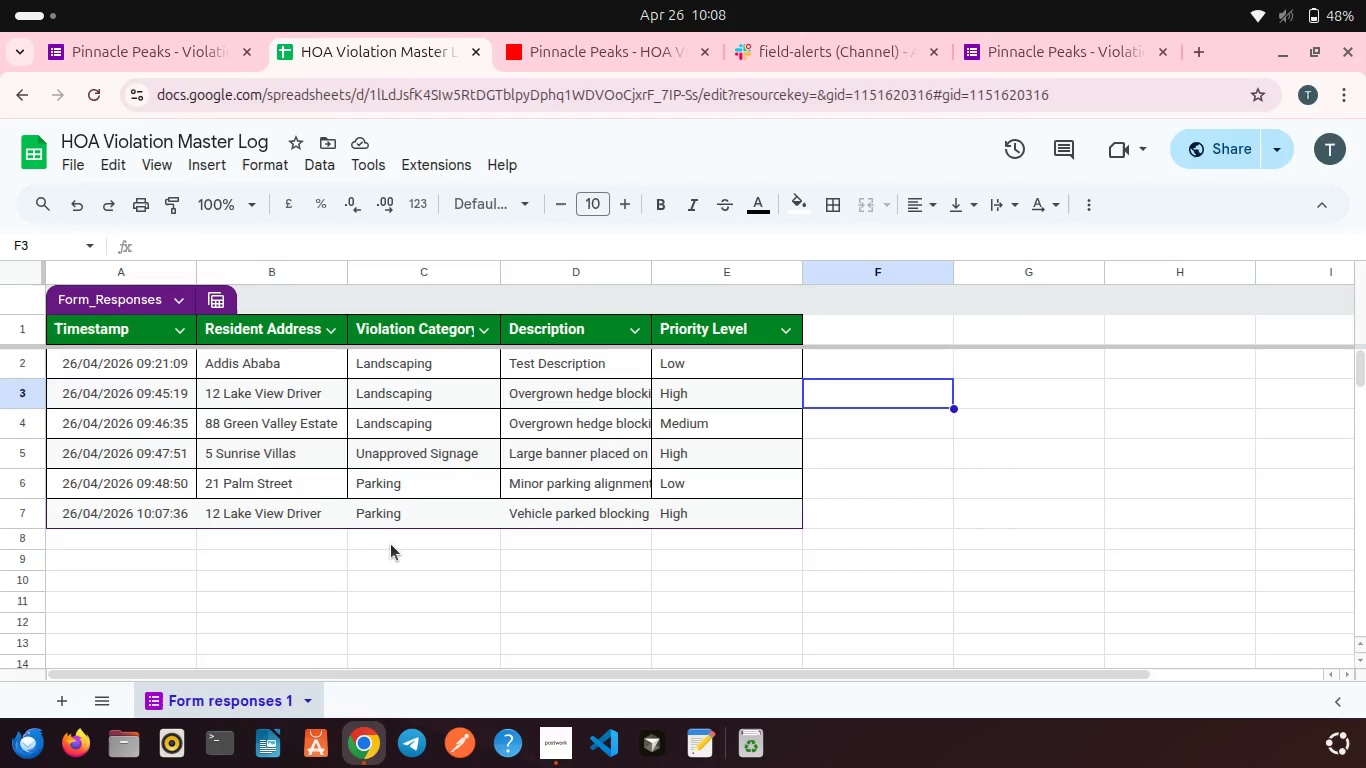 
left_click([392, 552])
 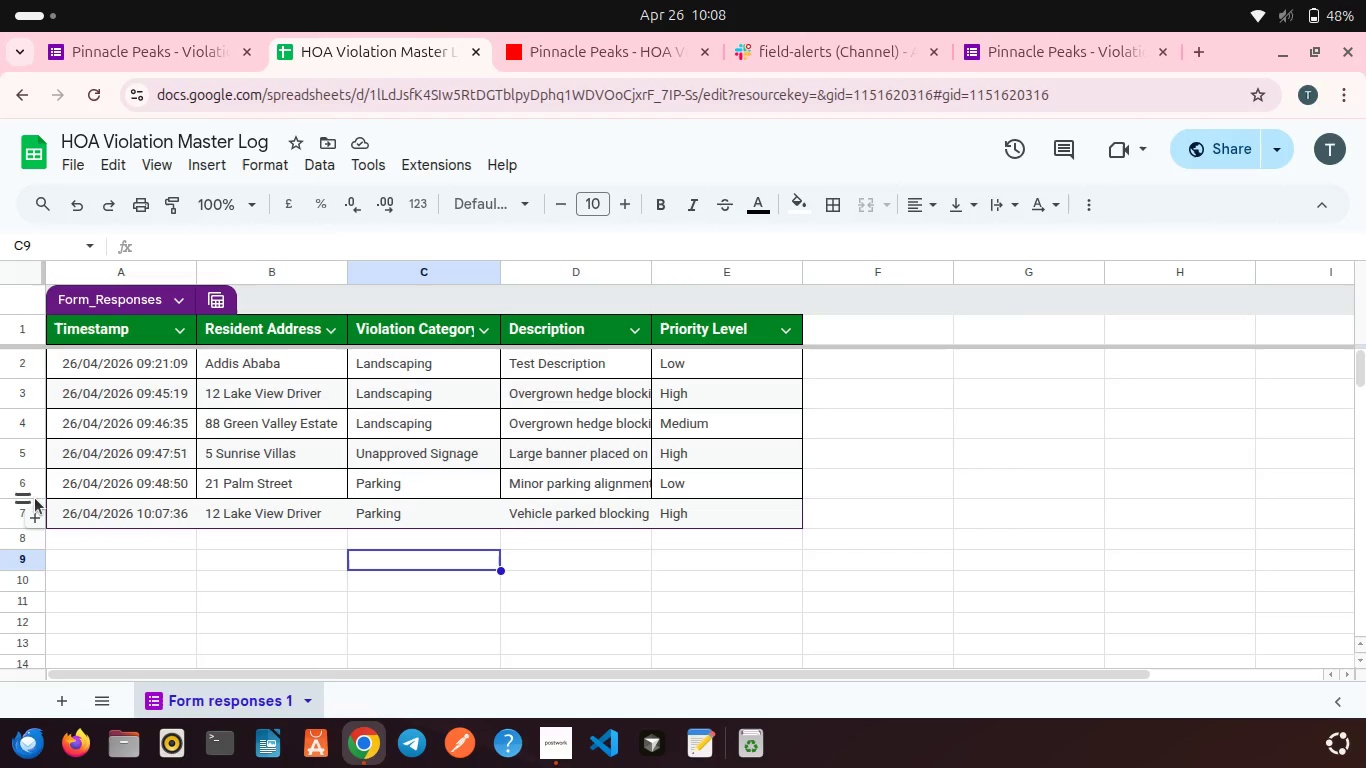 
left_click([35, 497])
 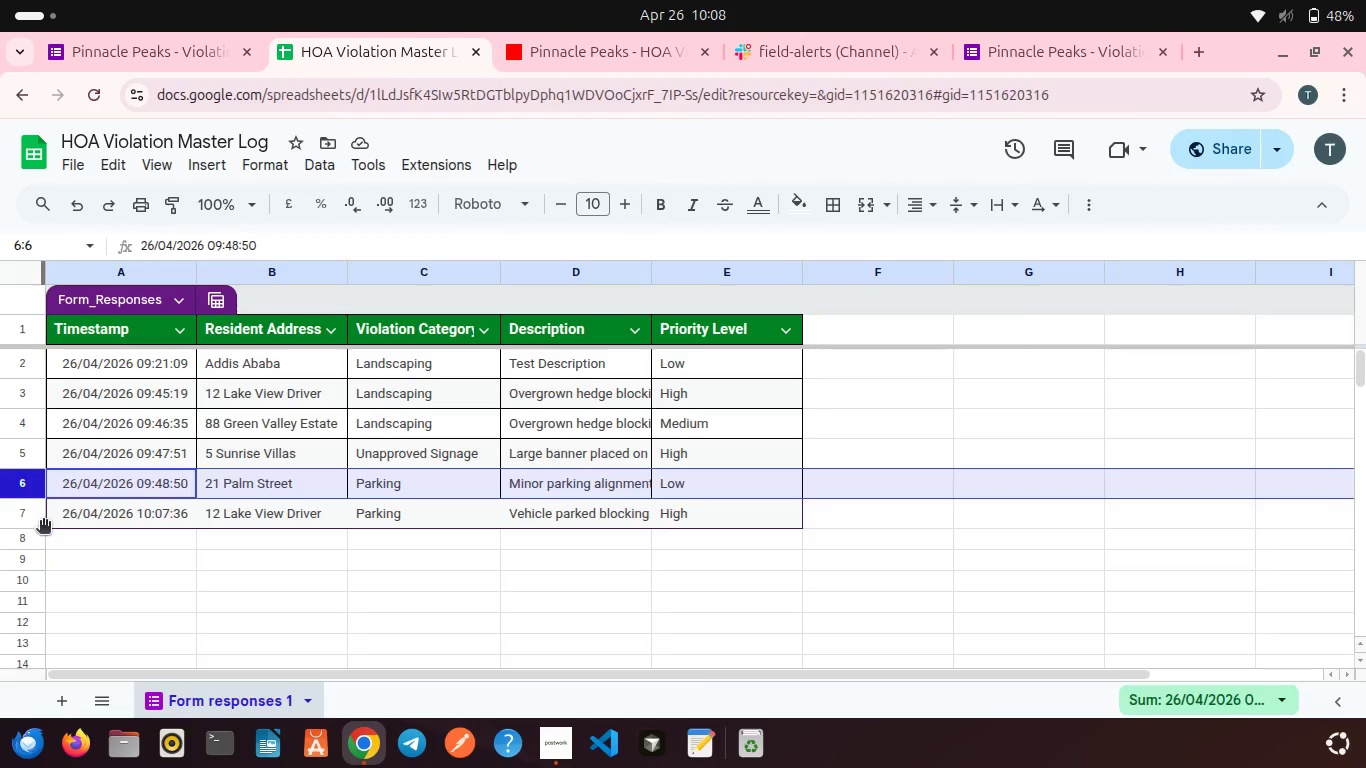 
left_click([43, 522])
 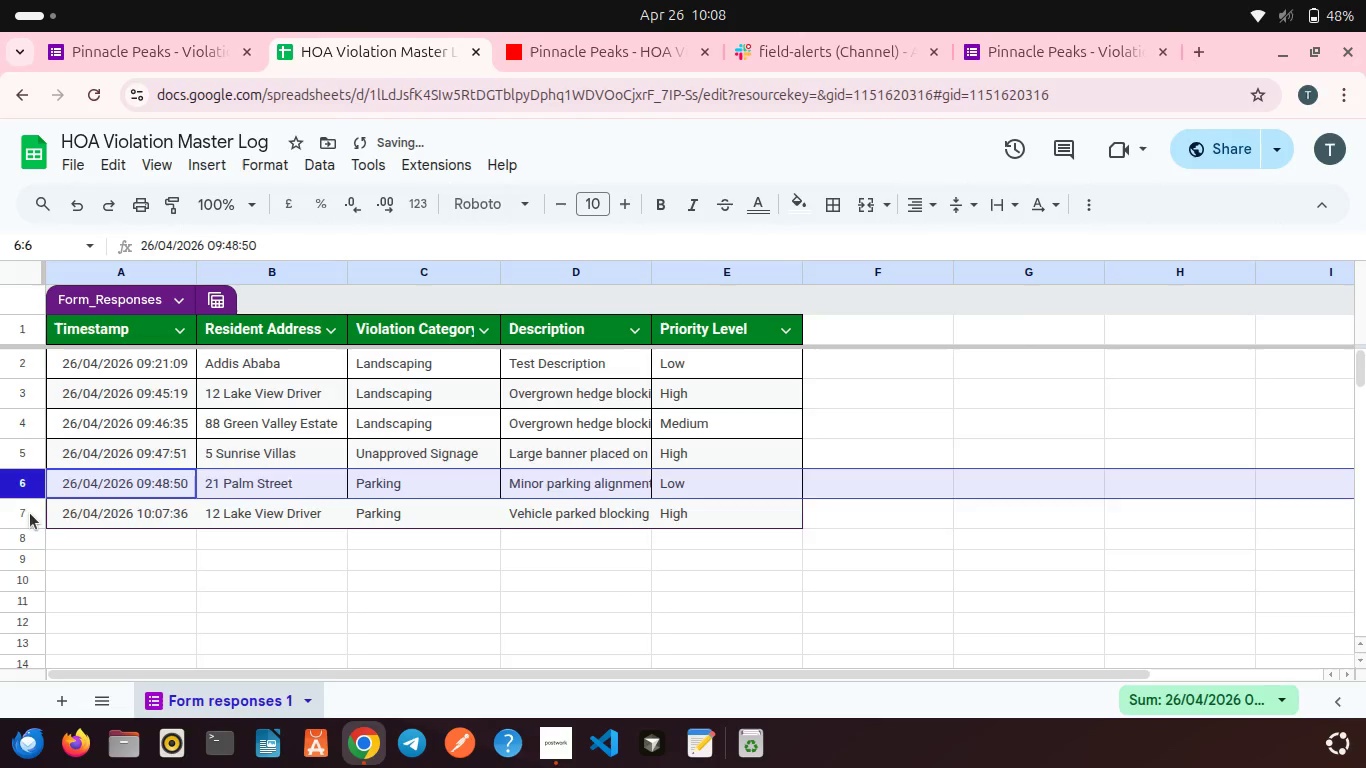 
left_click([30, 513])
 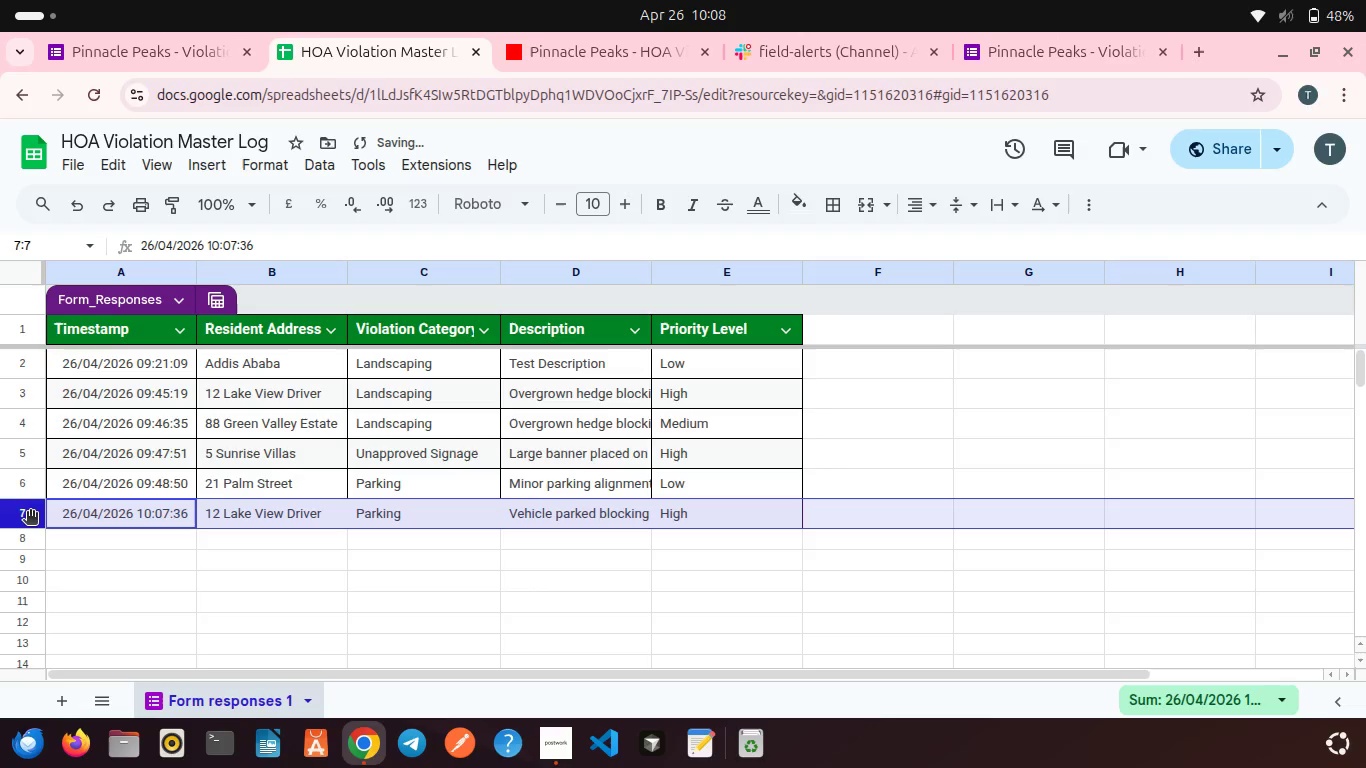 
right_click([30, 513])
 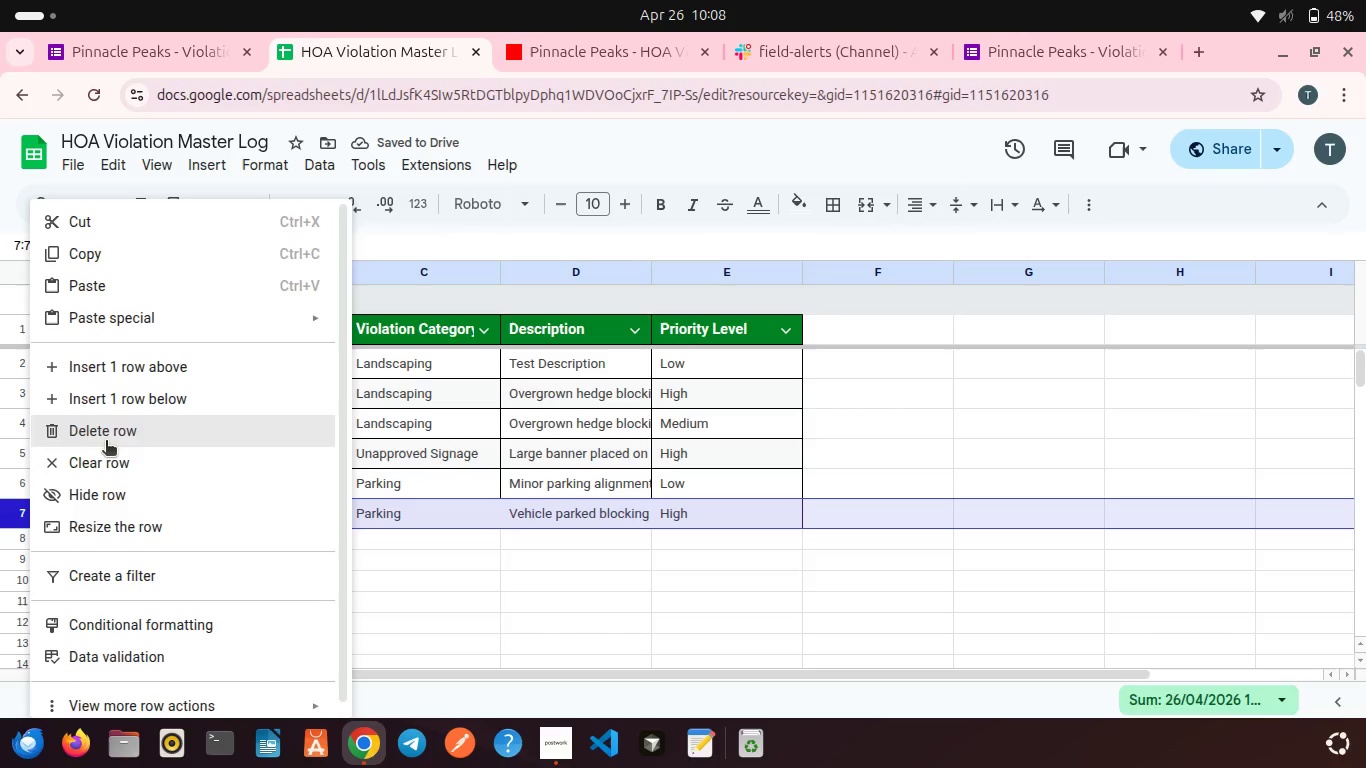 
left_click([104, 441])
 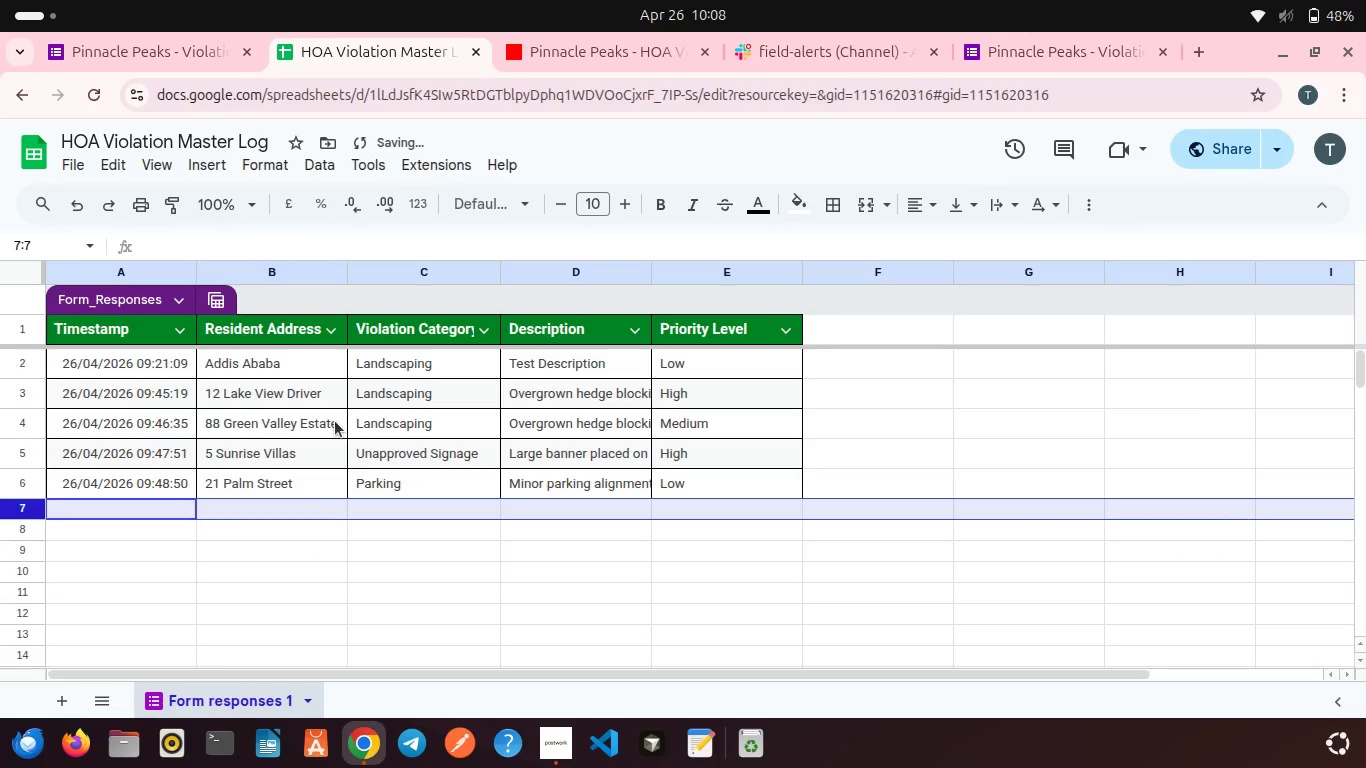 
scroll: coordinate [335, 421], scroll_direction: up, amount: 2.0
 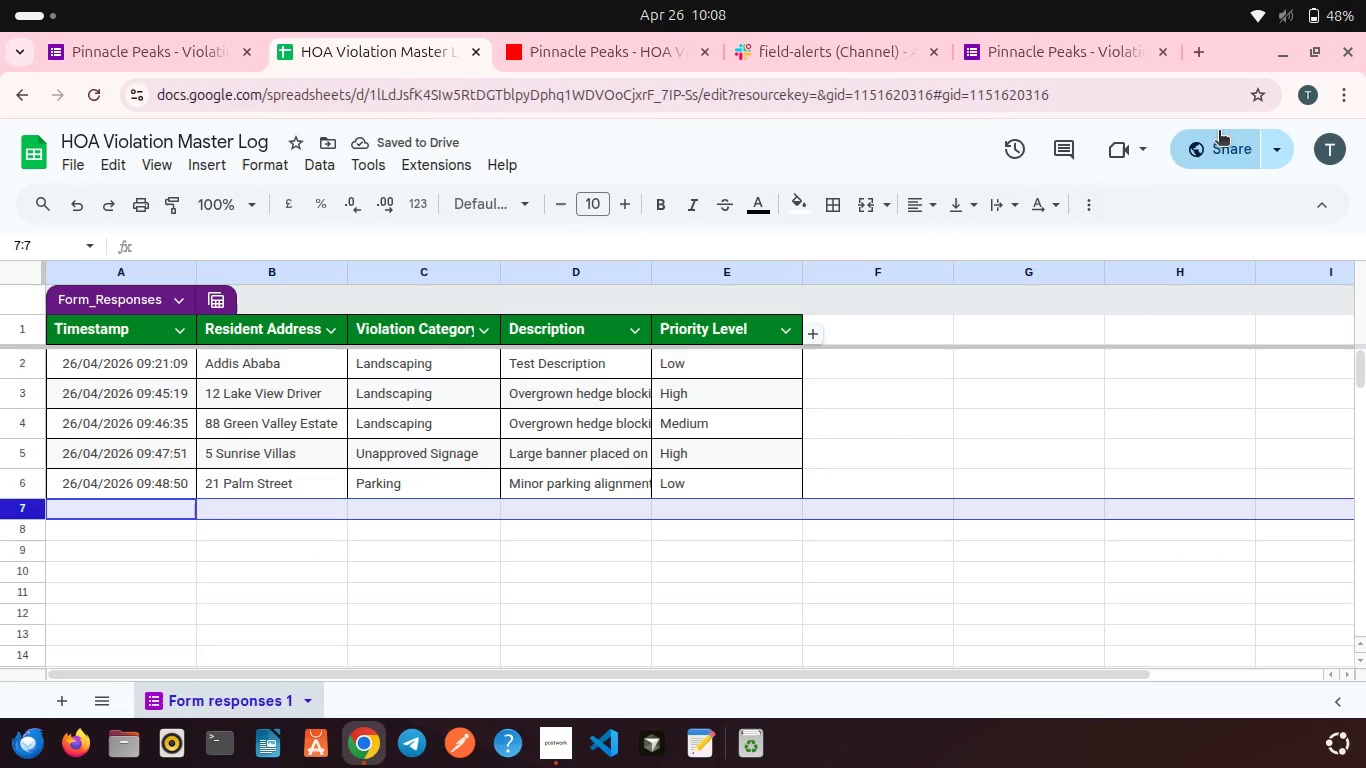 
left_click([1226, 146])
 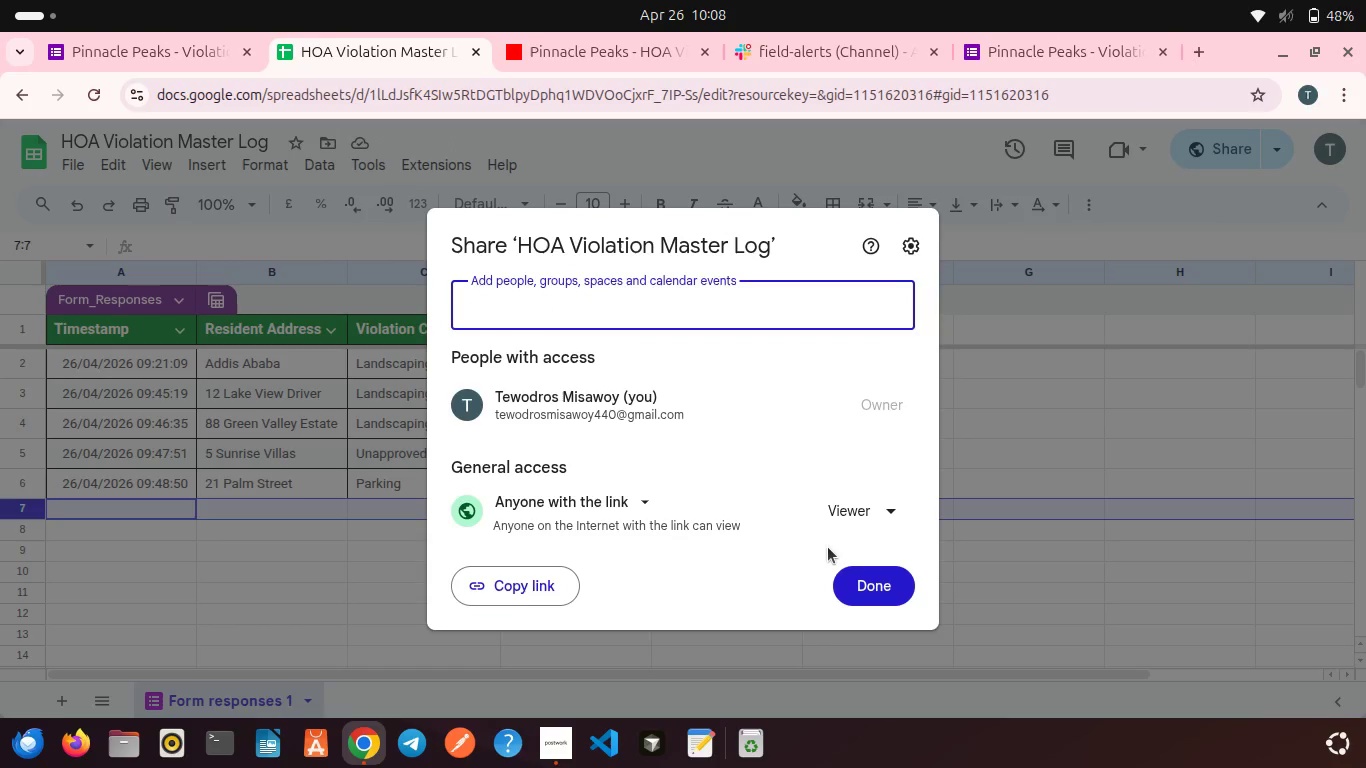 
left_click([865, 588])
 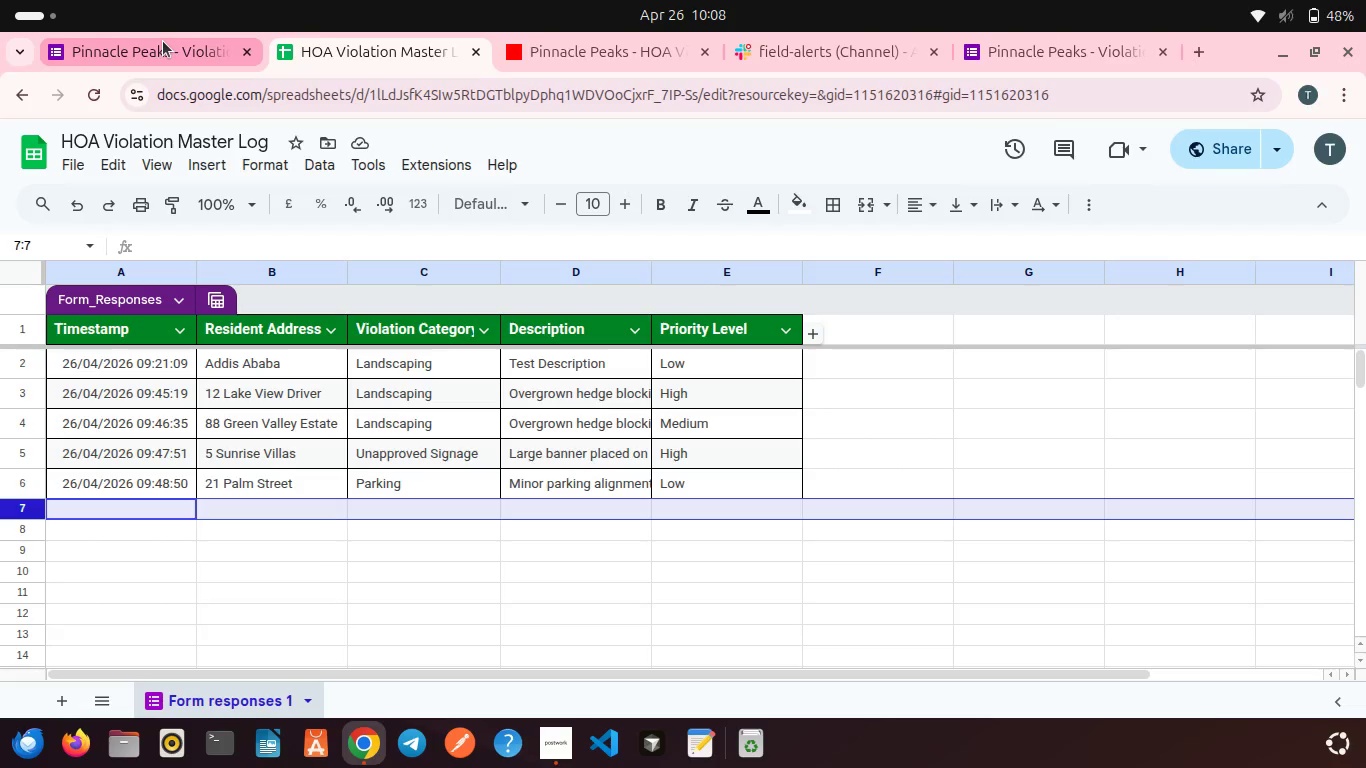 
left_click([163, 41])
 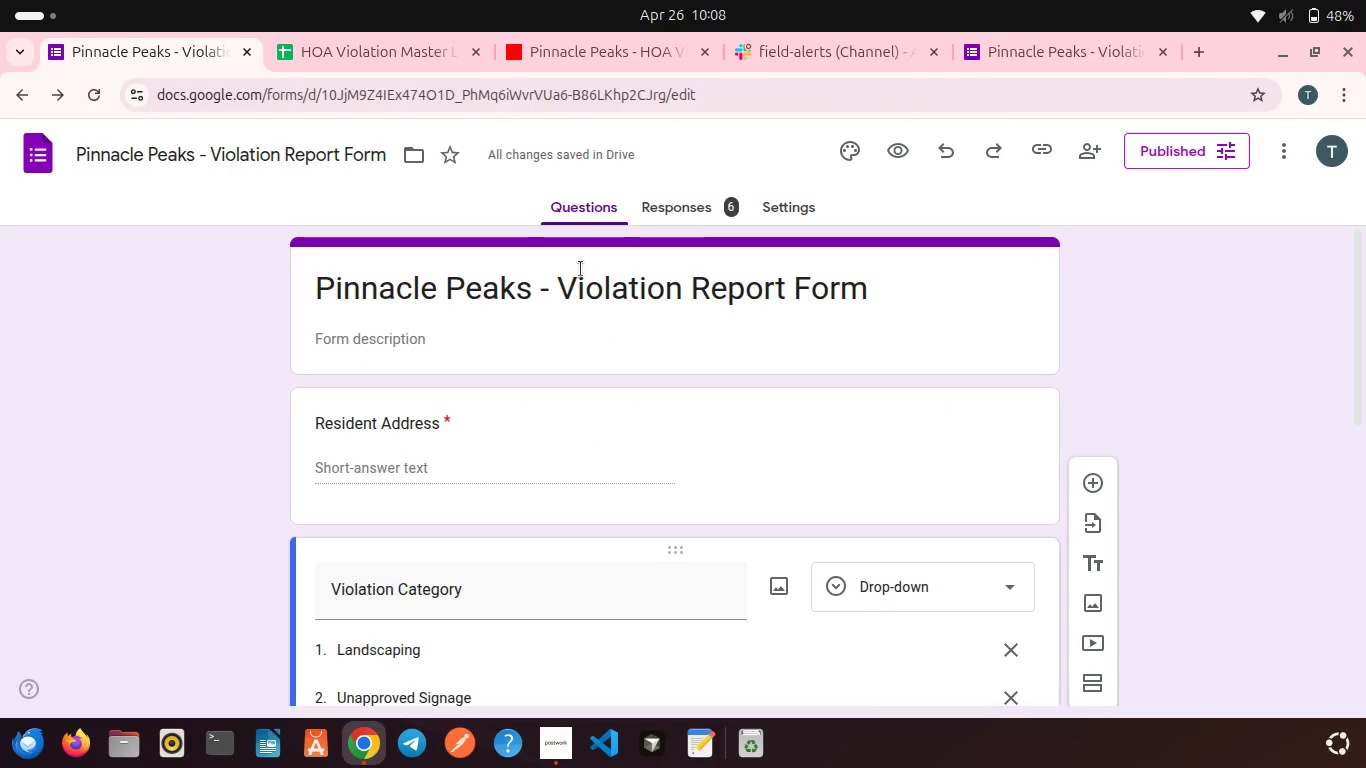 
scroll: coordinate [581, 269], scroll_direction: down, amount: 2.0
 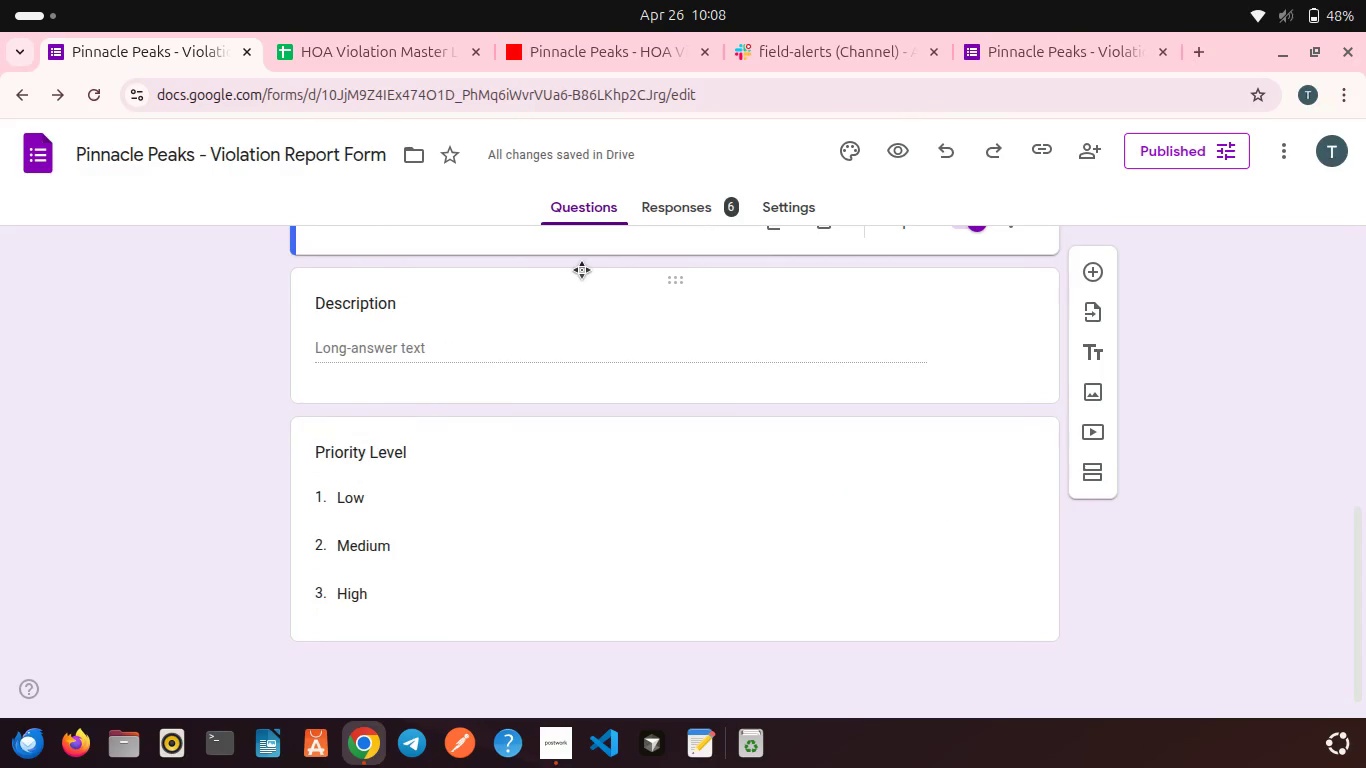 
scroll: coordinate [581, 269], scroll_direction: up, amount: 9.0
 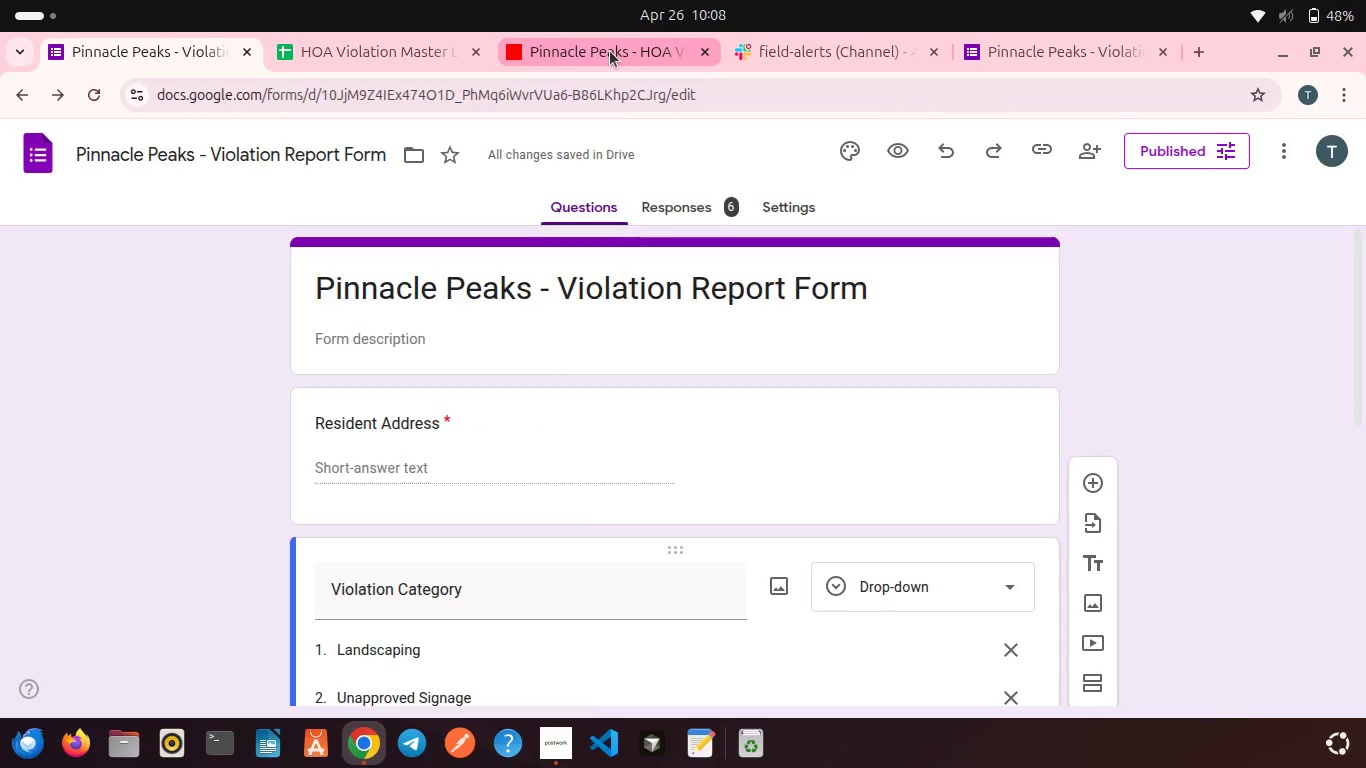 
left_click([610, 51])
 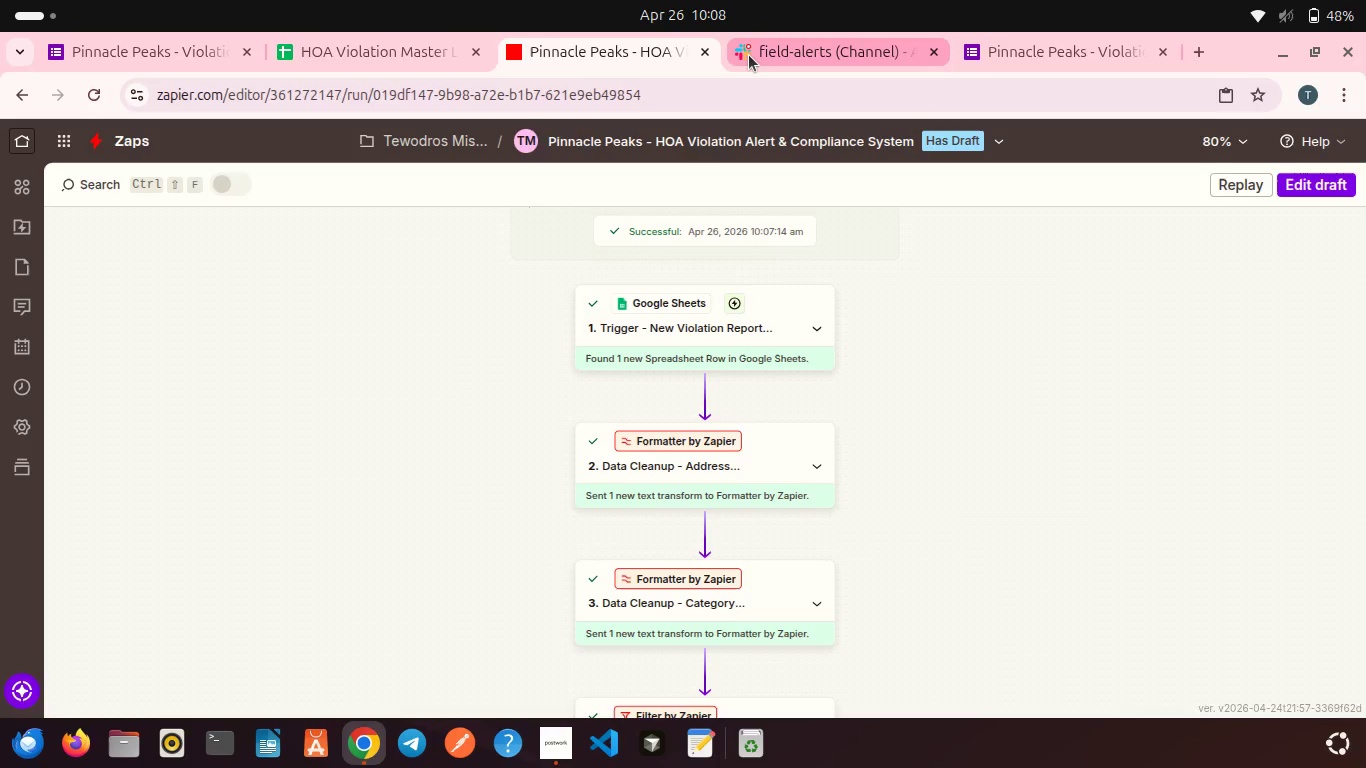 
left_click([749, 55])
 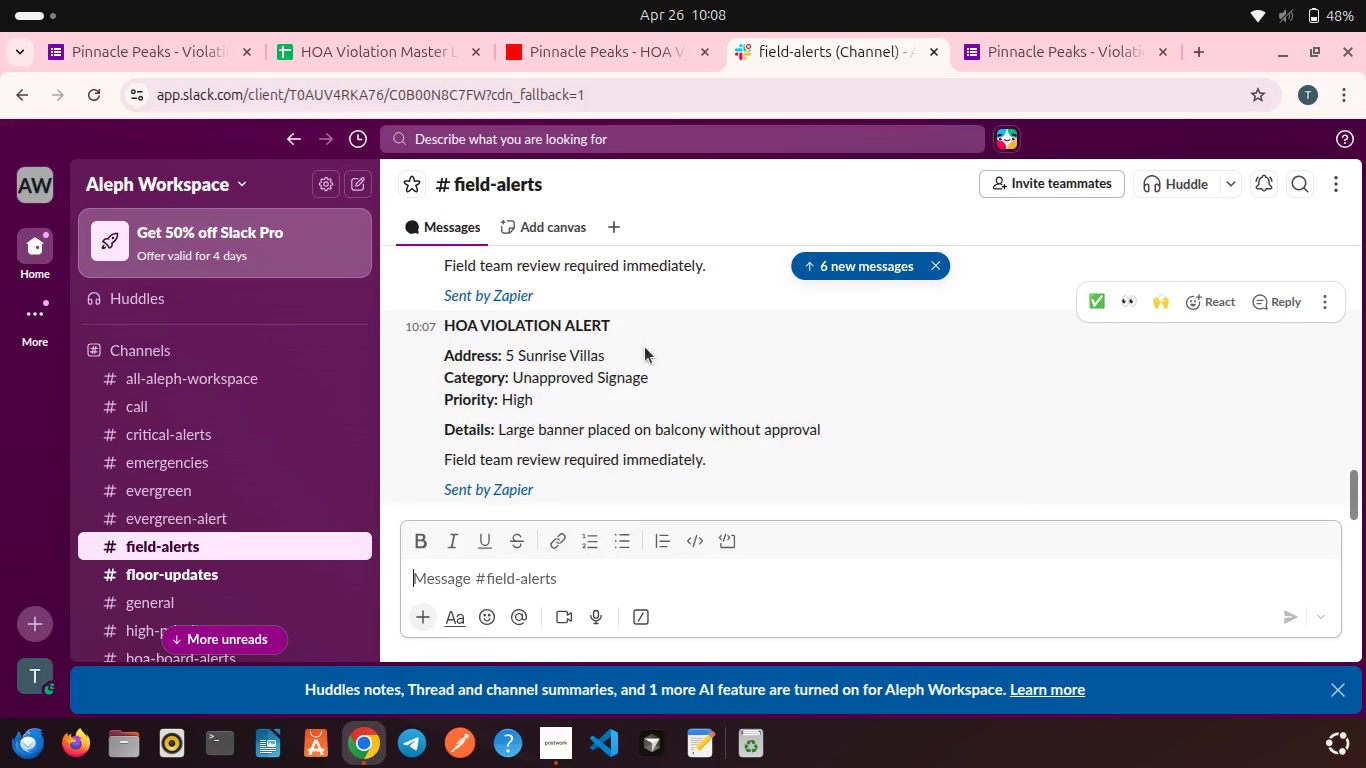 
scroll: coordinate [645, 347], scroll_direction: down, amount: 2.0
 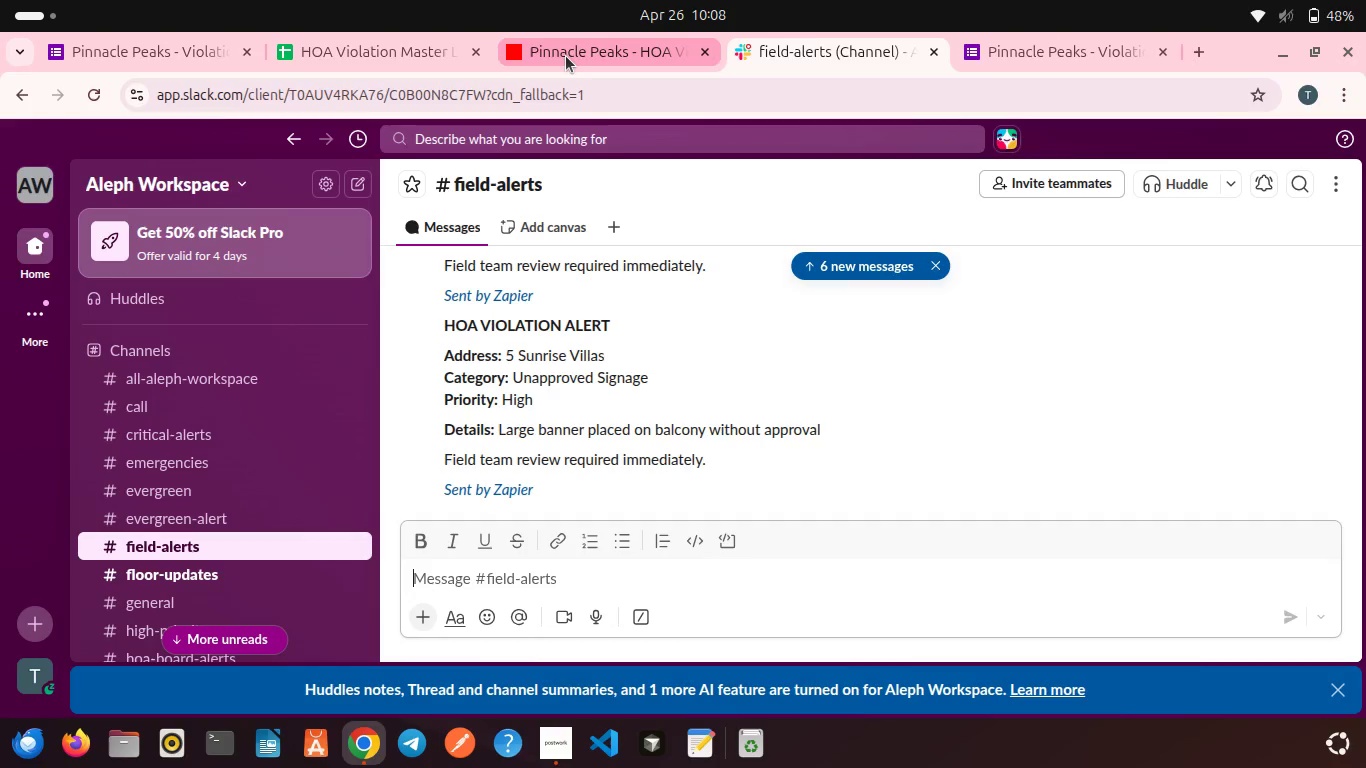 
left_click([566, 56])
 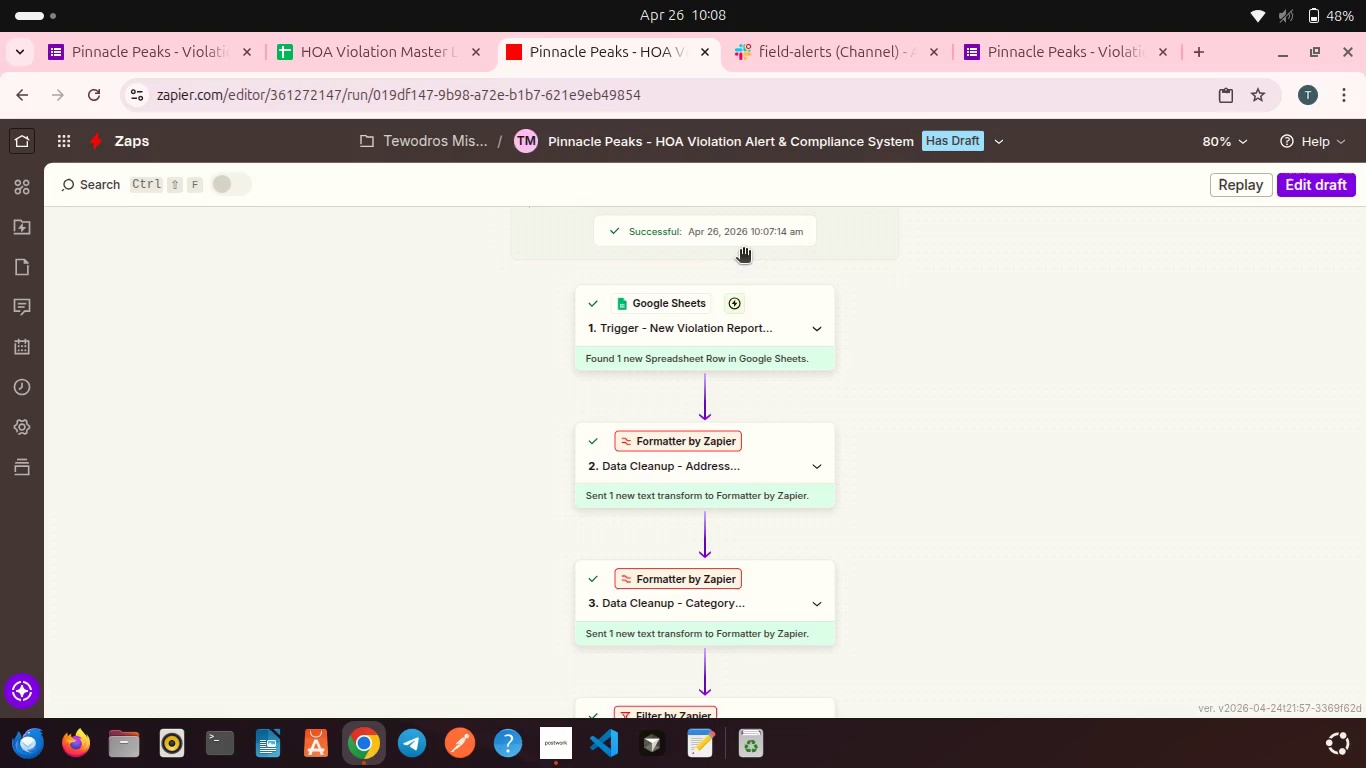 
scroll: coordinate [726, 440], scroll_direction: down, amount: 6.0
 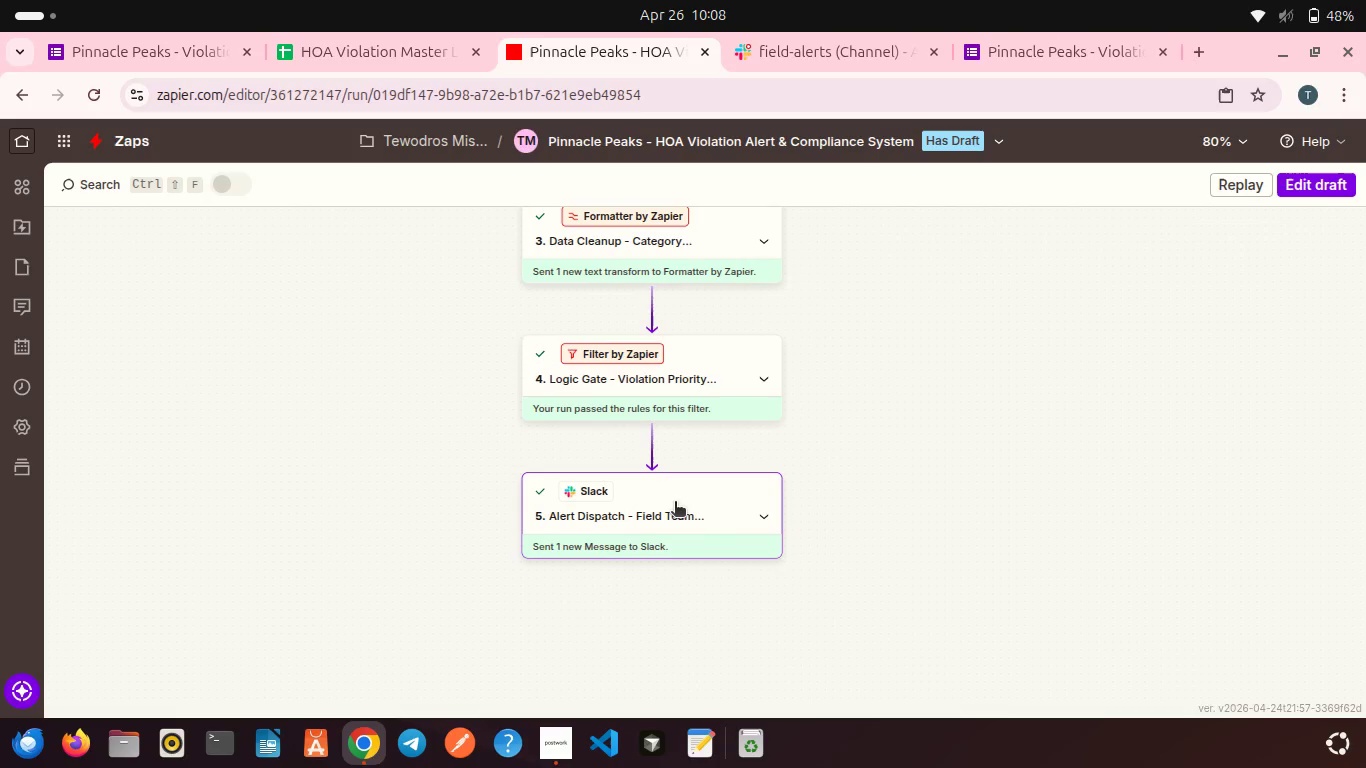 
left_click([675, 503])
 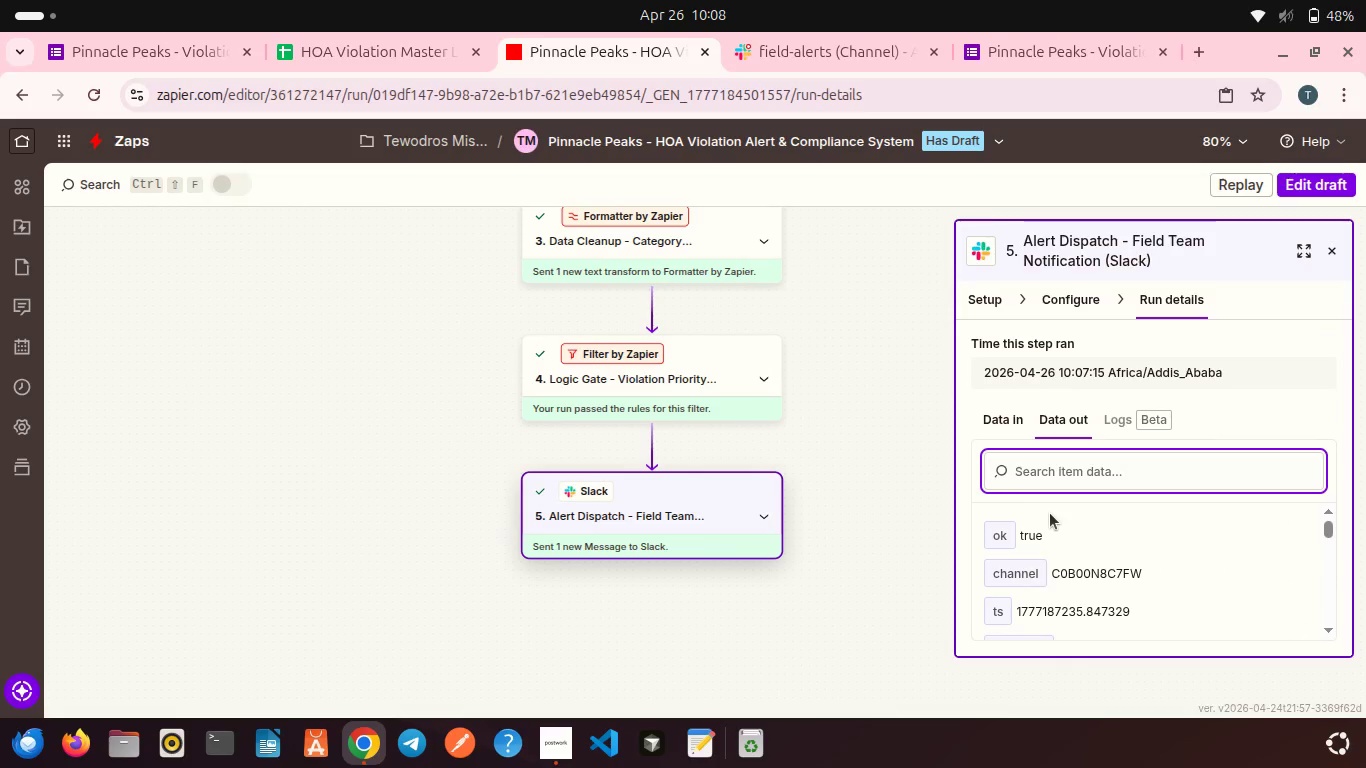 
scroll: coordinate [1050, 513], scroll_direction: down, amount: 3.0
 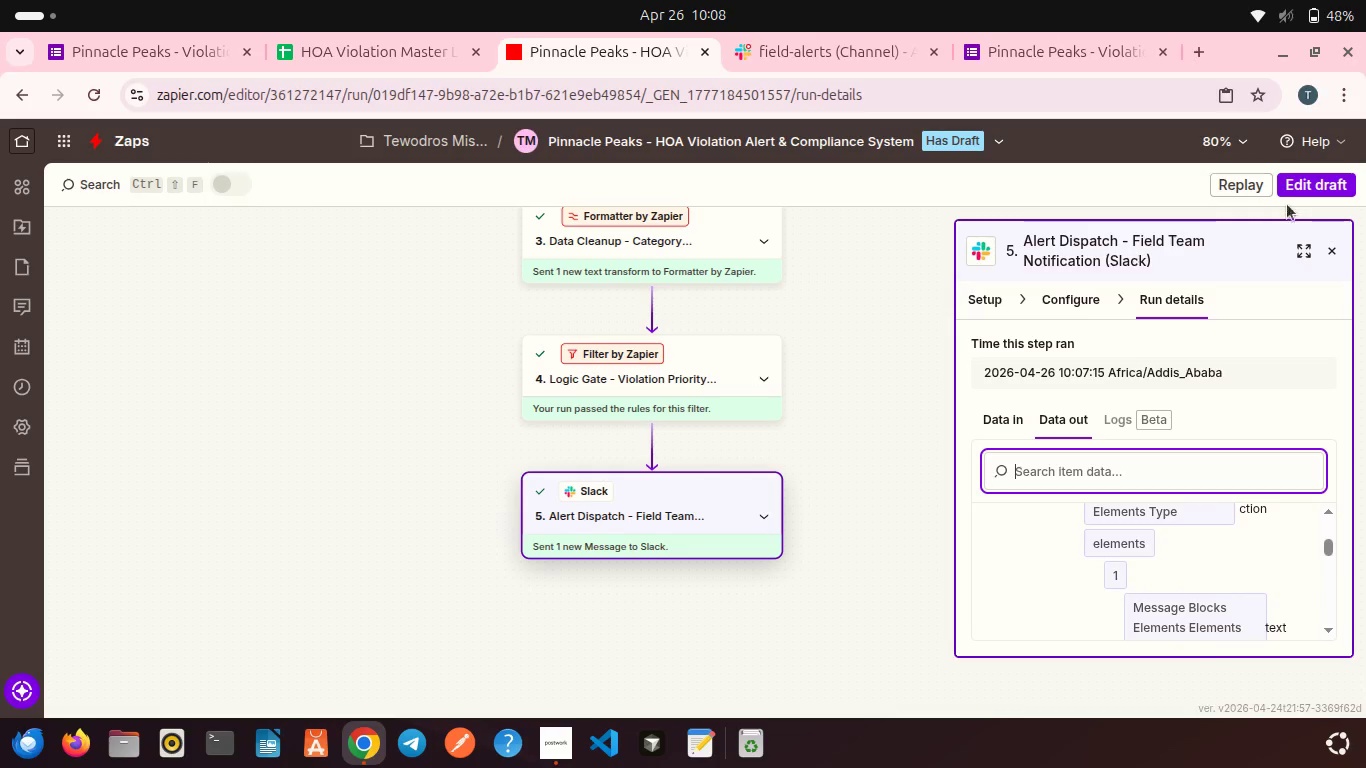 
left_click([1305, 181])
 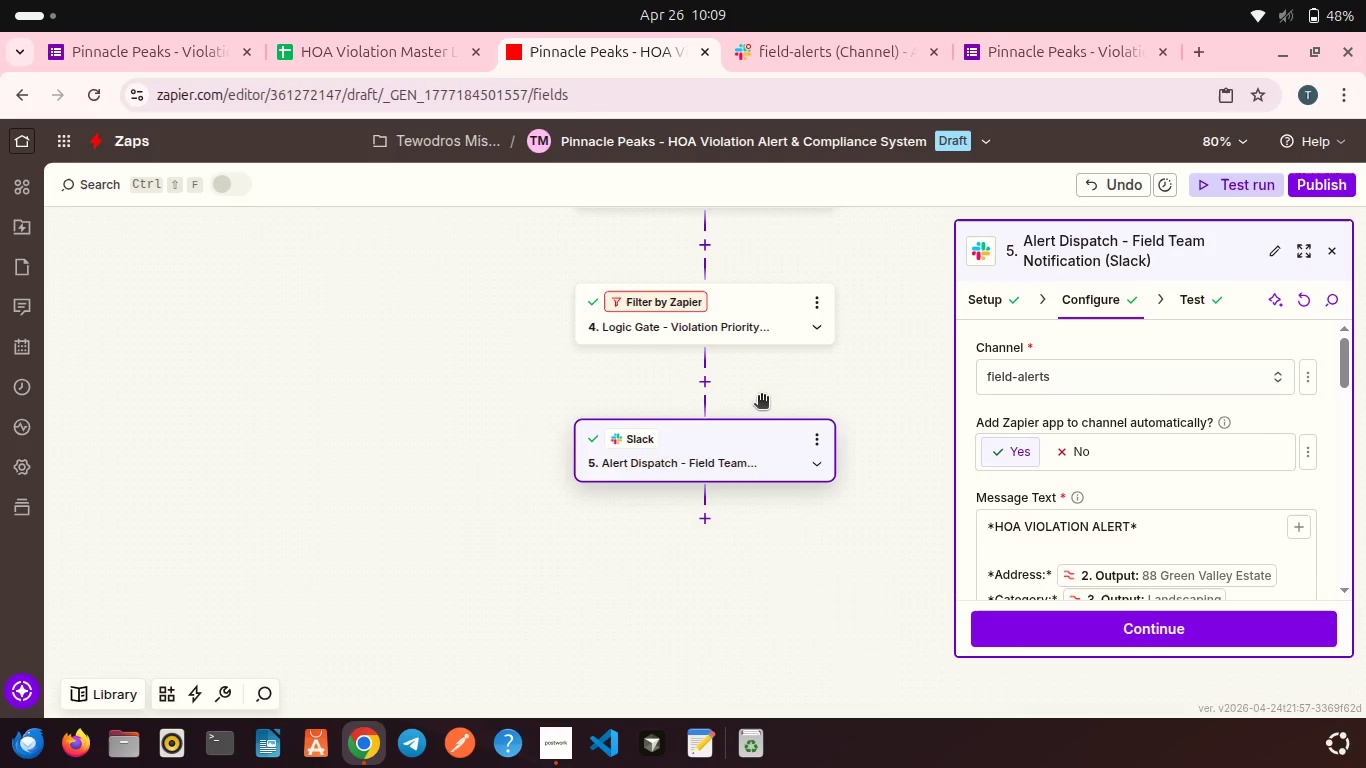 
scroll: coordinate [742, 402], scroll_direction: down, amount: 1.0
 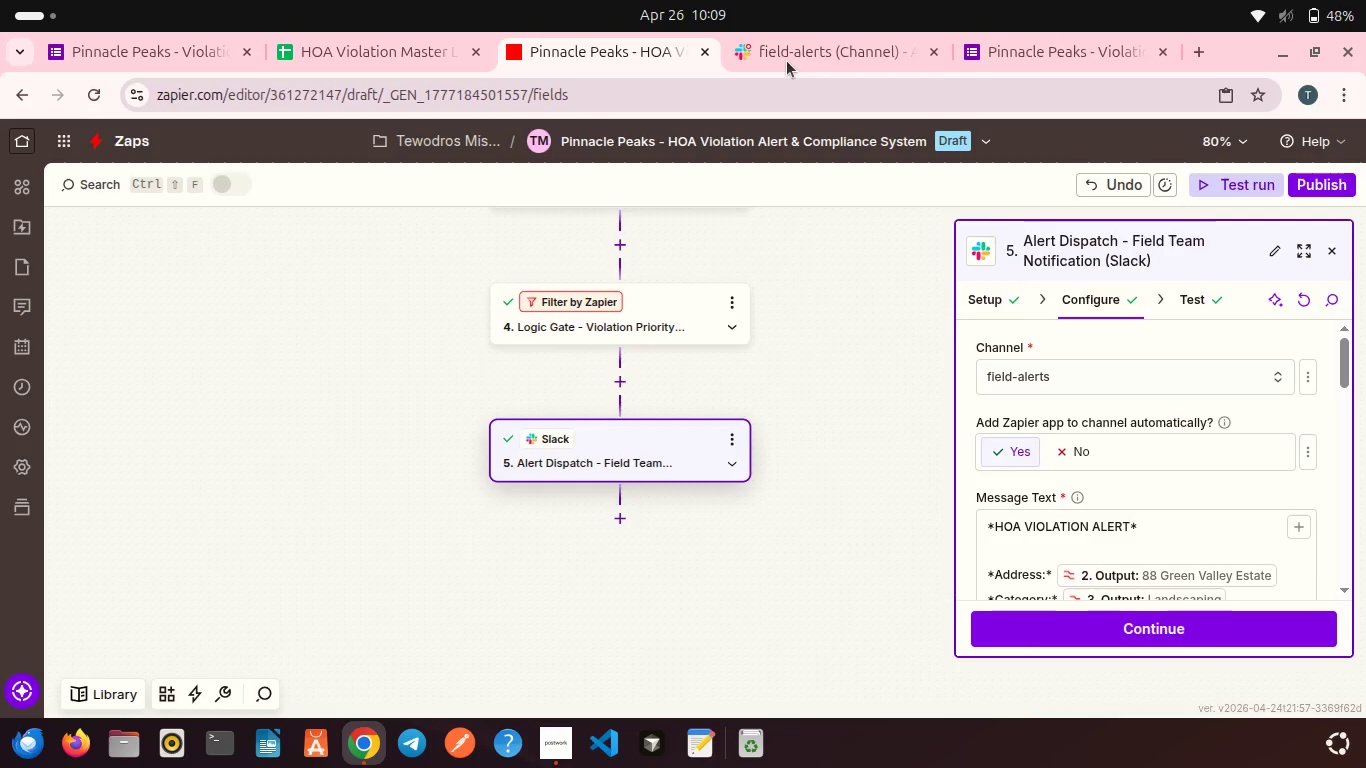 
left_click([787, 60])
 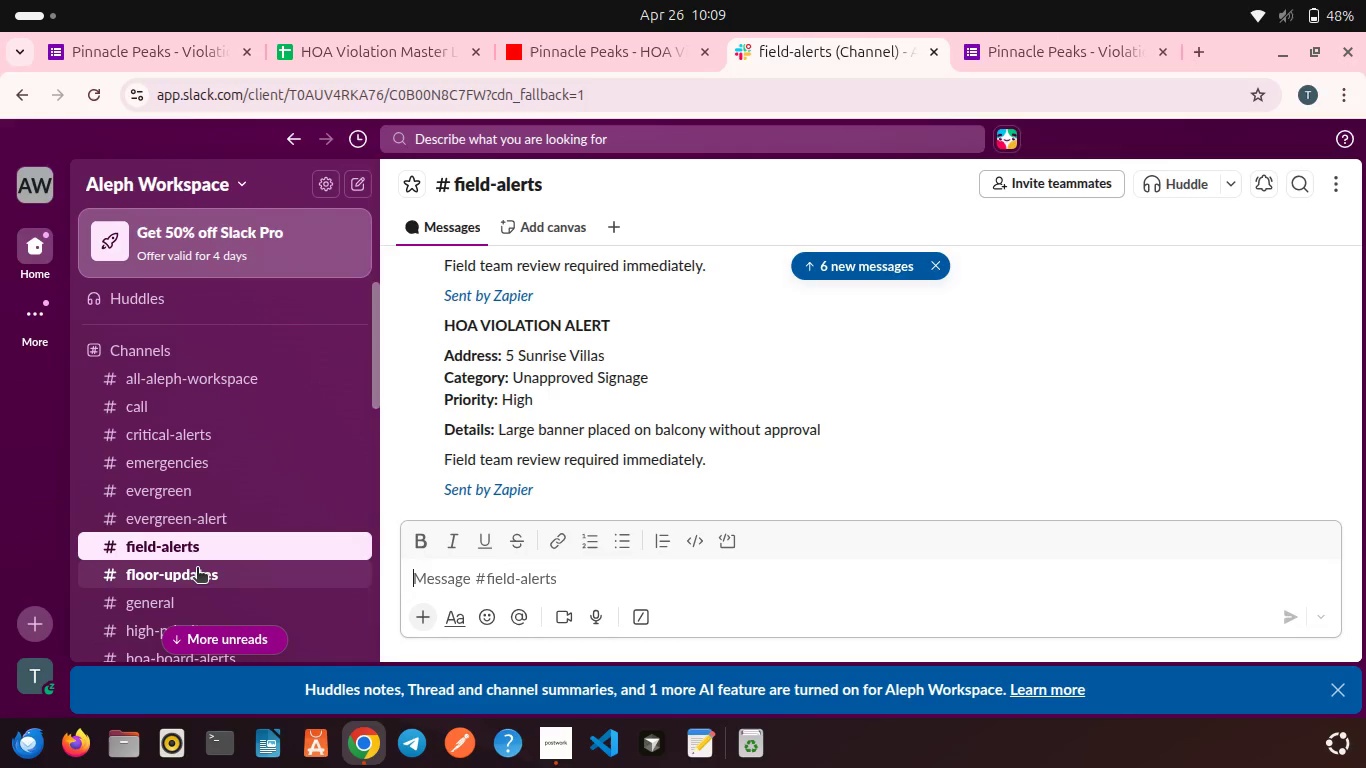 
left_click([197, 569])
 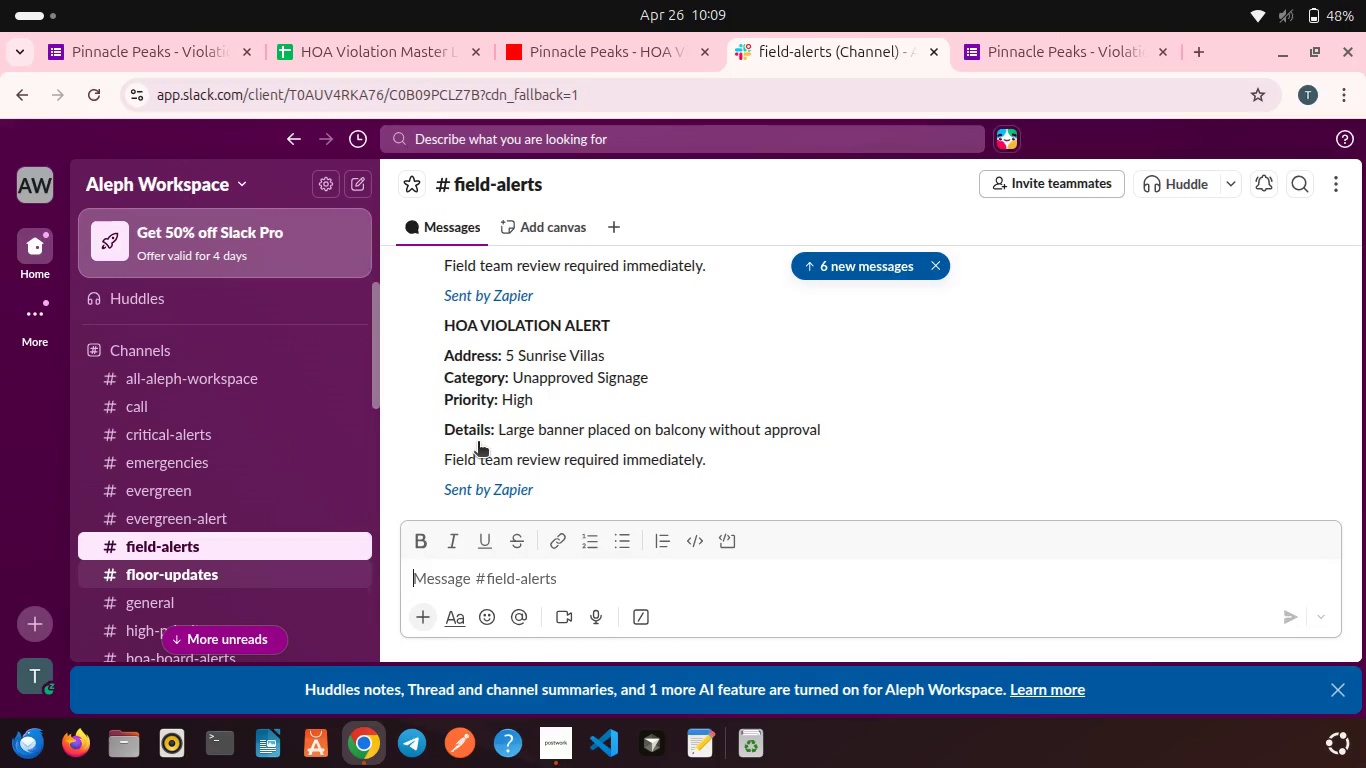 
scroll: coordinate [478, 443], scroll_direction: down, amount: 5.0
 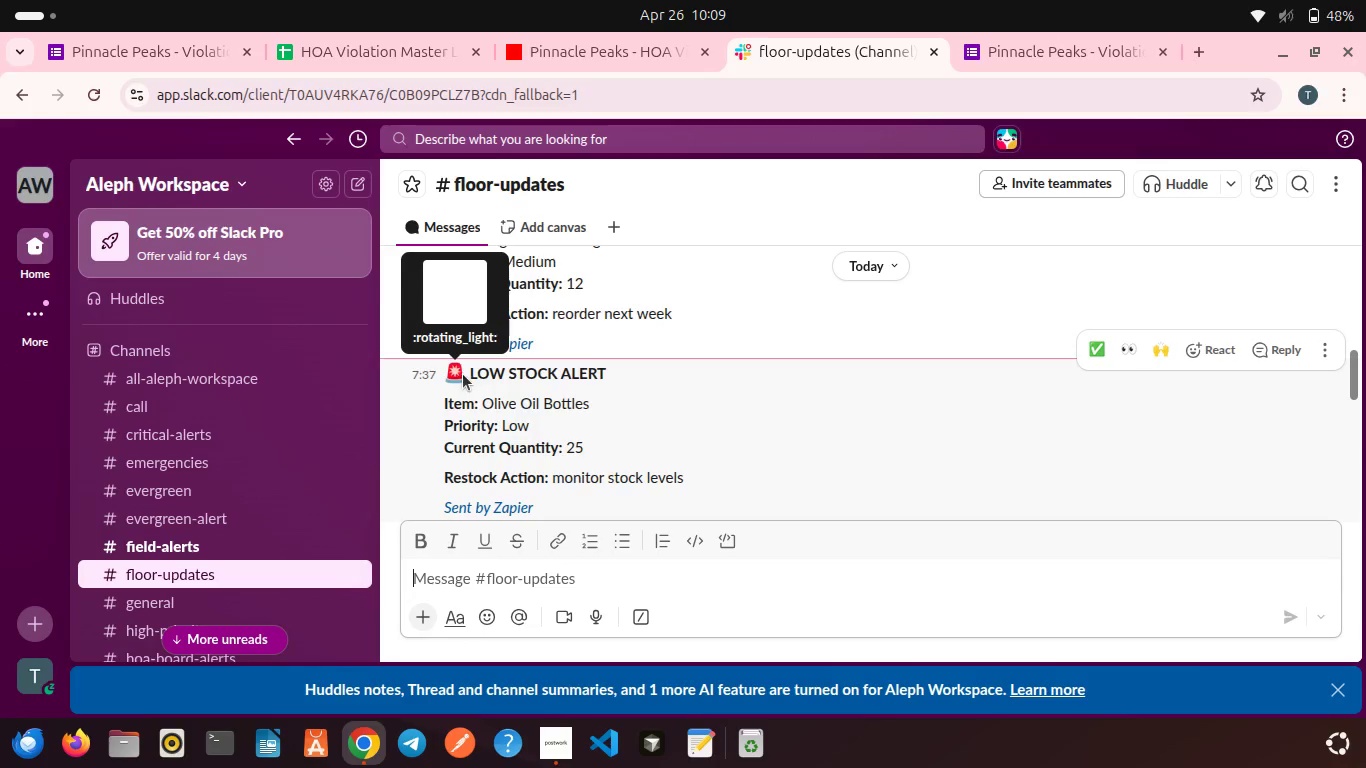 
left_click_drag(start_coordinate=[463, 374], to_coordinate=[445, 366])
 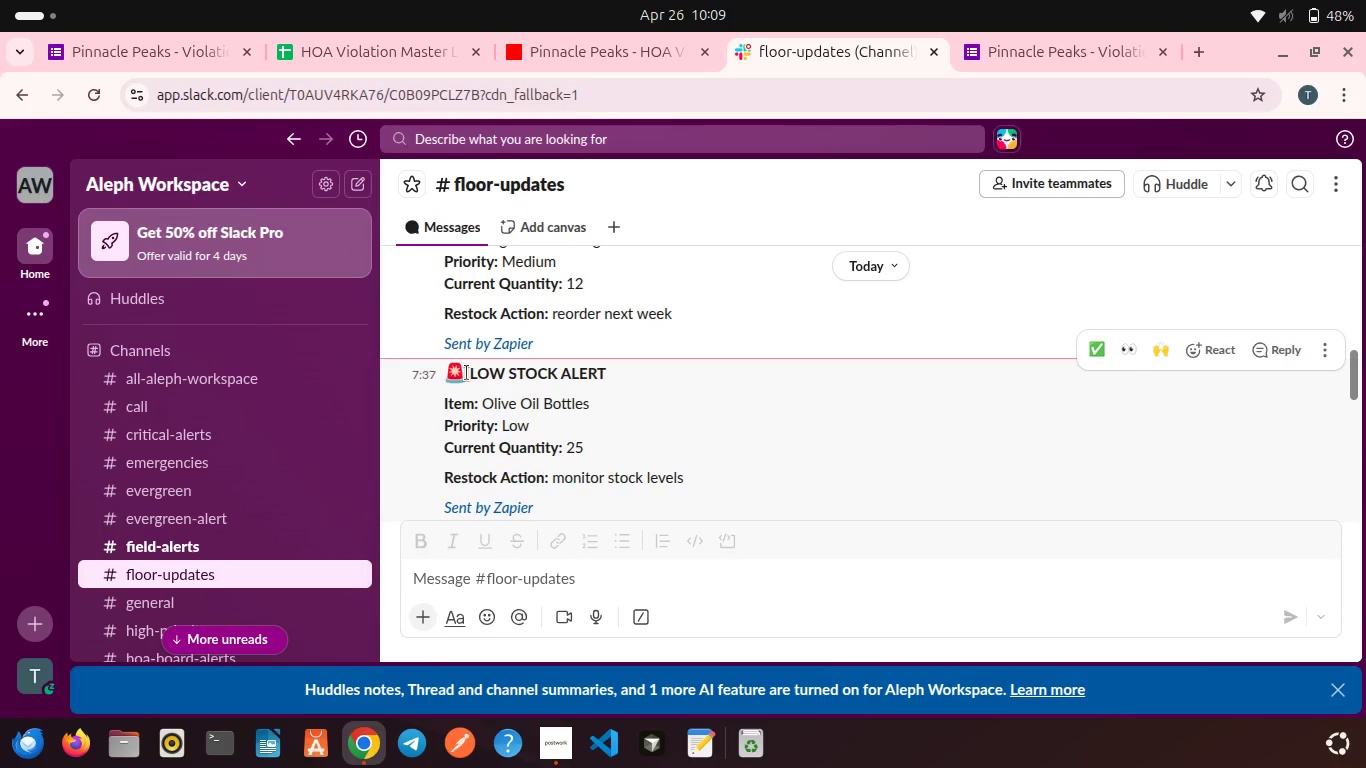 
left_click_drag(start_coordinate=[467, 373], to_coordinate=[438, 368])
 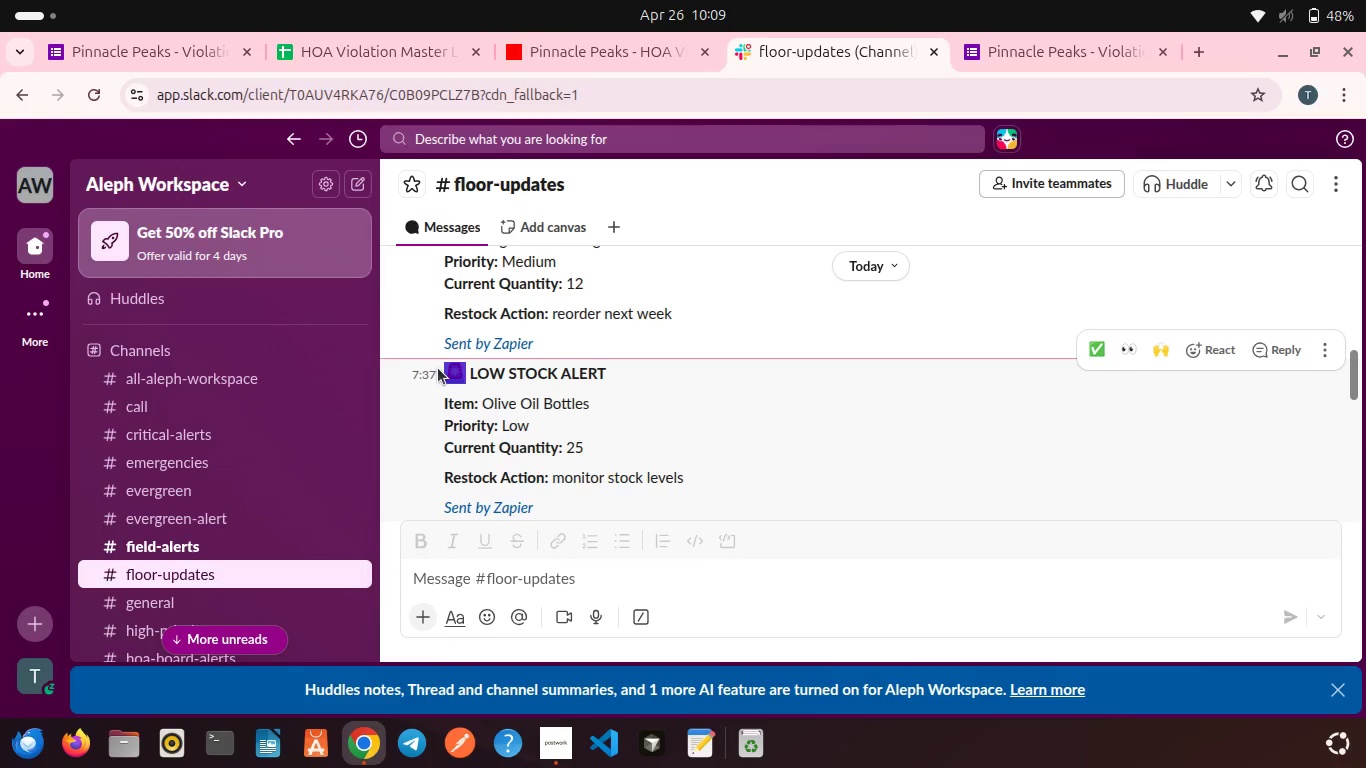 
key(Control+C)
 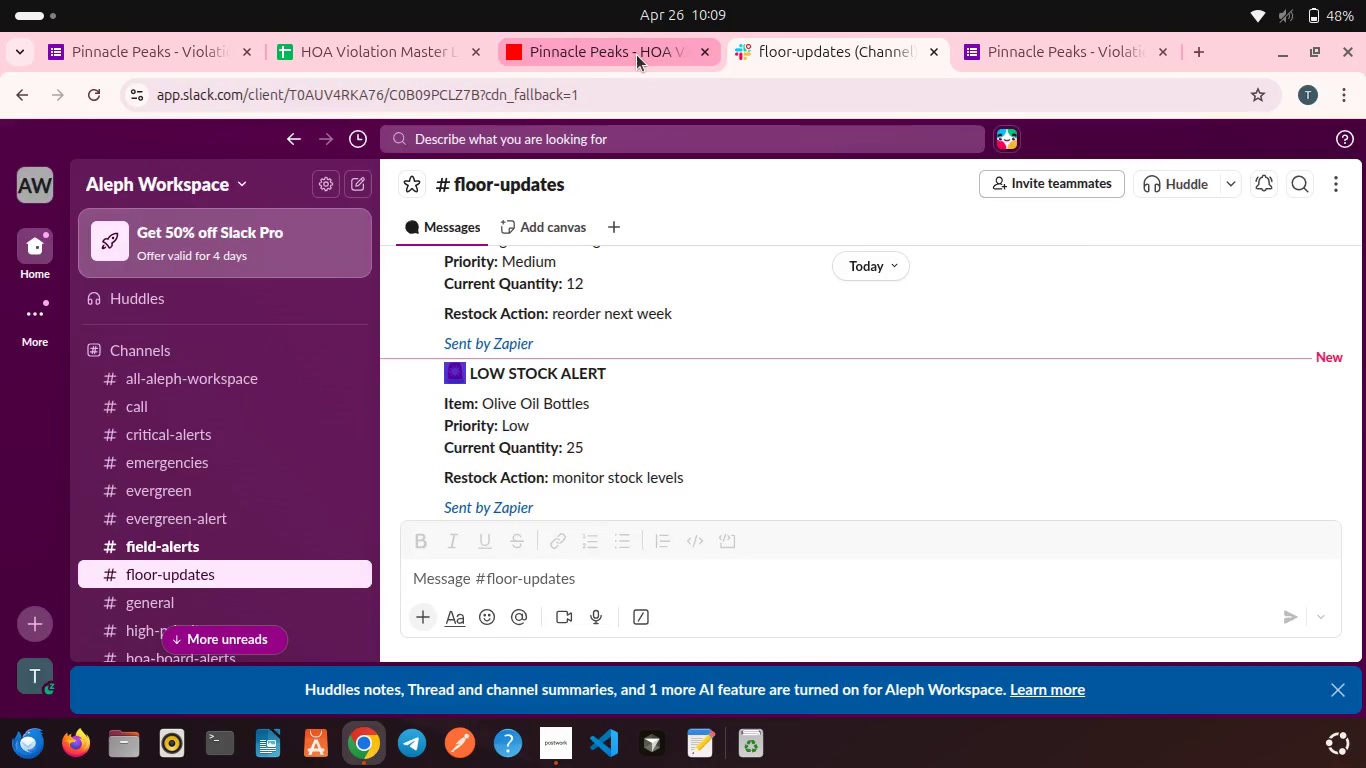 
left_click([637, 55])
 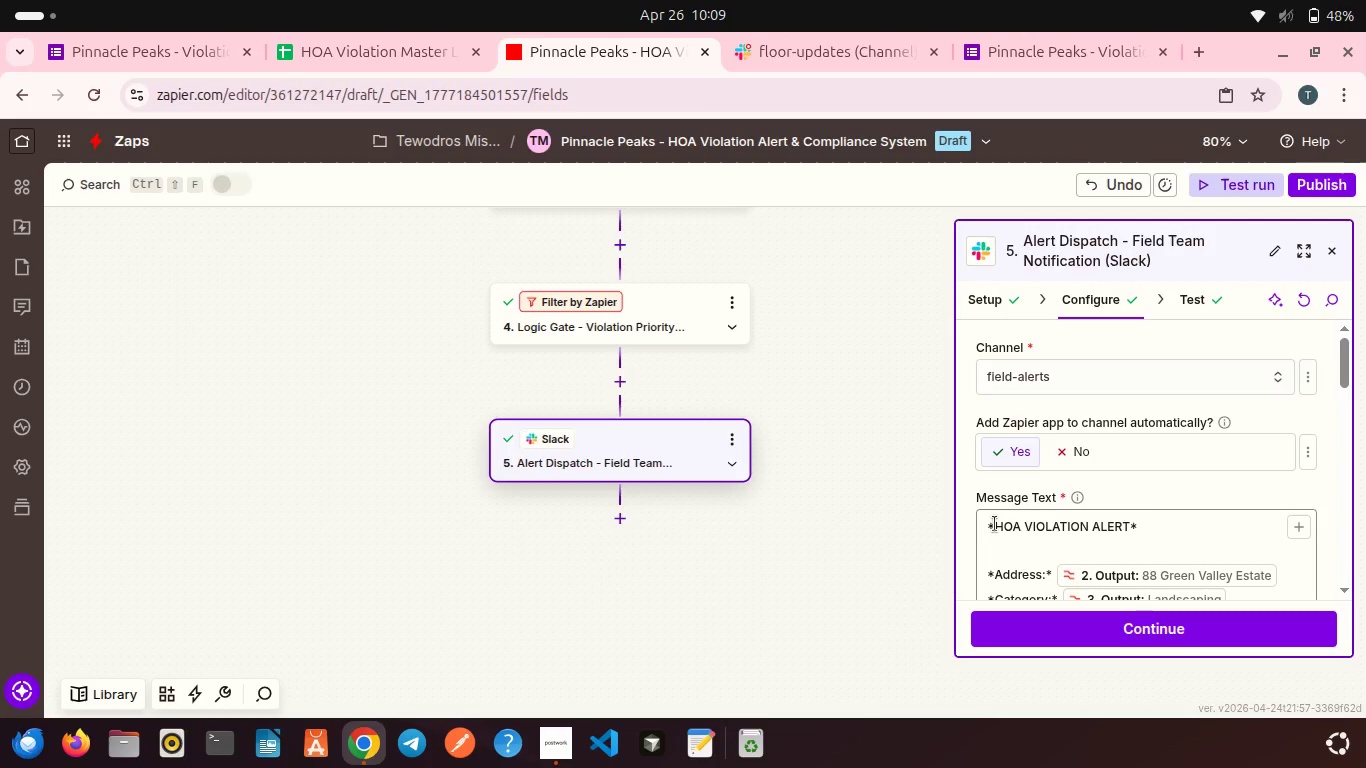 
left_click([995, 524])
 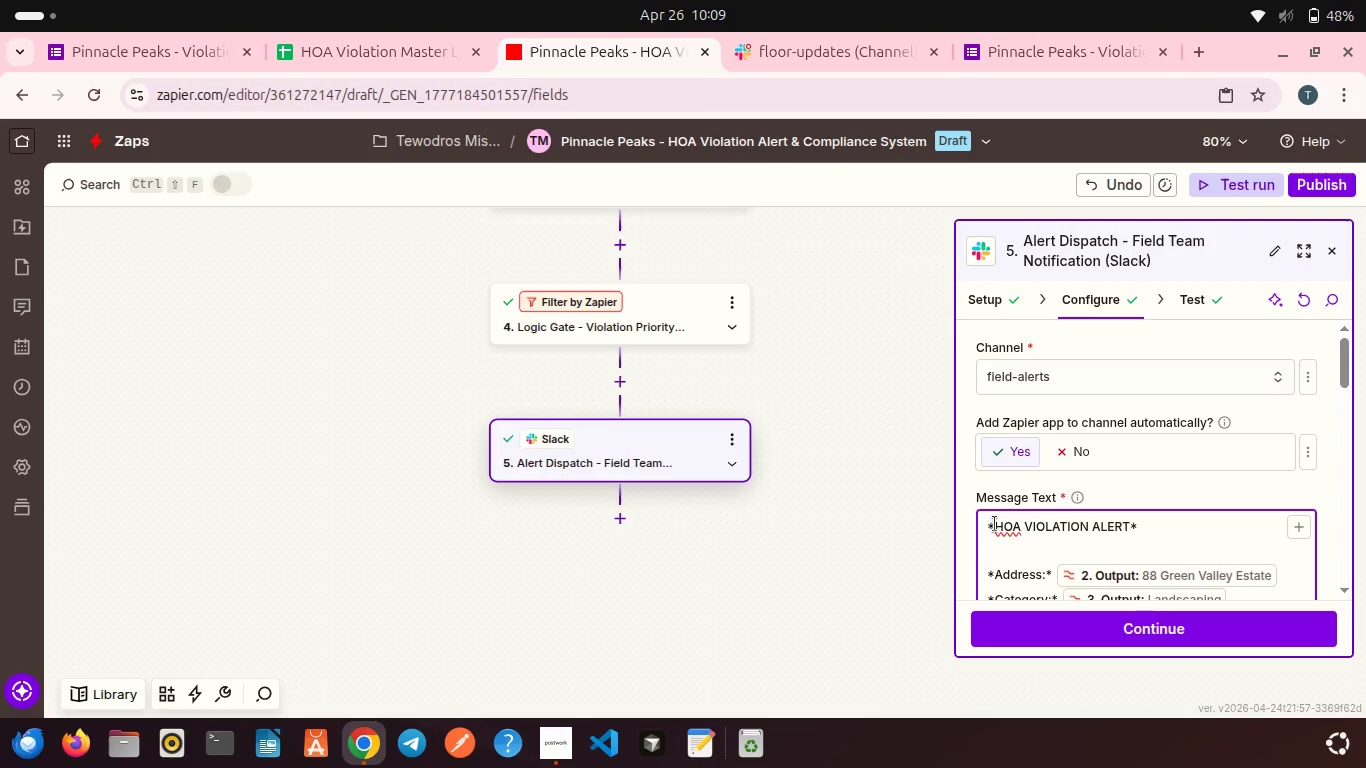 
key(Control+V)
 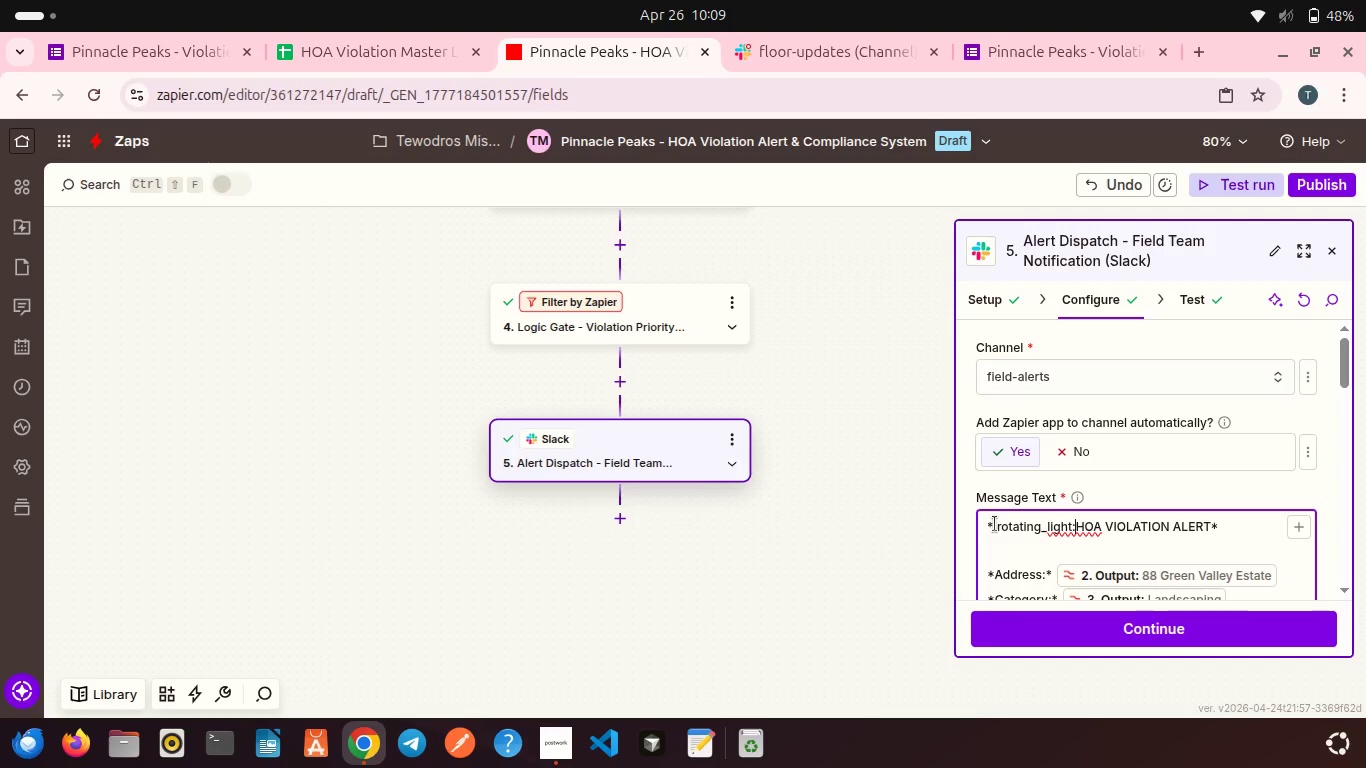 
key(Space)
 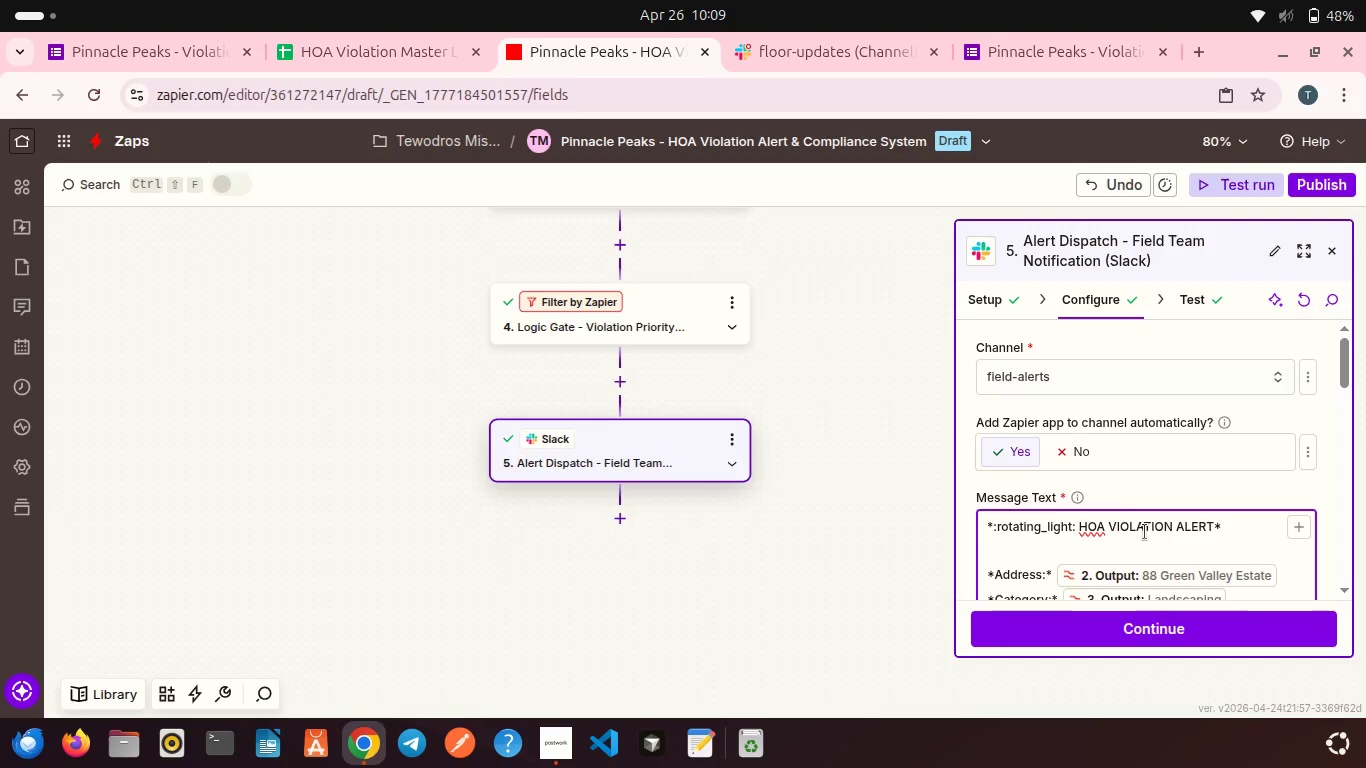 
scroll: coordinate [1145, 532], scroll_direction: down, amount: 3.0
 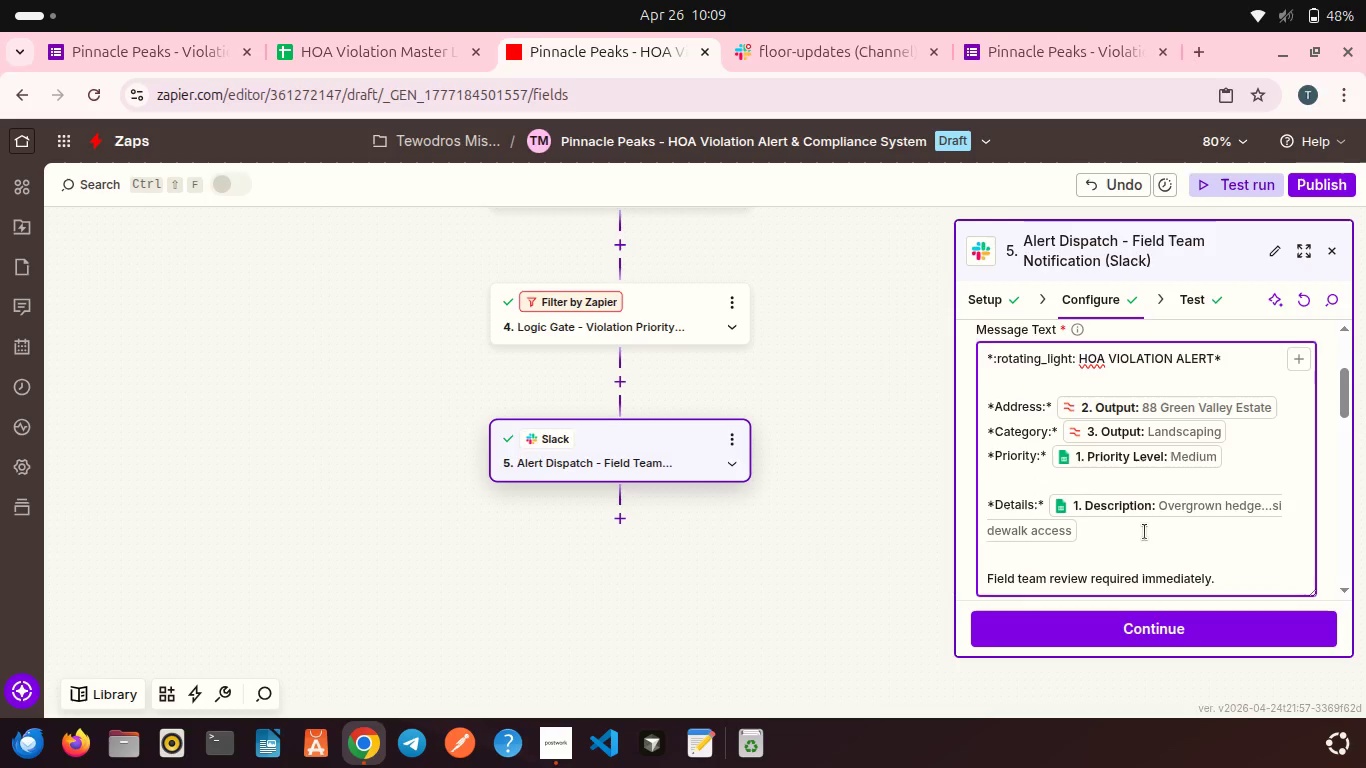 
scroll: coordinate [1145, 532], scroll_direction: up, amount: 2.0
 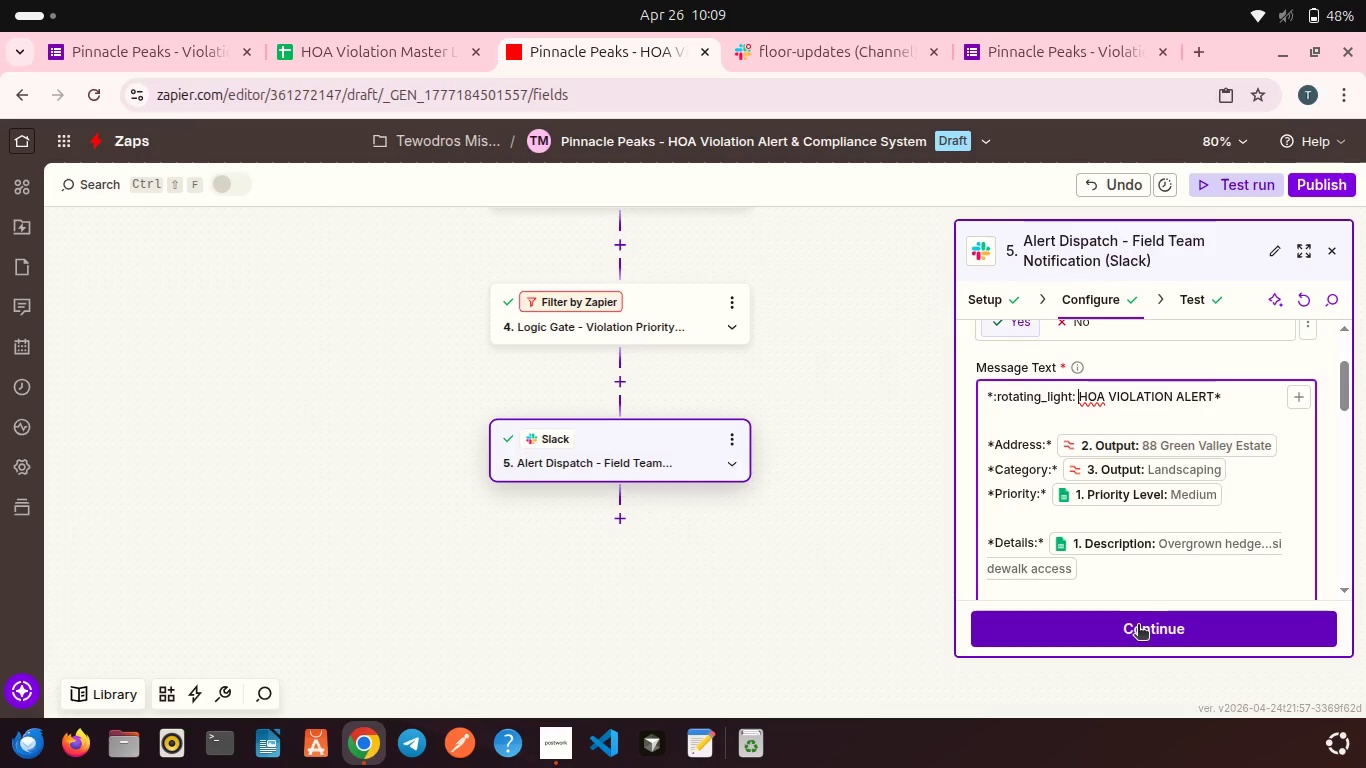 
left_click([1138, 626])
 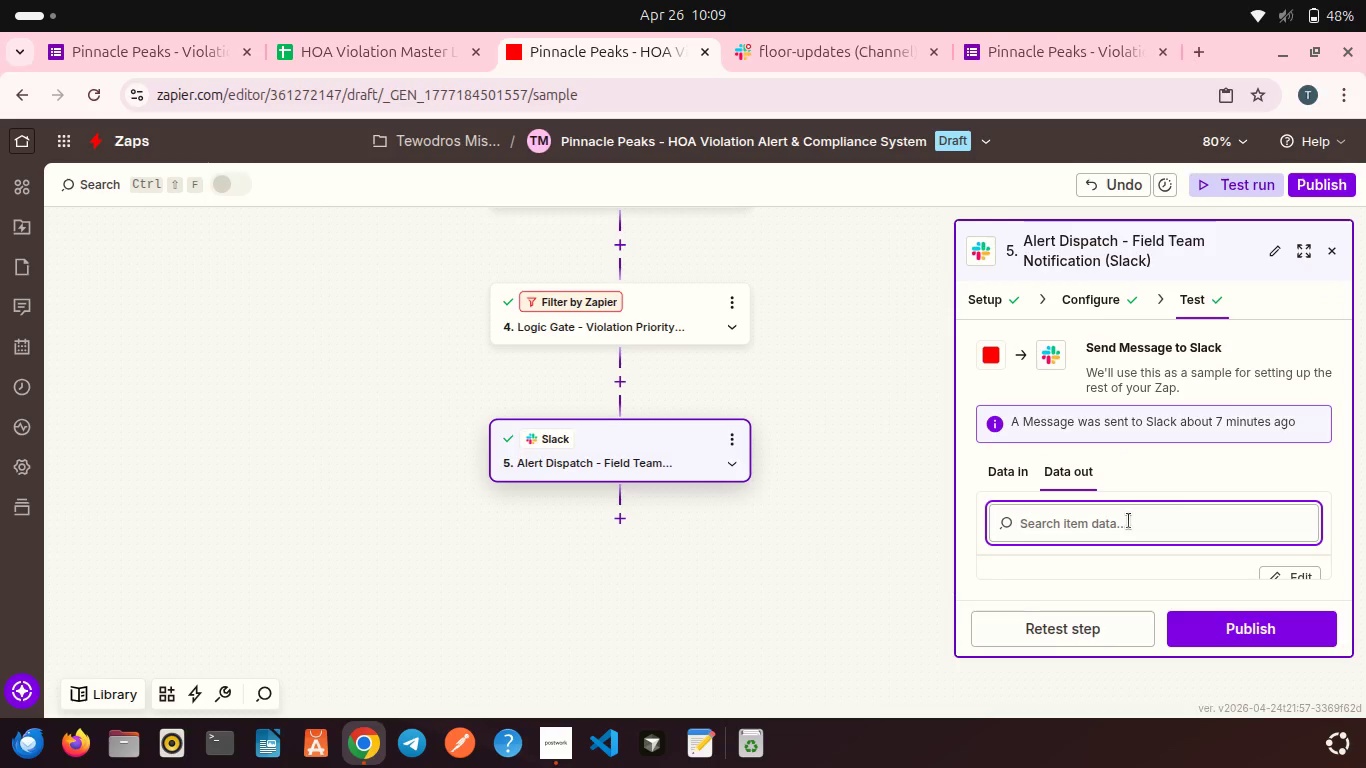 
scroll: coordinate [1129, 521], scroll_direction: down, amount: 5.0
 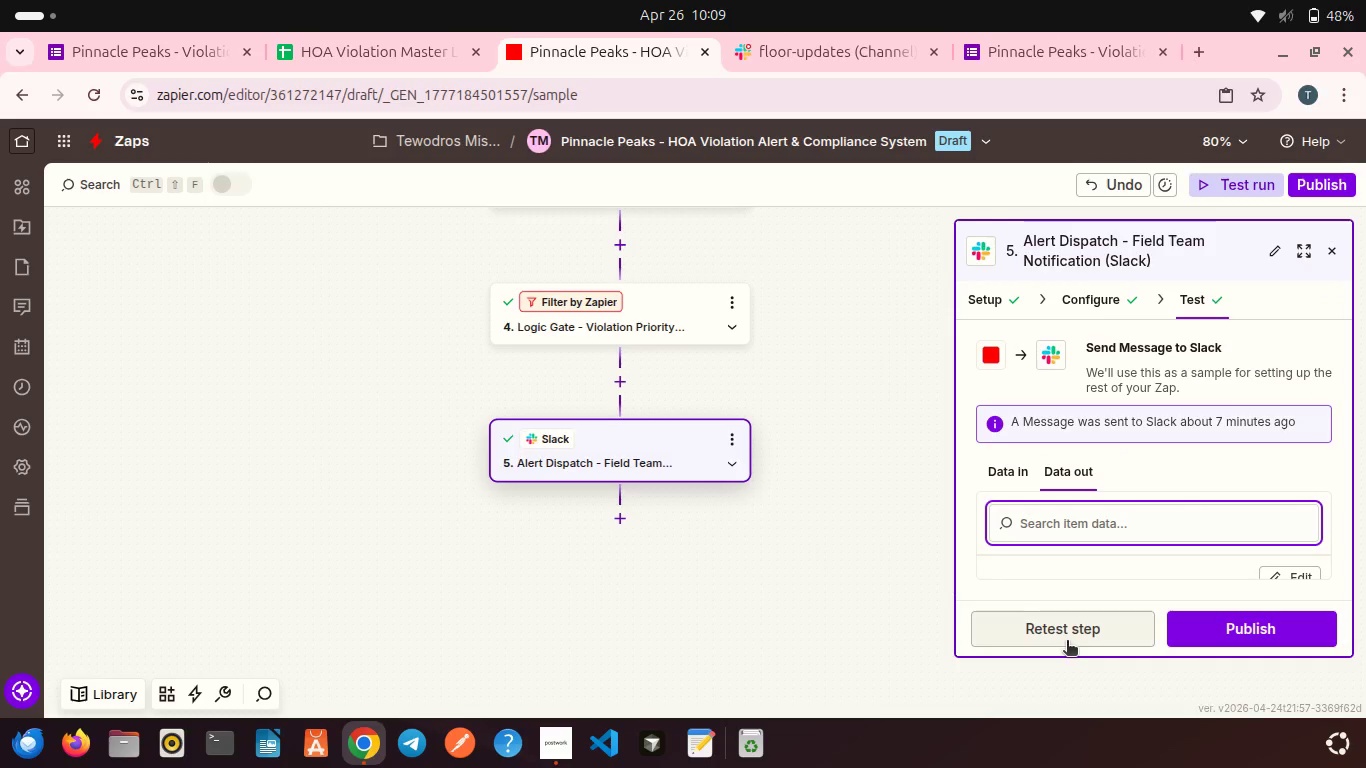 
left_click([1067, 642])
 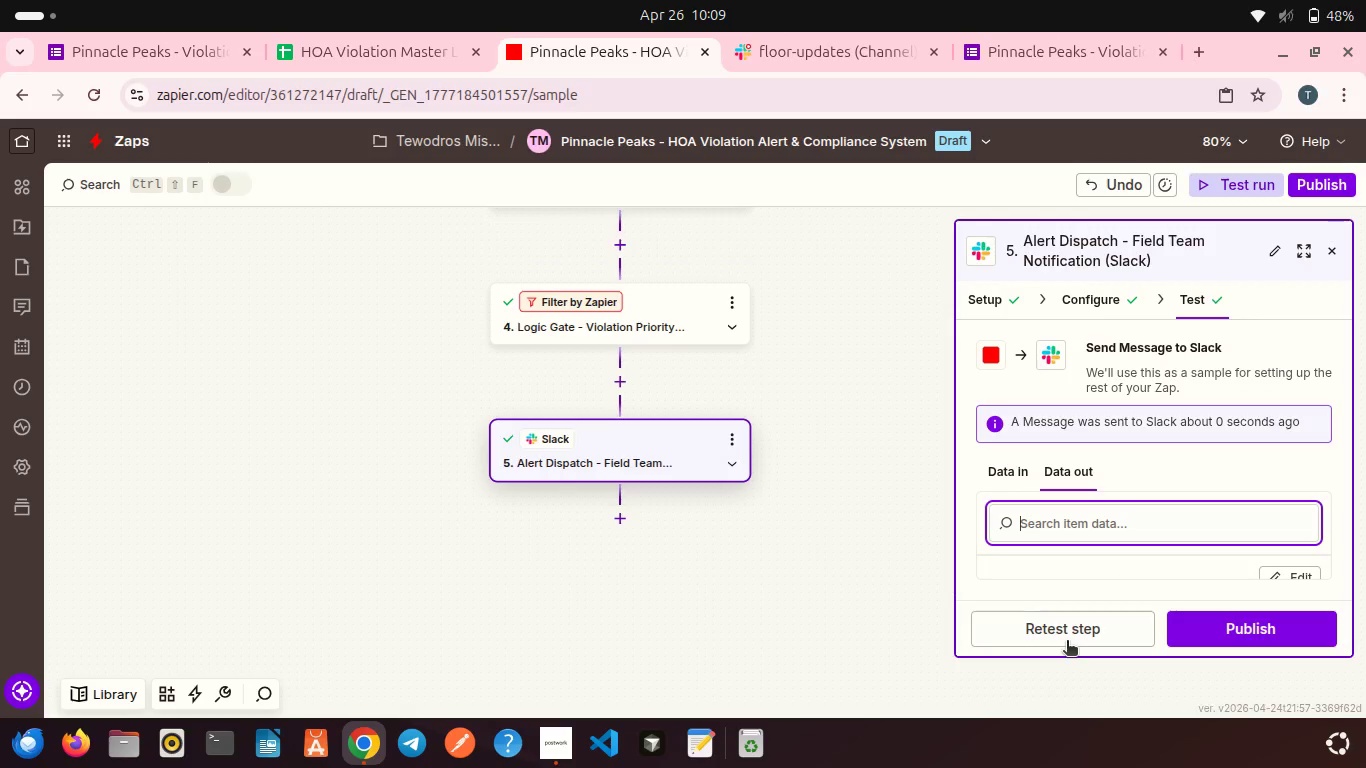 
scroll: coordinate [1056, 513], scroll_direction: down, amount: 3.0
 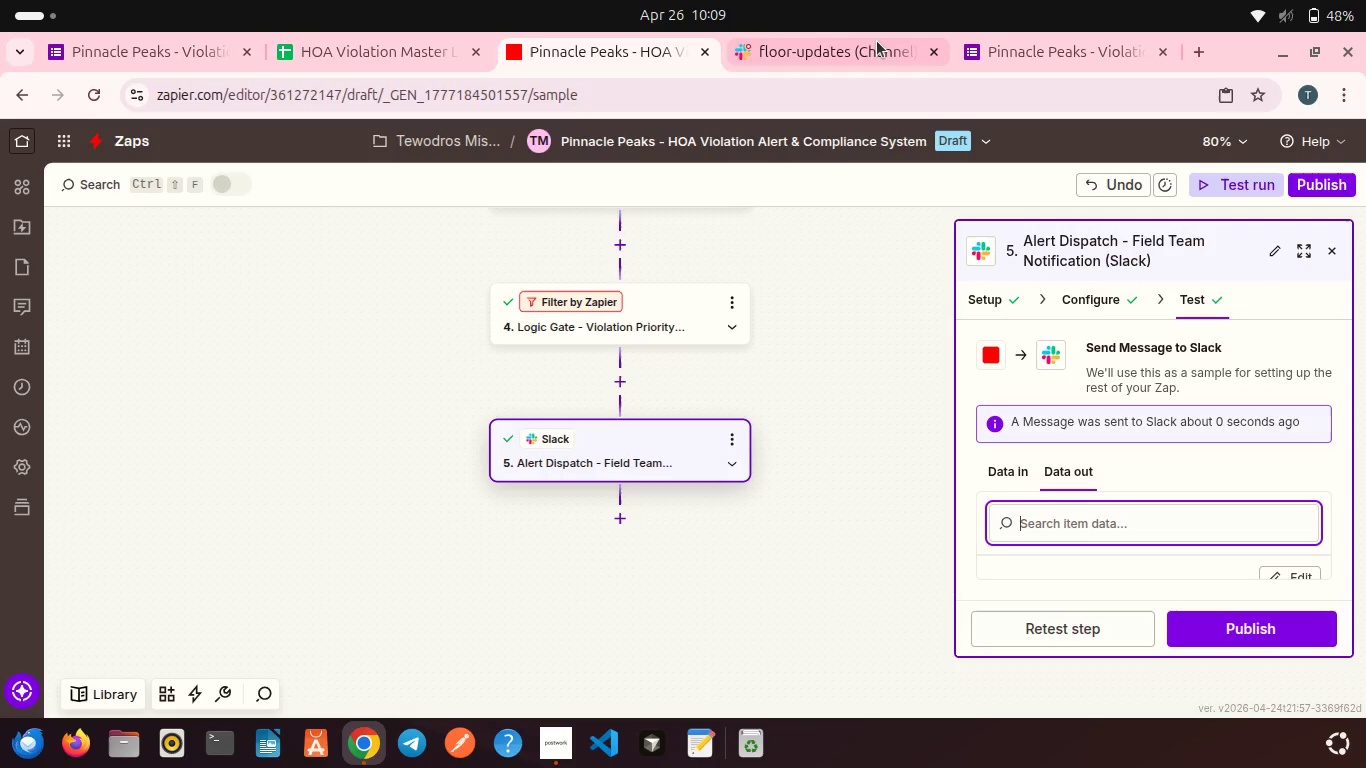 
left_click([877, 41])
 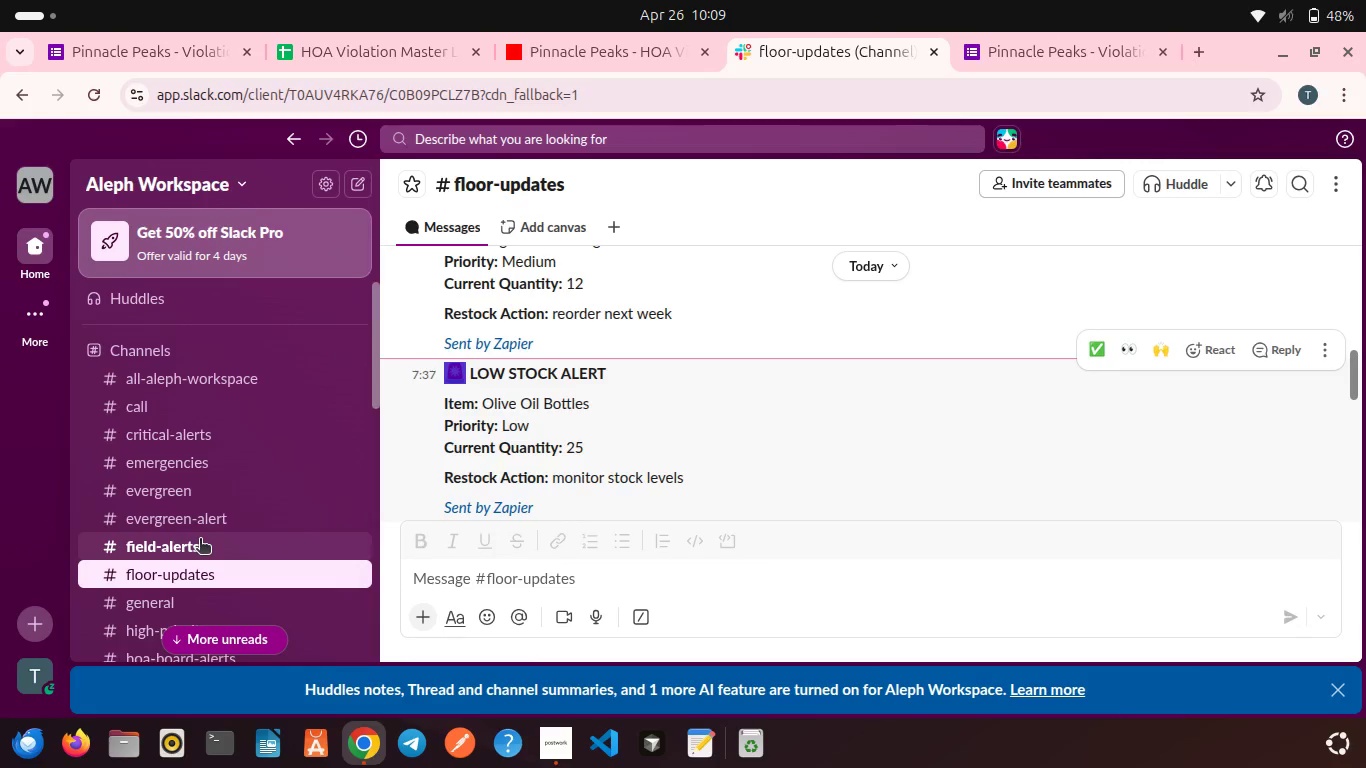 
left_click([200, 540])
 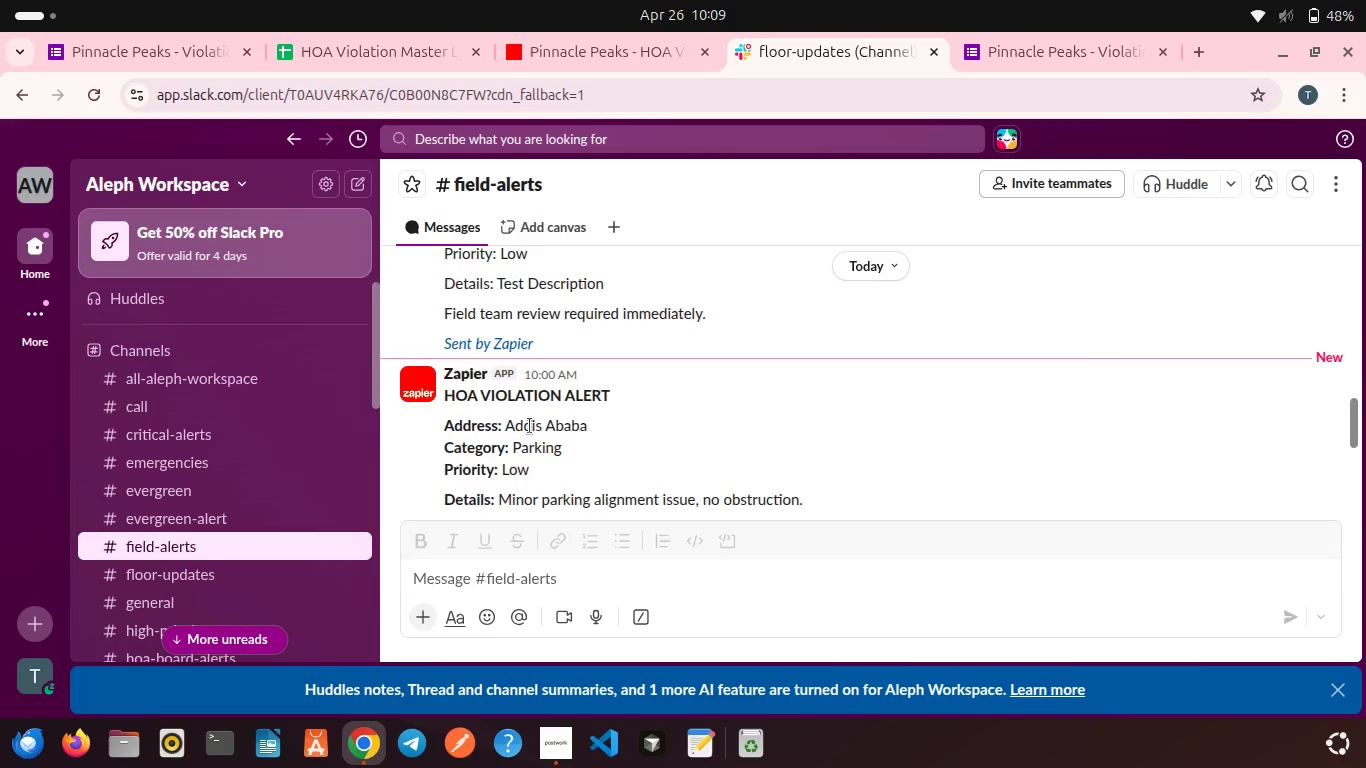 
scroll: coordinate [585, 418], scroll_direction: down, amount: 17.0
 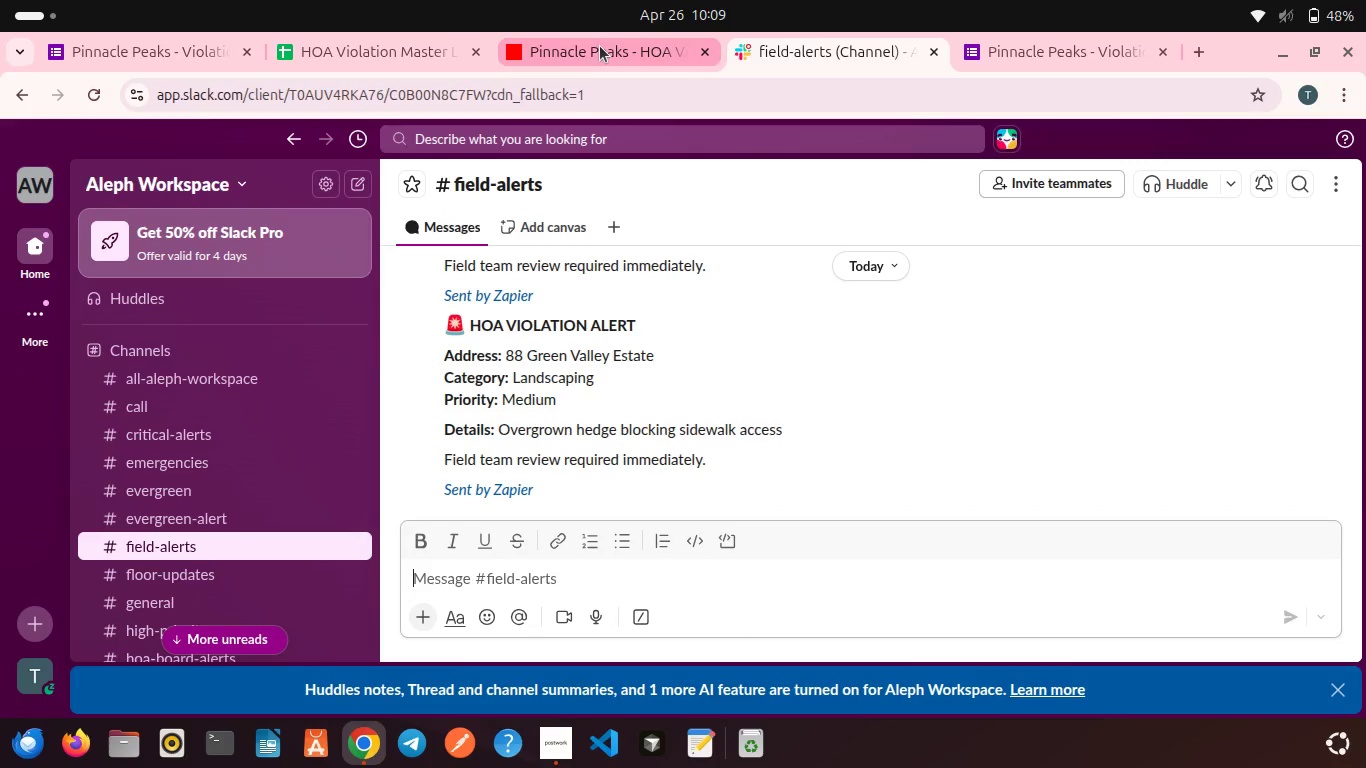 
left_click([600, 46])
 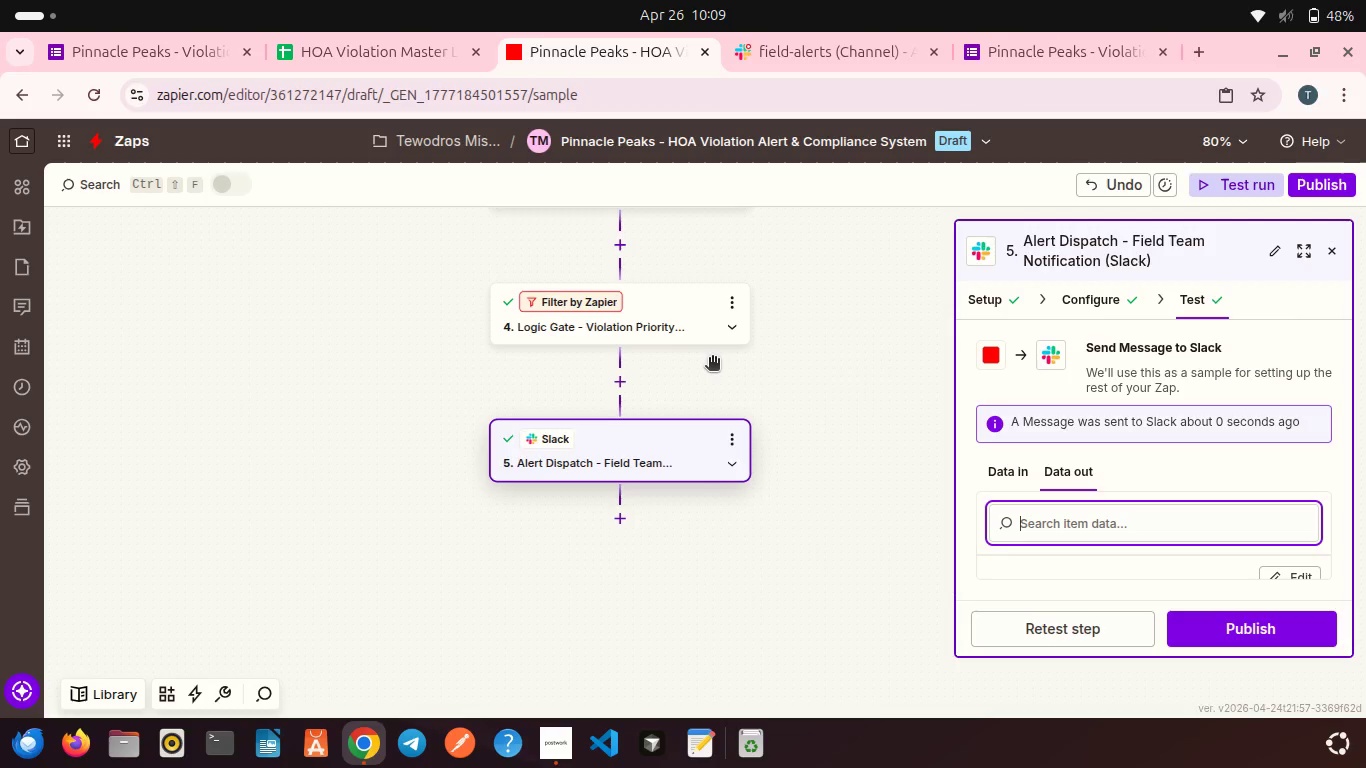 
scroll: coordinate [693, 345], scroll_direction: up, amount: 3.0
 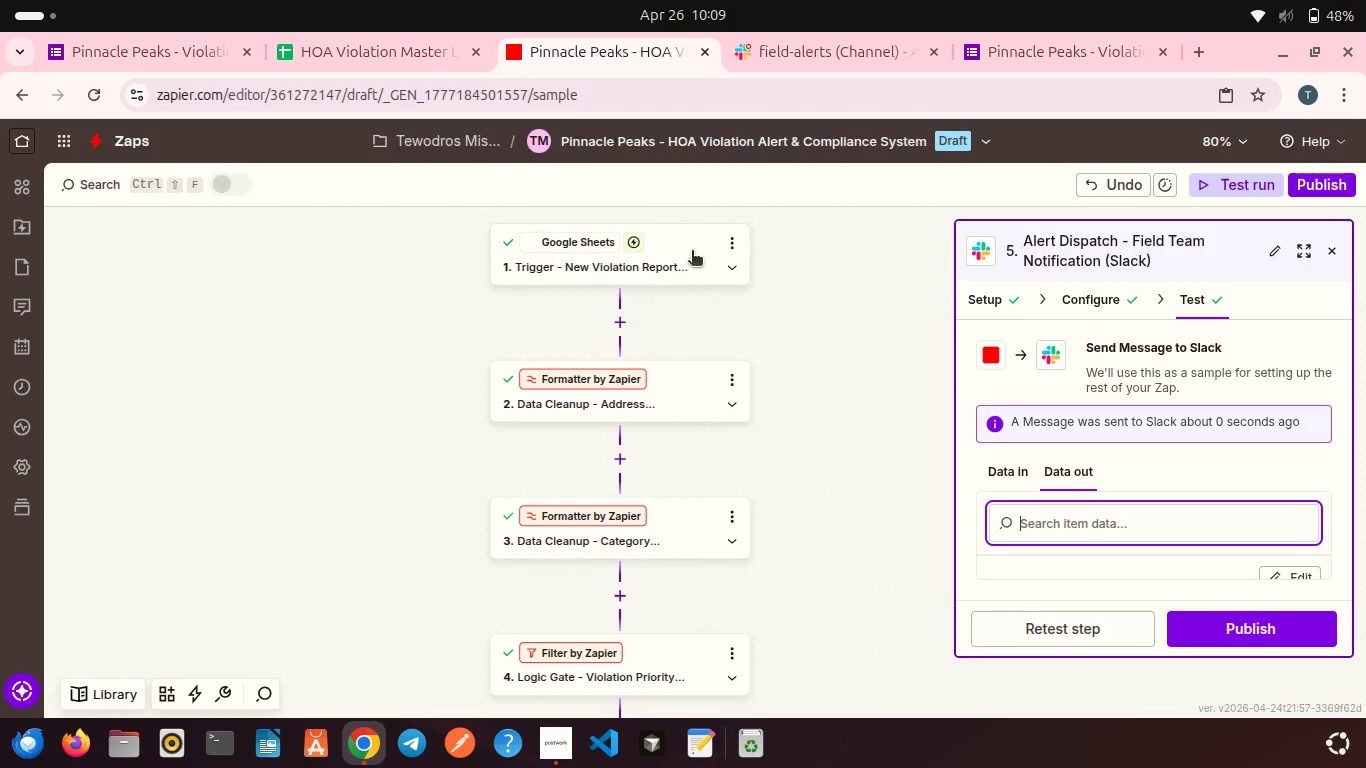 
left_click([692, 252])
 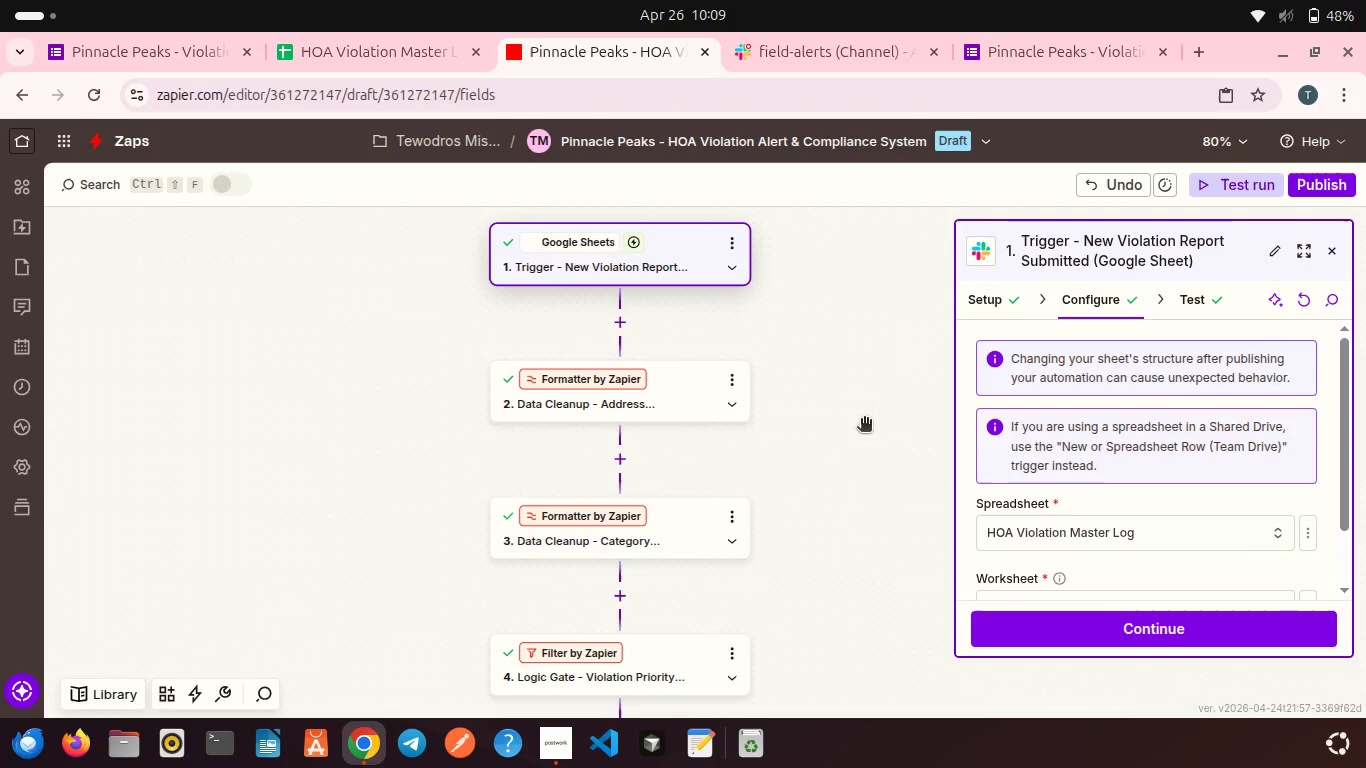 
left_click([1097, 627])
 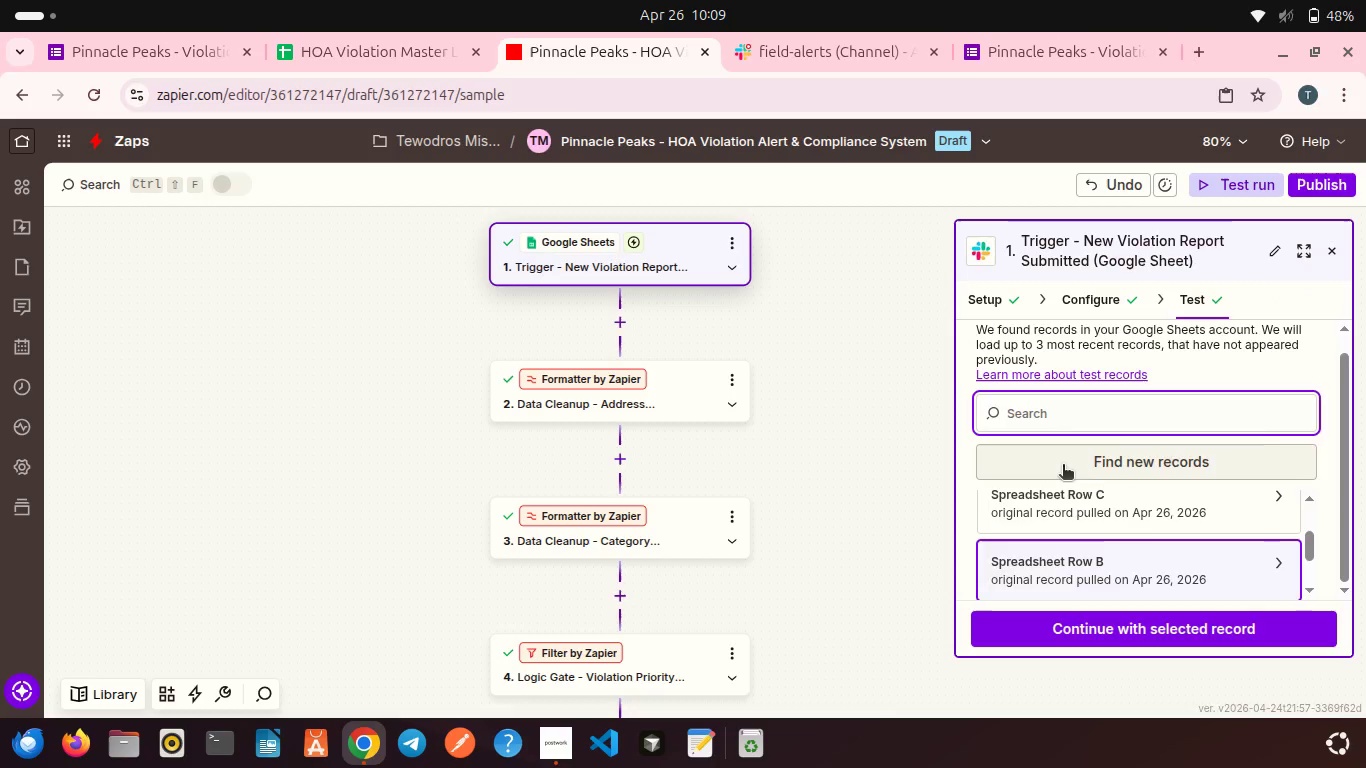 
scroll: coordinate [1063, 466], scroll_direction: down, amount: 3.0
 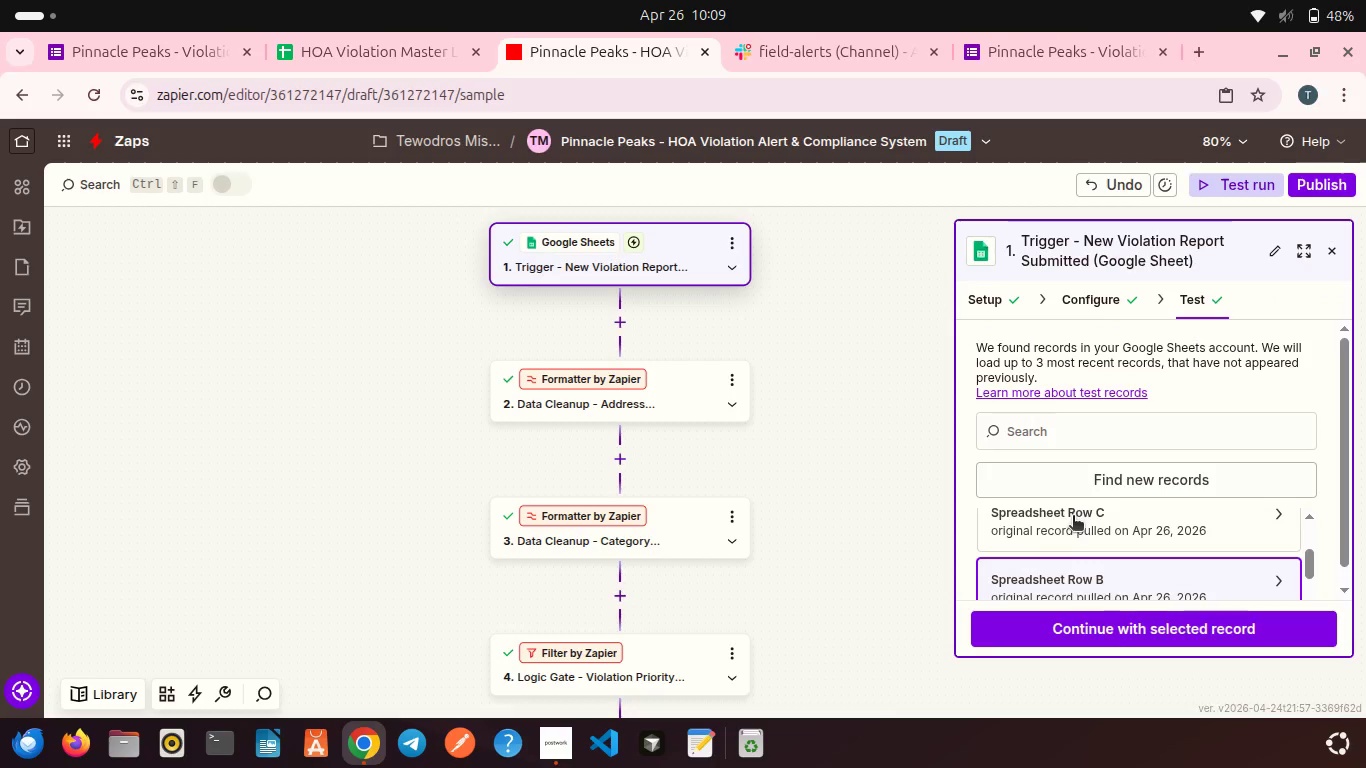 
left_click([1093, 618])
 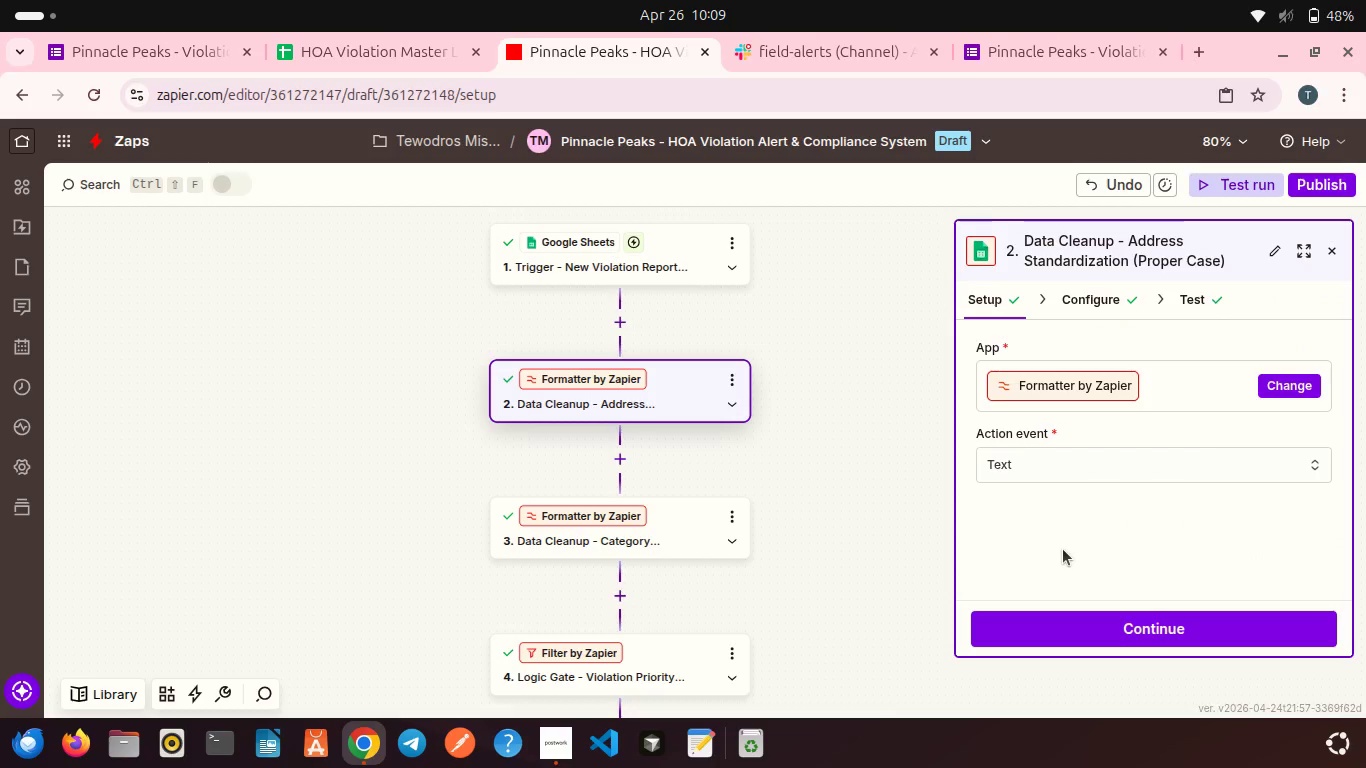 
left_click([1063, 614])
 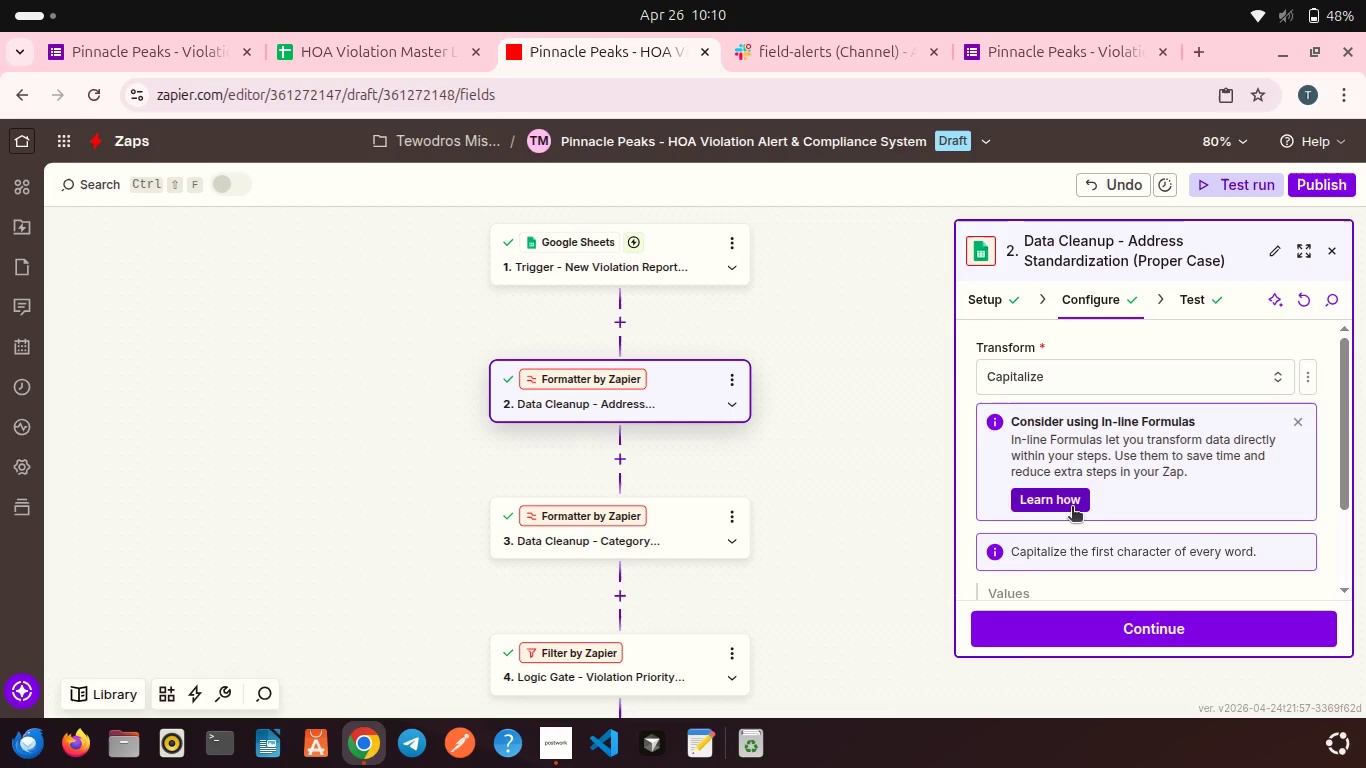 
scroll: coordinate [1072, 508], scroll_direction: down, amount: 4.0
 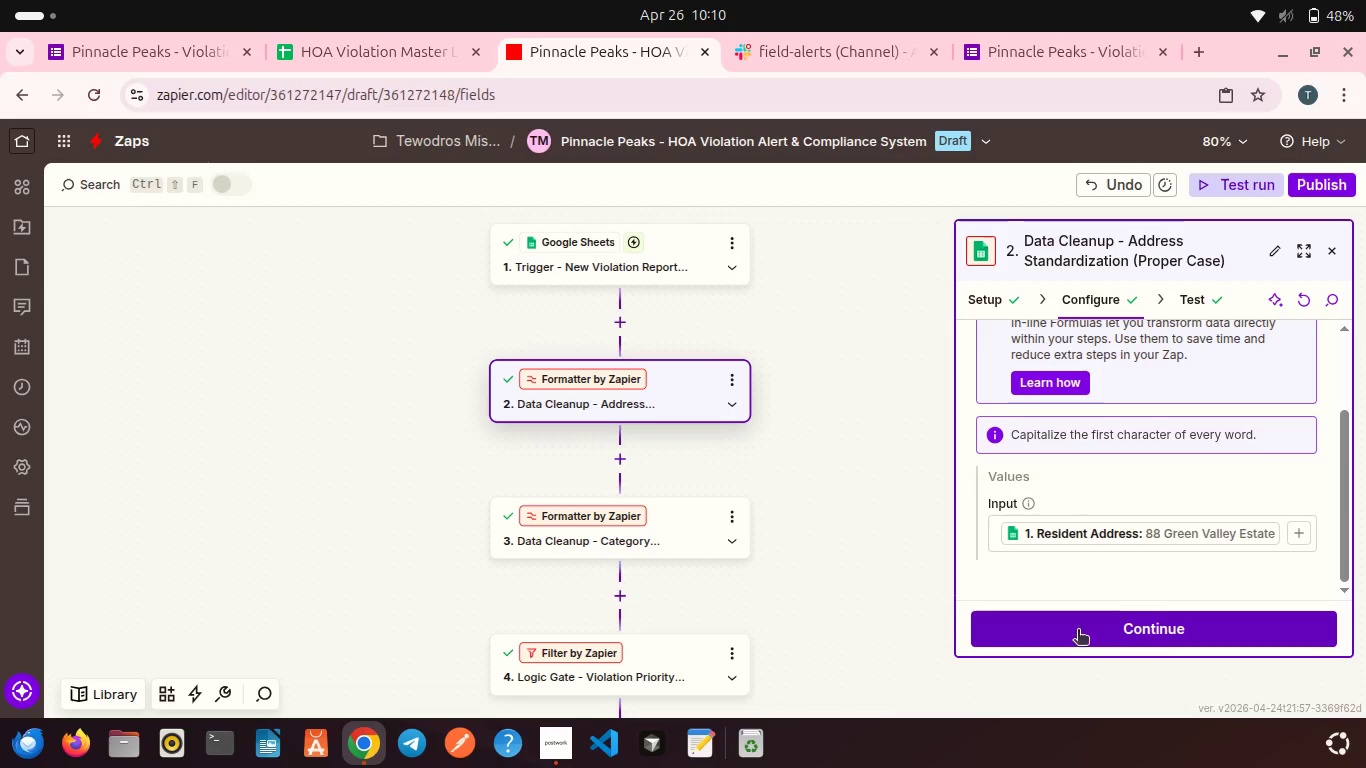 
left_click([1078, 631])
 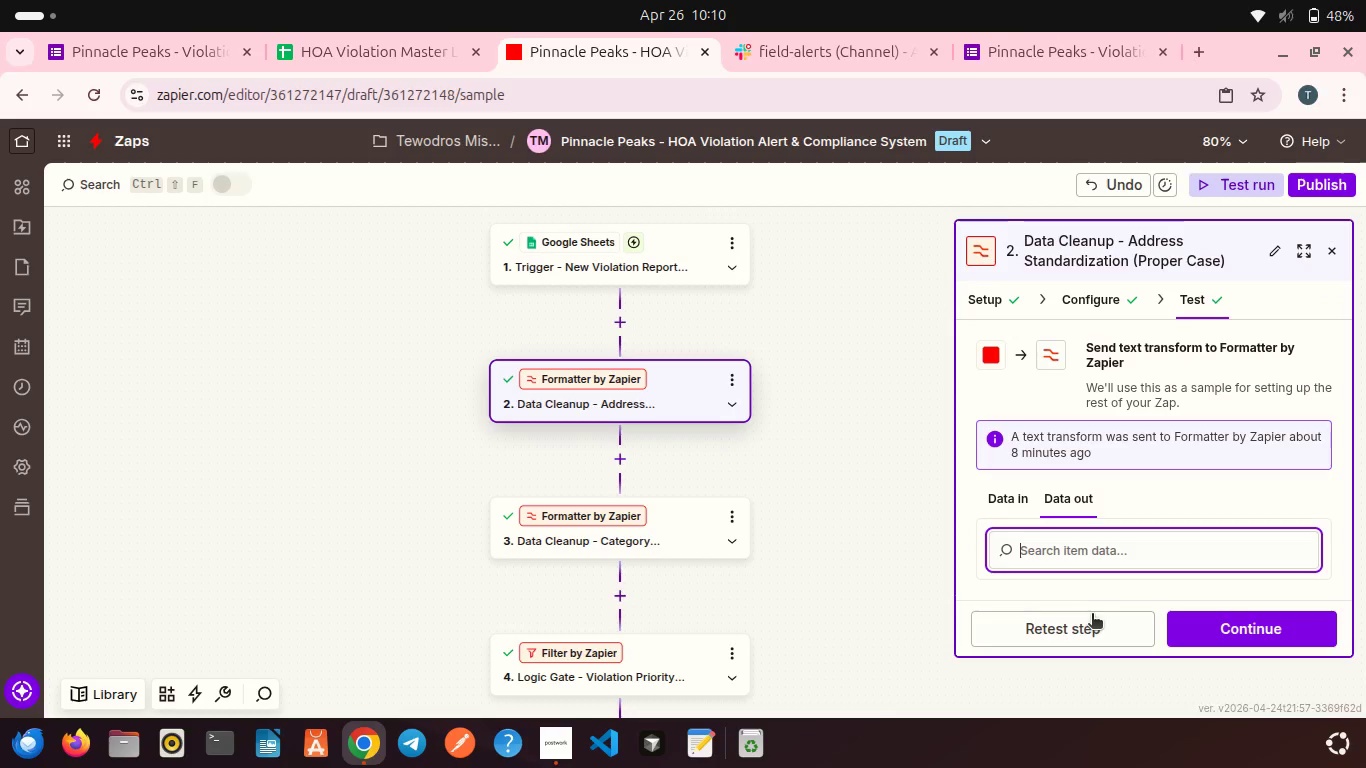 
left_click([1107, 618])
 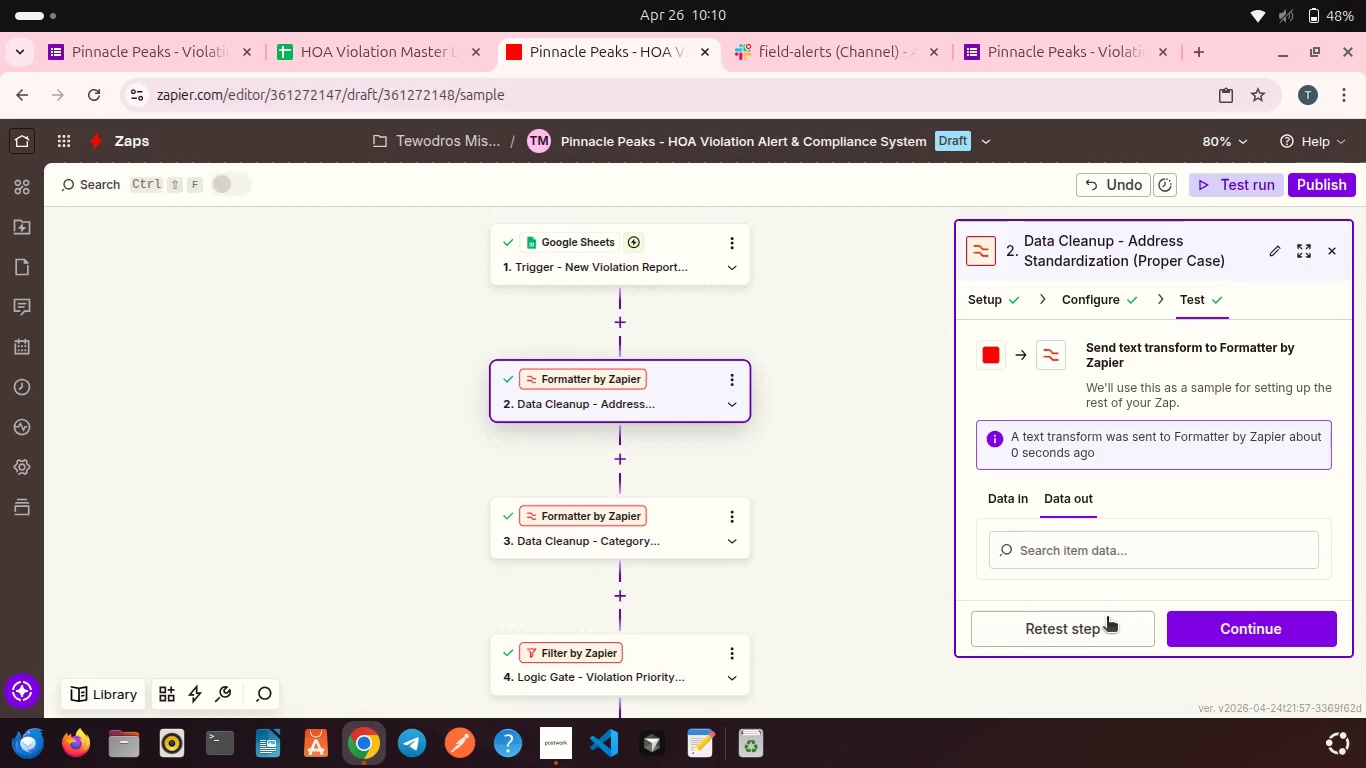 
scroll: coordinate [1091, 583], scroll_direction: down, amount: 3.0
 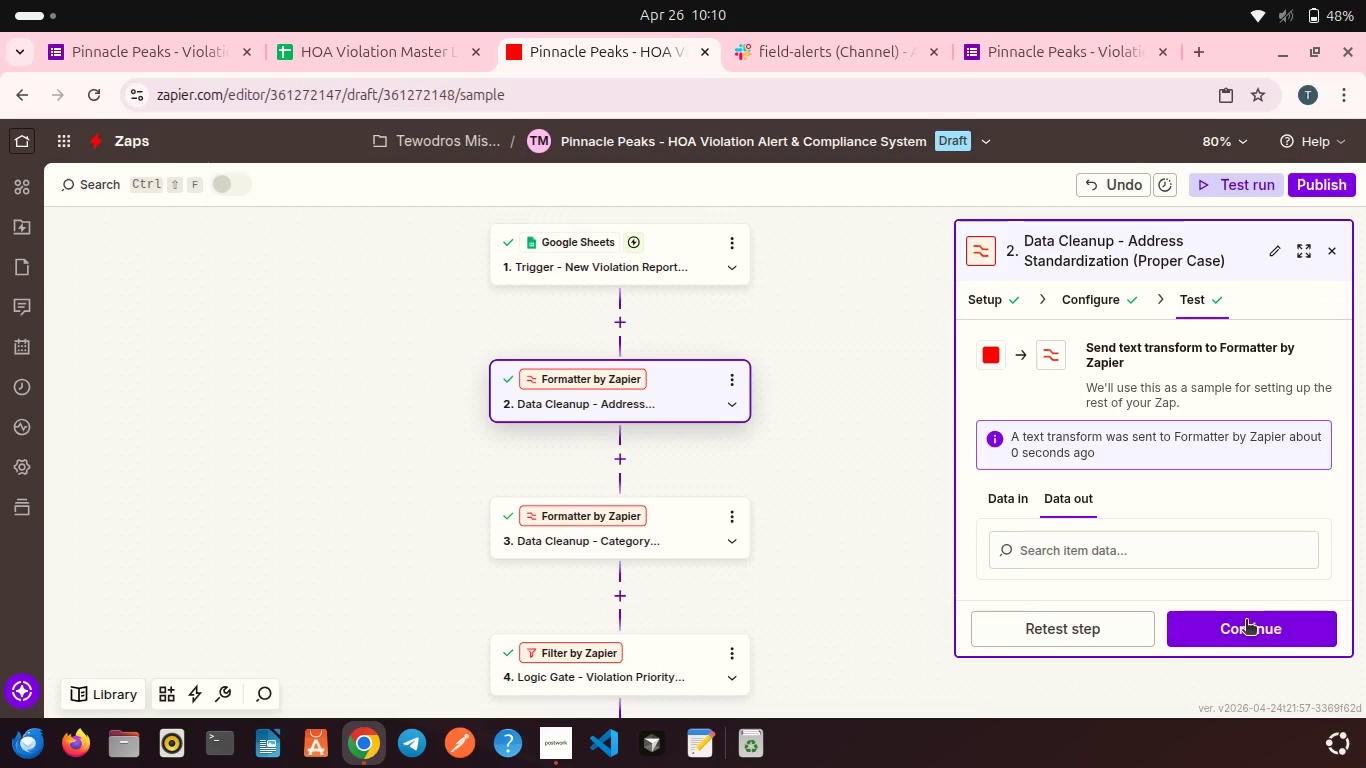 
left_click([1246, 621])
 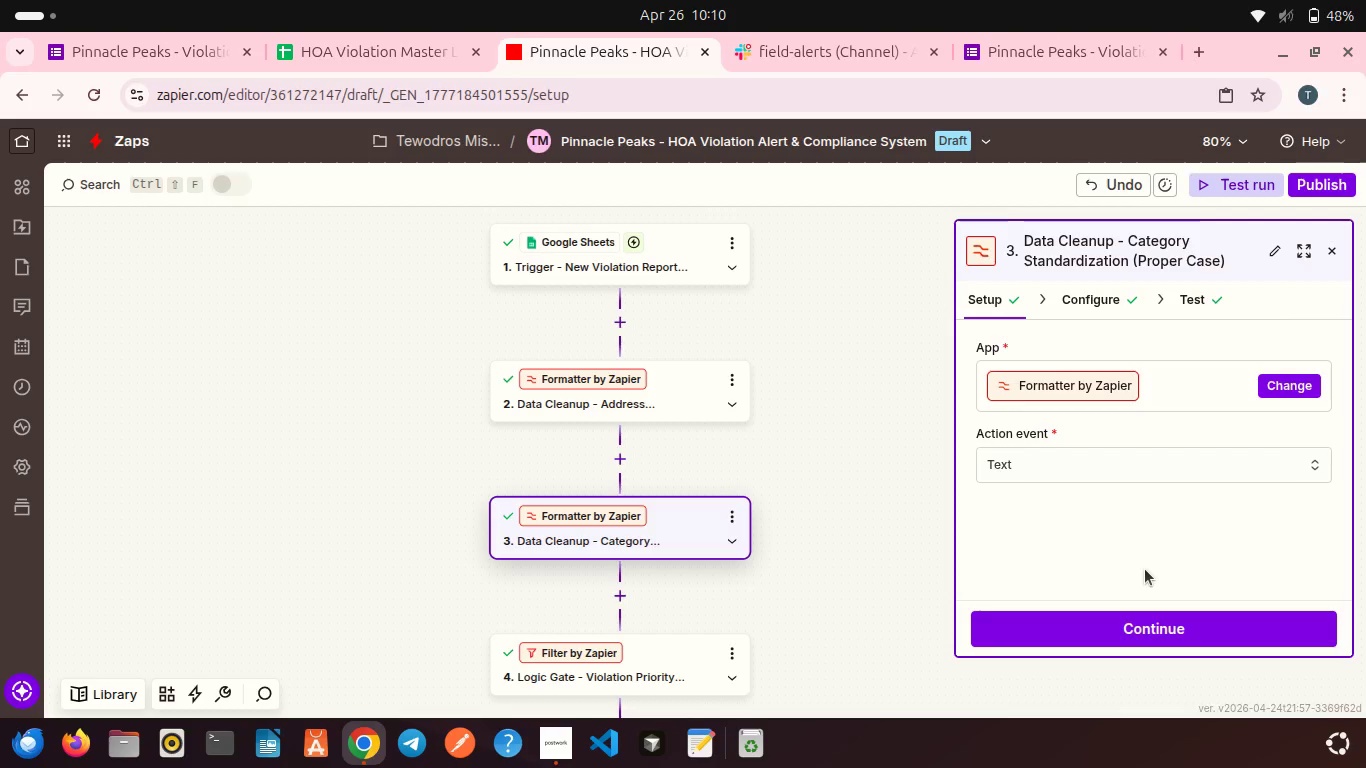 
left_click([1086, 633])
 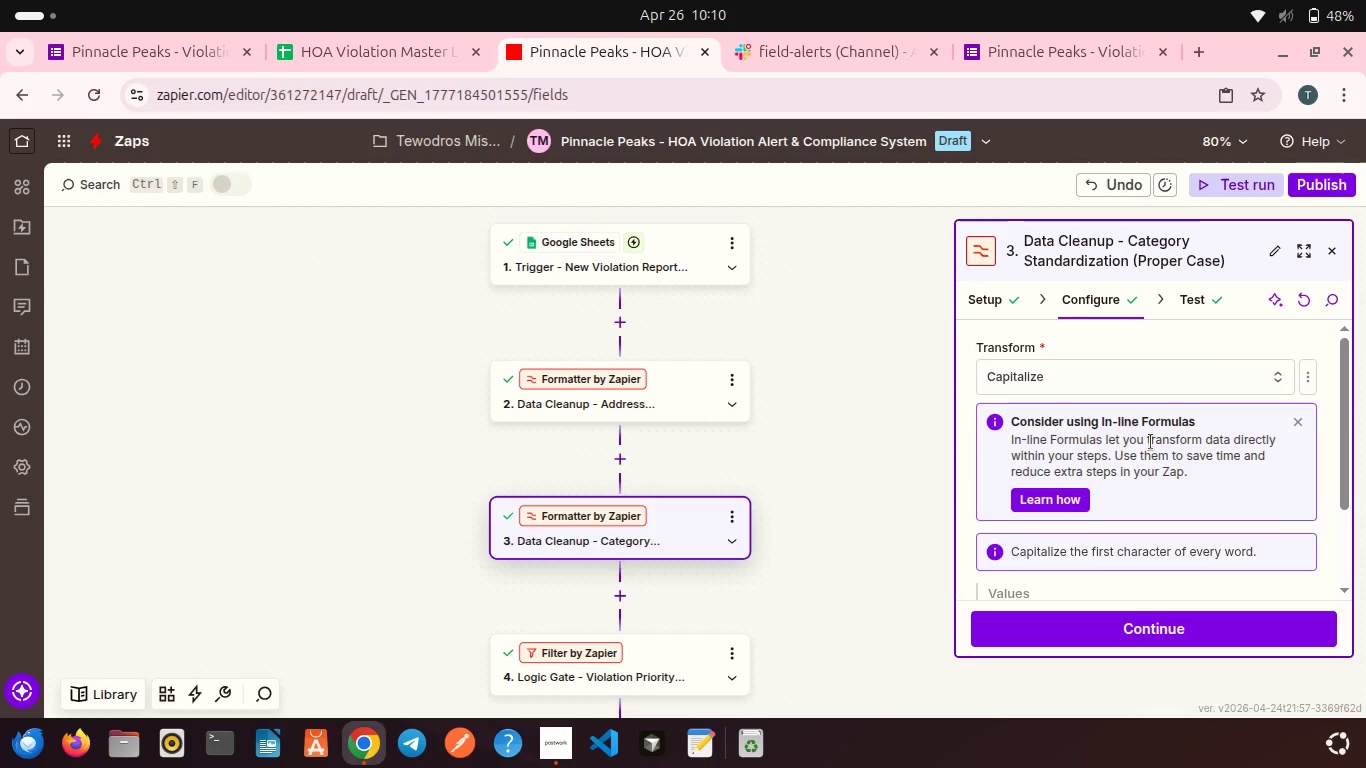 
scroll: coordinate [1151, 442], scroll_direction: down, amount: 4.0
 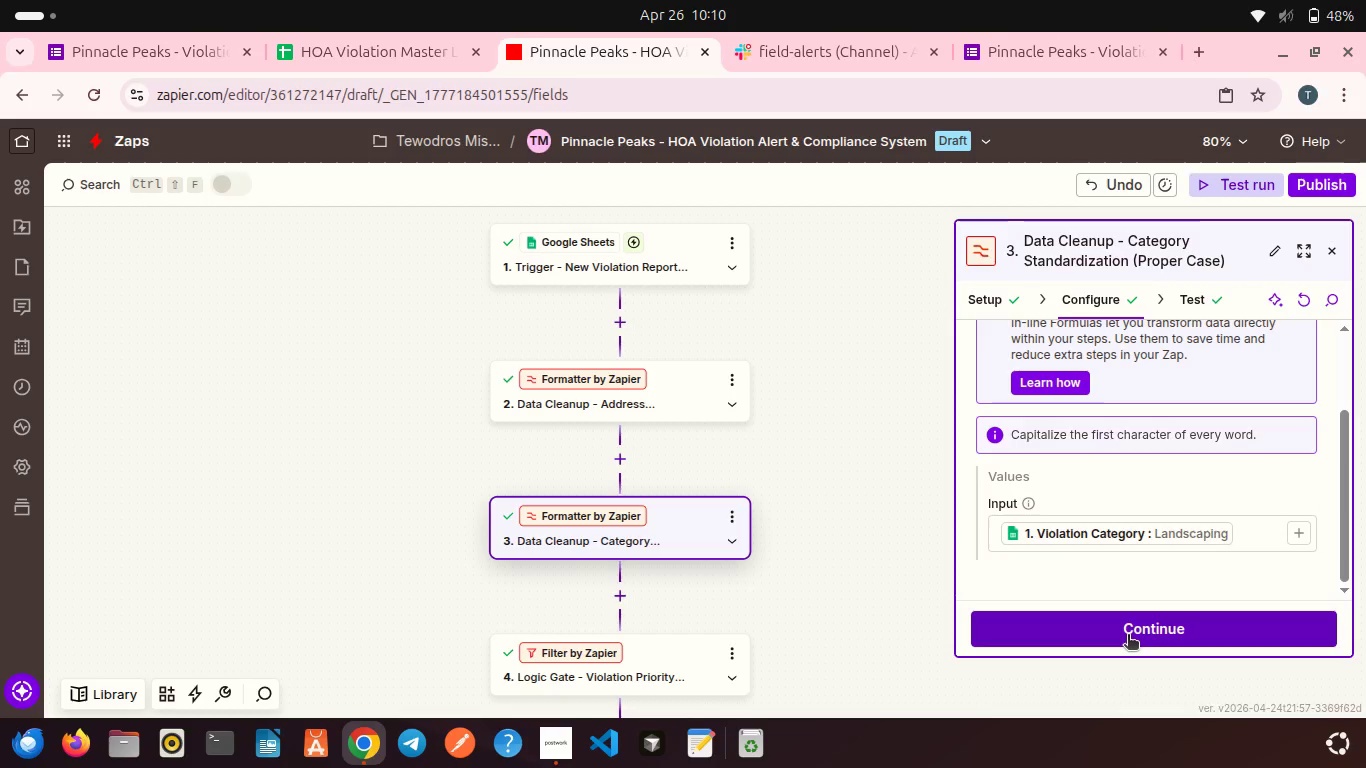 
left_click([1128, 636])
 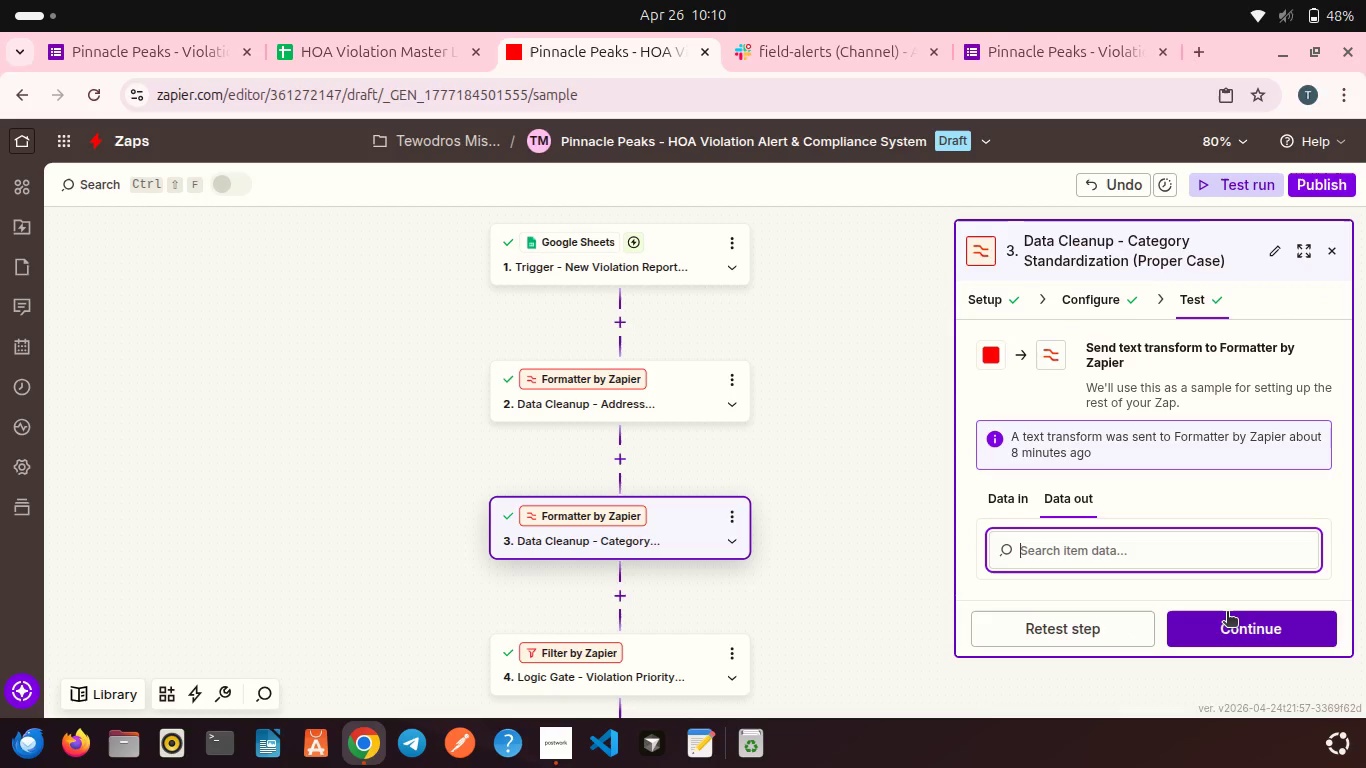 
left_click([1227, 614])
 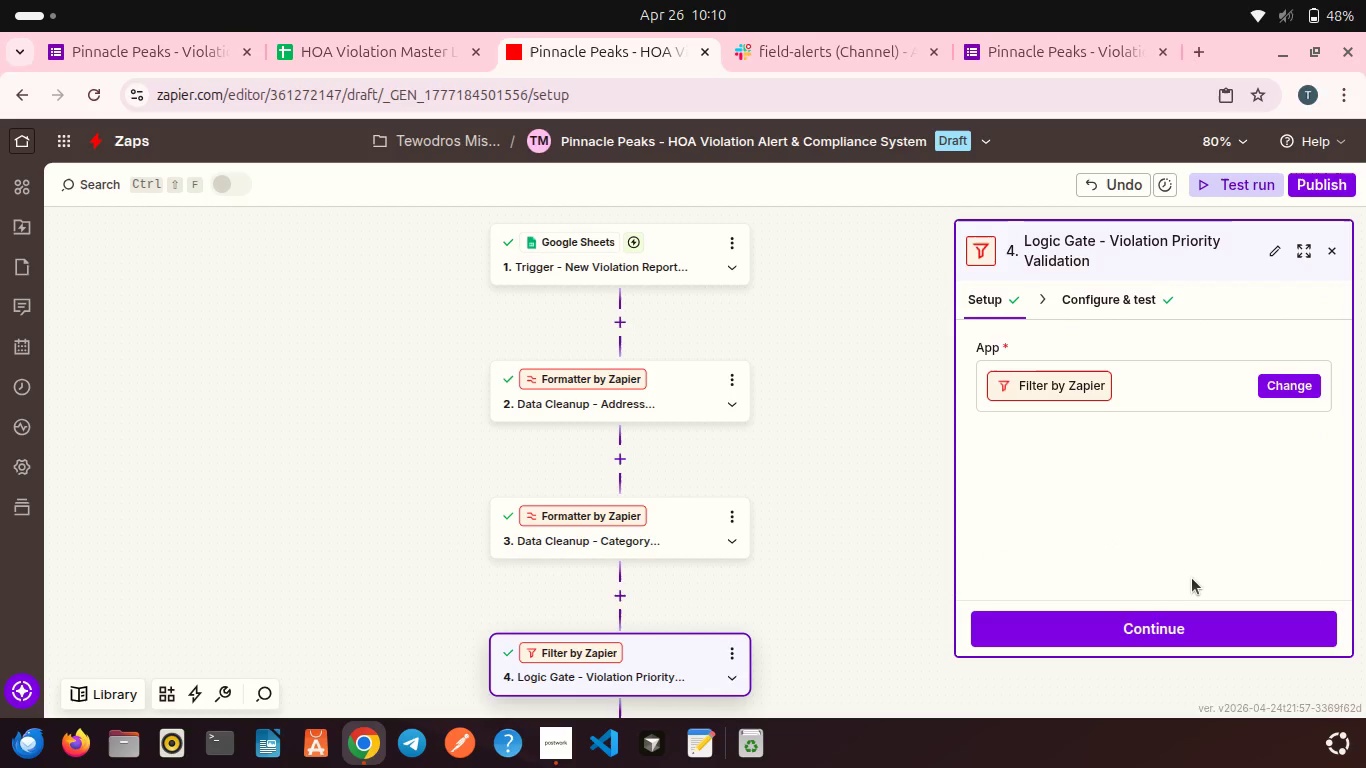 
scroll: coordinate [1192, 578], scroll_direction: down, amount: 3.0
 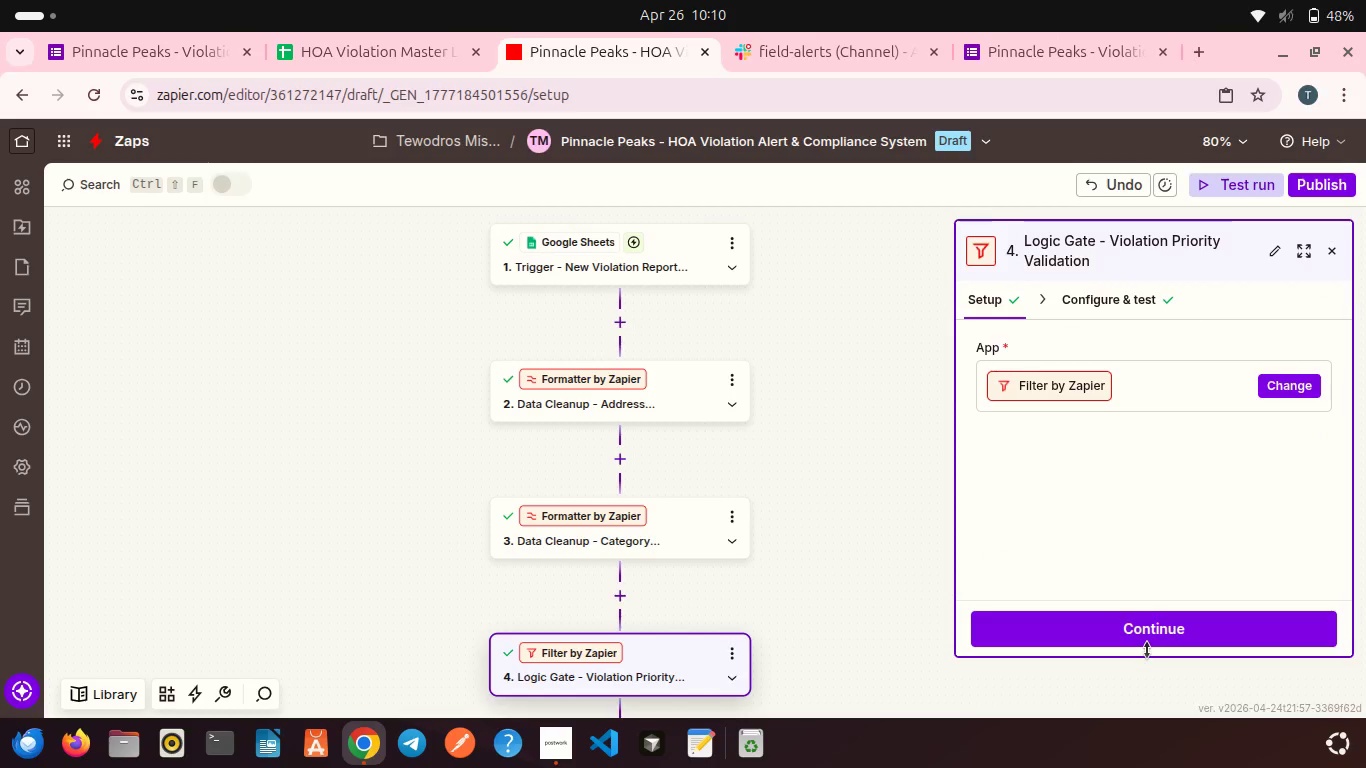 
left_click([1147, 651])
 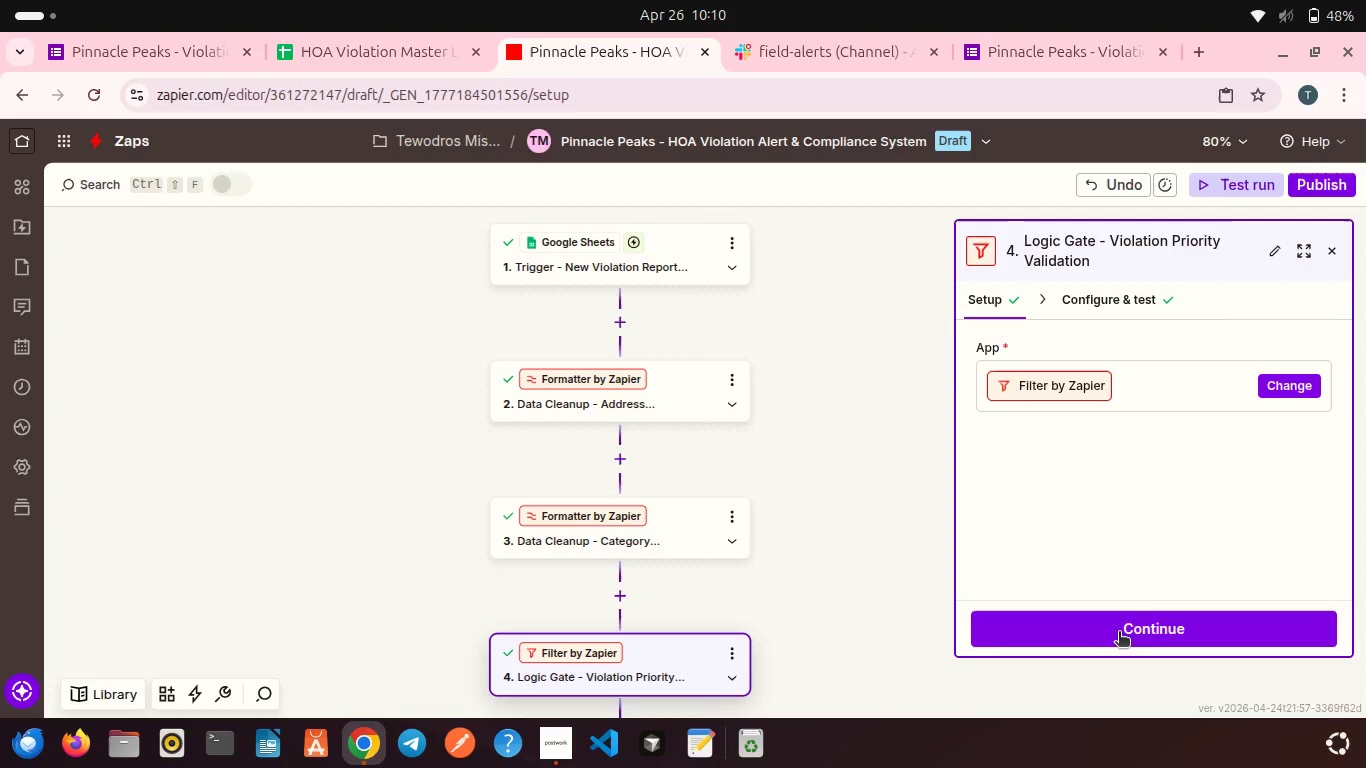 
left_click([1119, 633])
 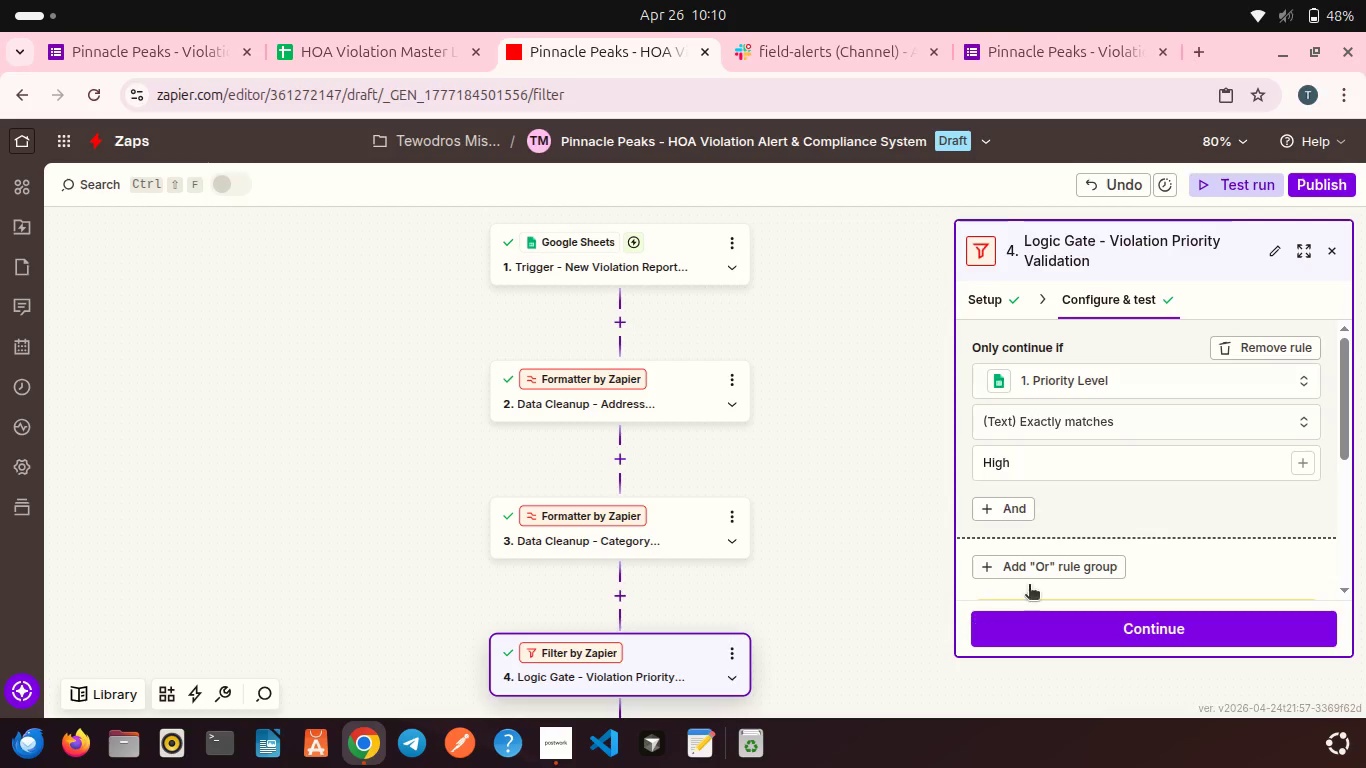 
scroll: coordinate [1074, 548], scroll_direction: down, amount: 5.0
 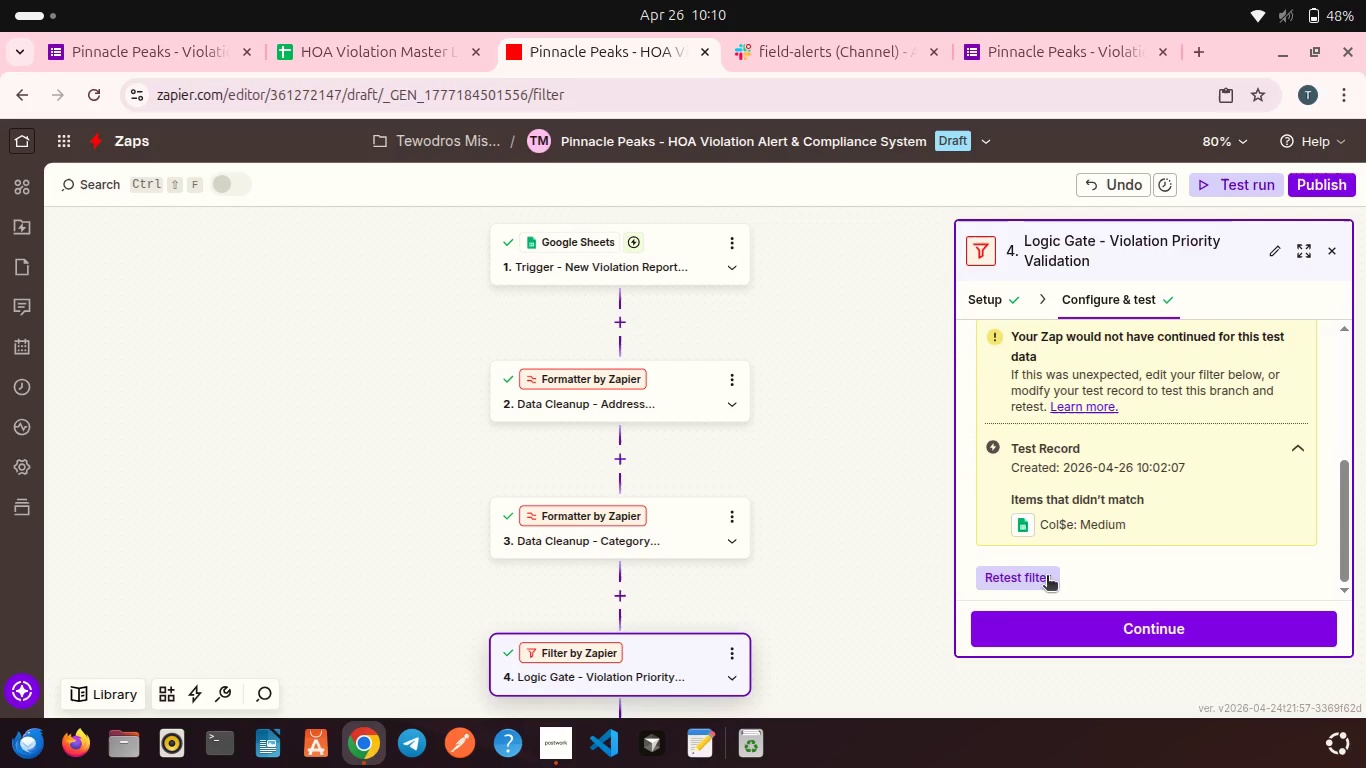 
left_click([1047, 577])
 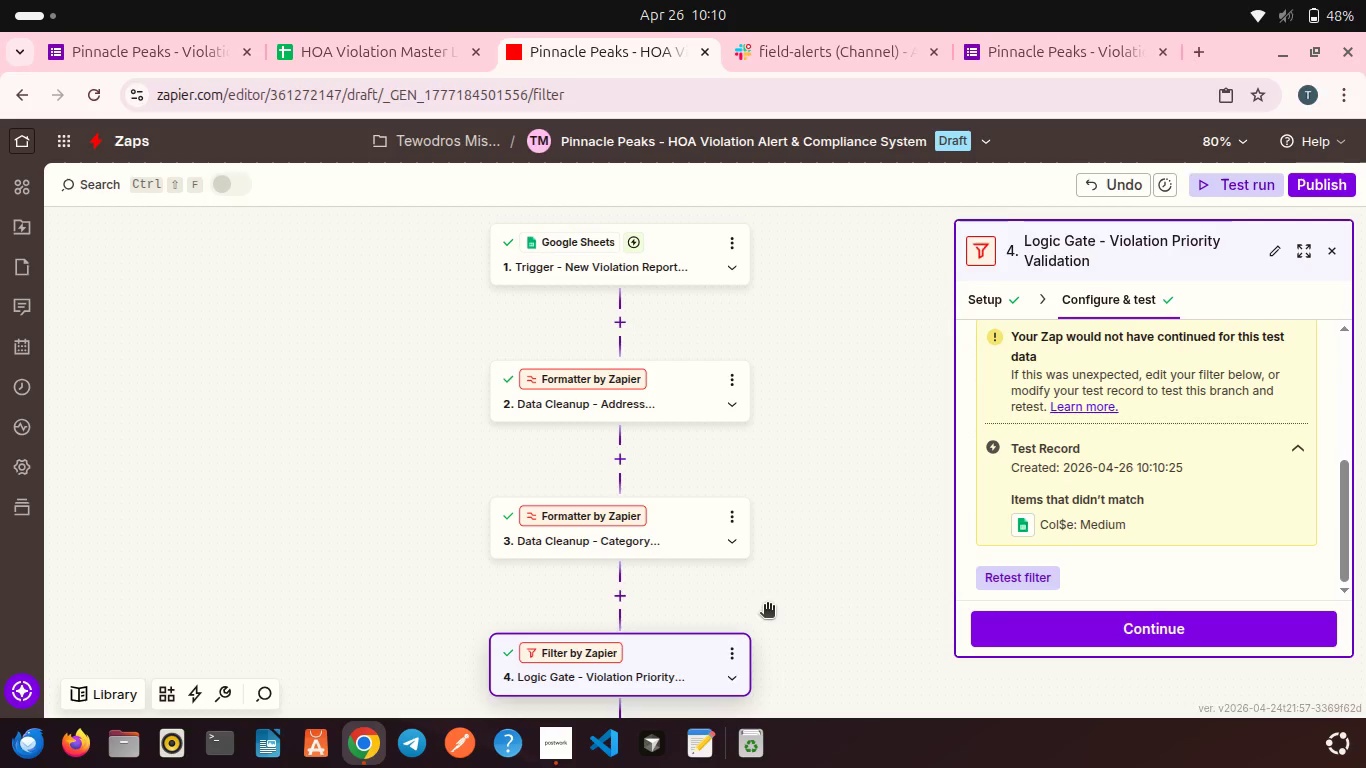 
scroll: coordinate [767, 606], scroll_direction: down, amount: 1.0
 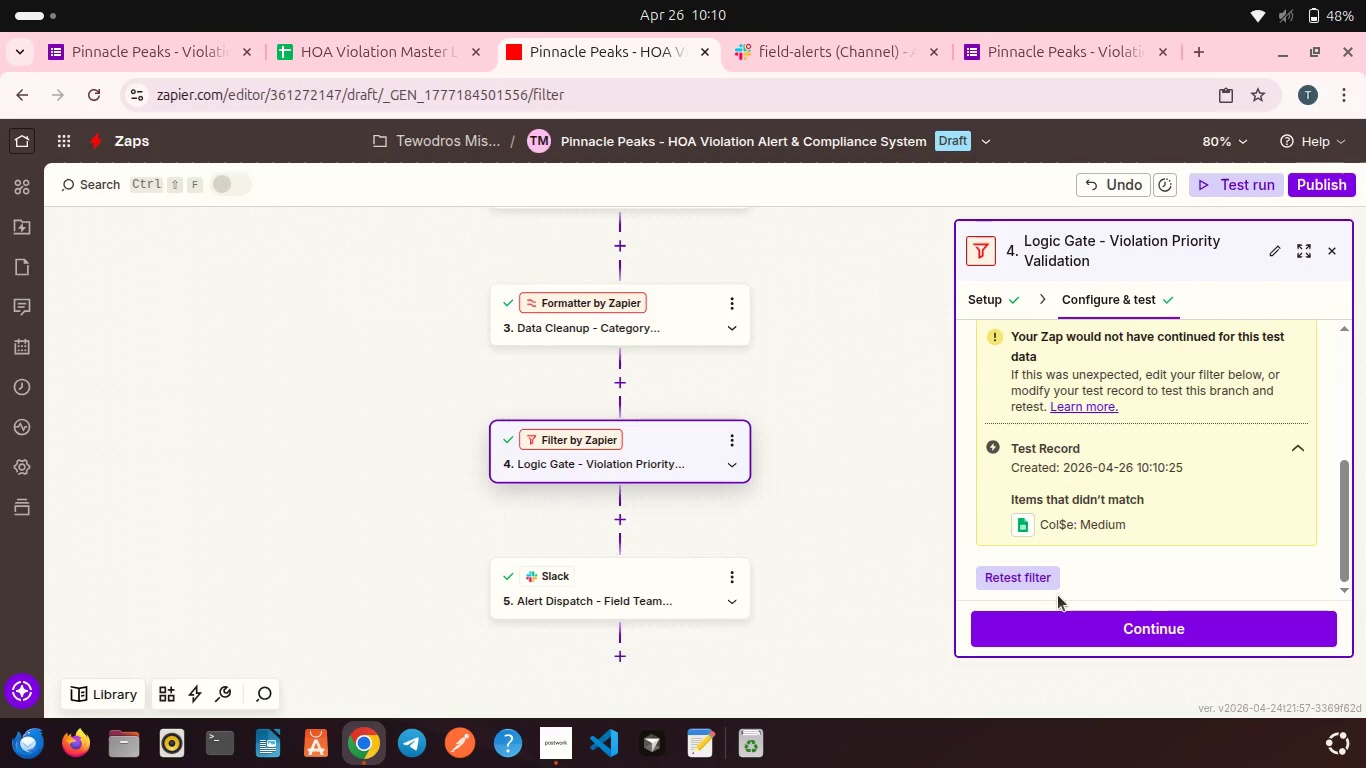 
left_click([1067, 615])
 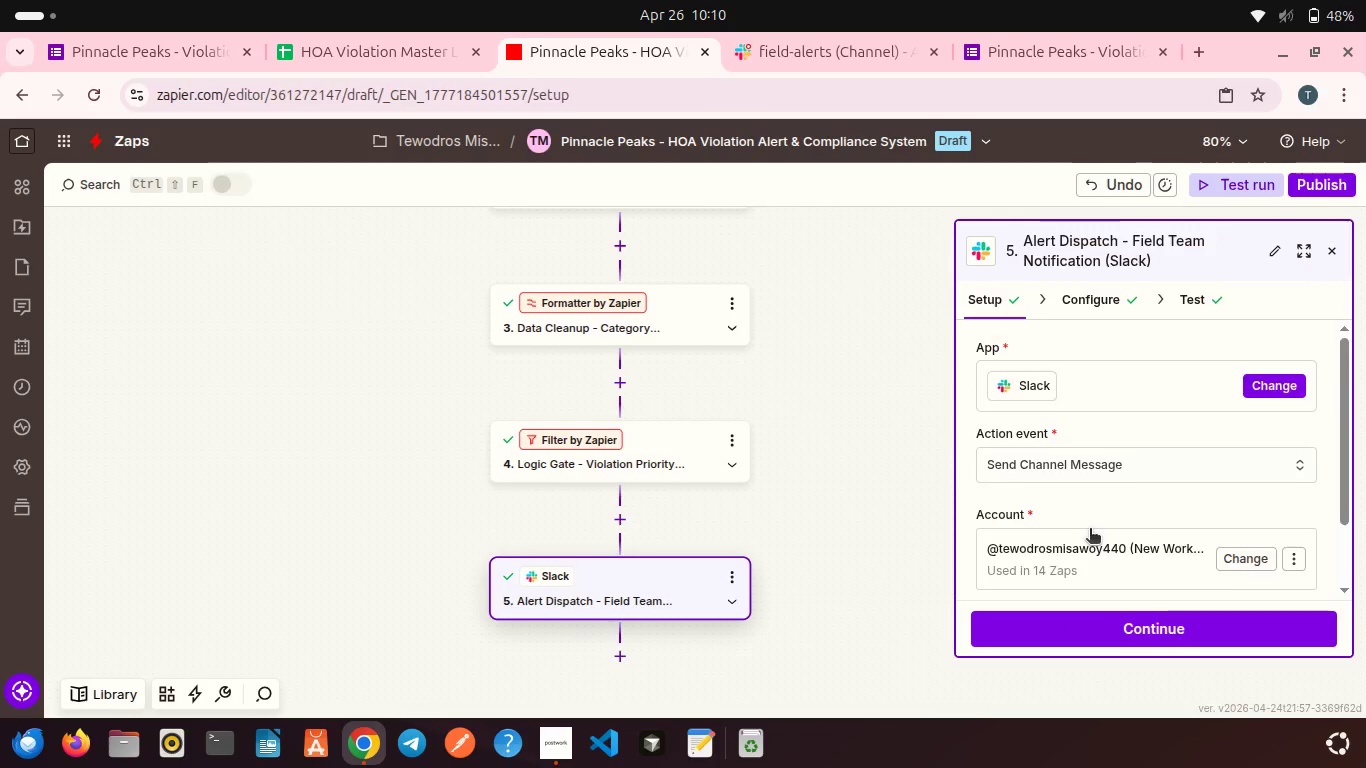 
scroll: coordinate [1090, 530], scroll_direction: down, amount: 3.0
 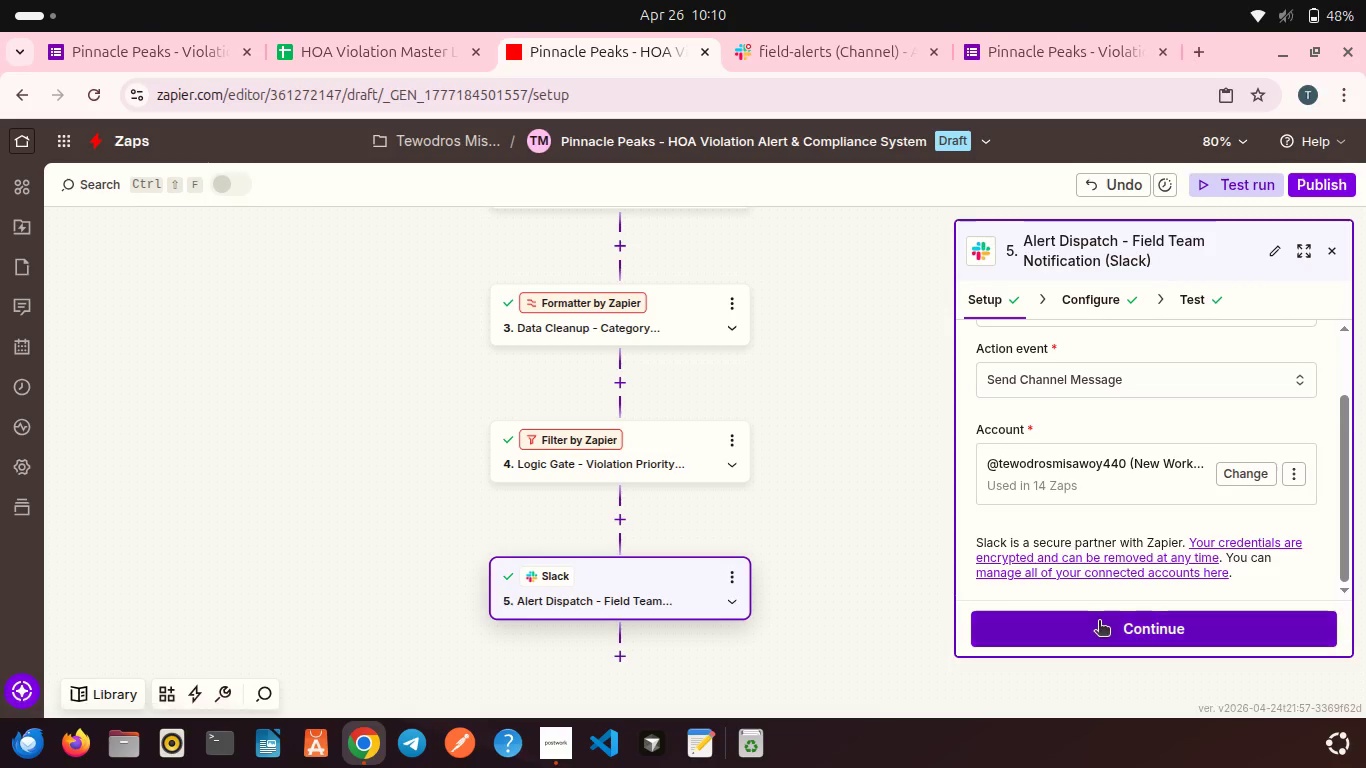 
left_click([1099, 622])
 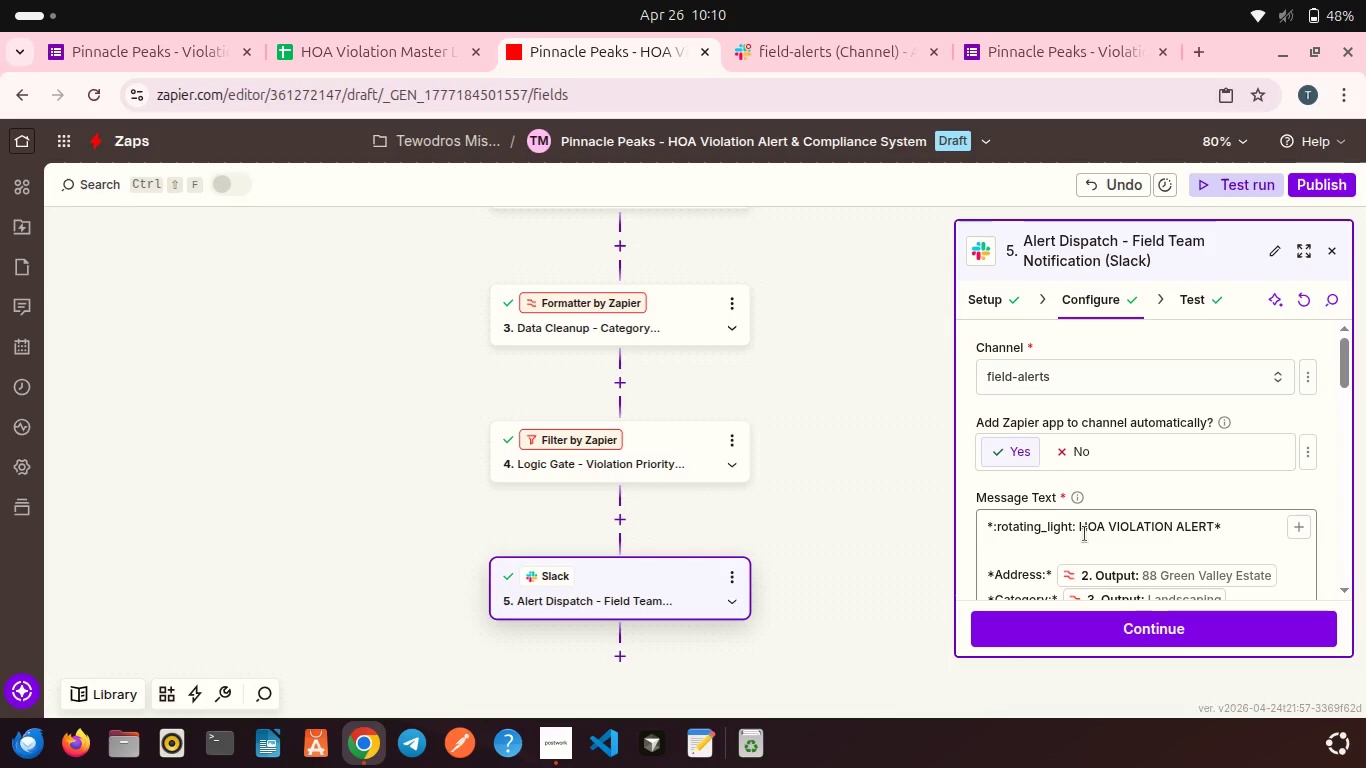 
scroll: coordinate [1104, 599], scroll_direction: down, amount: 11.0
 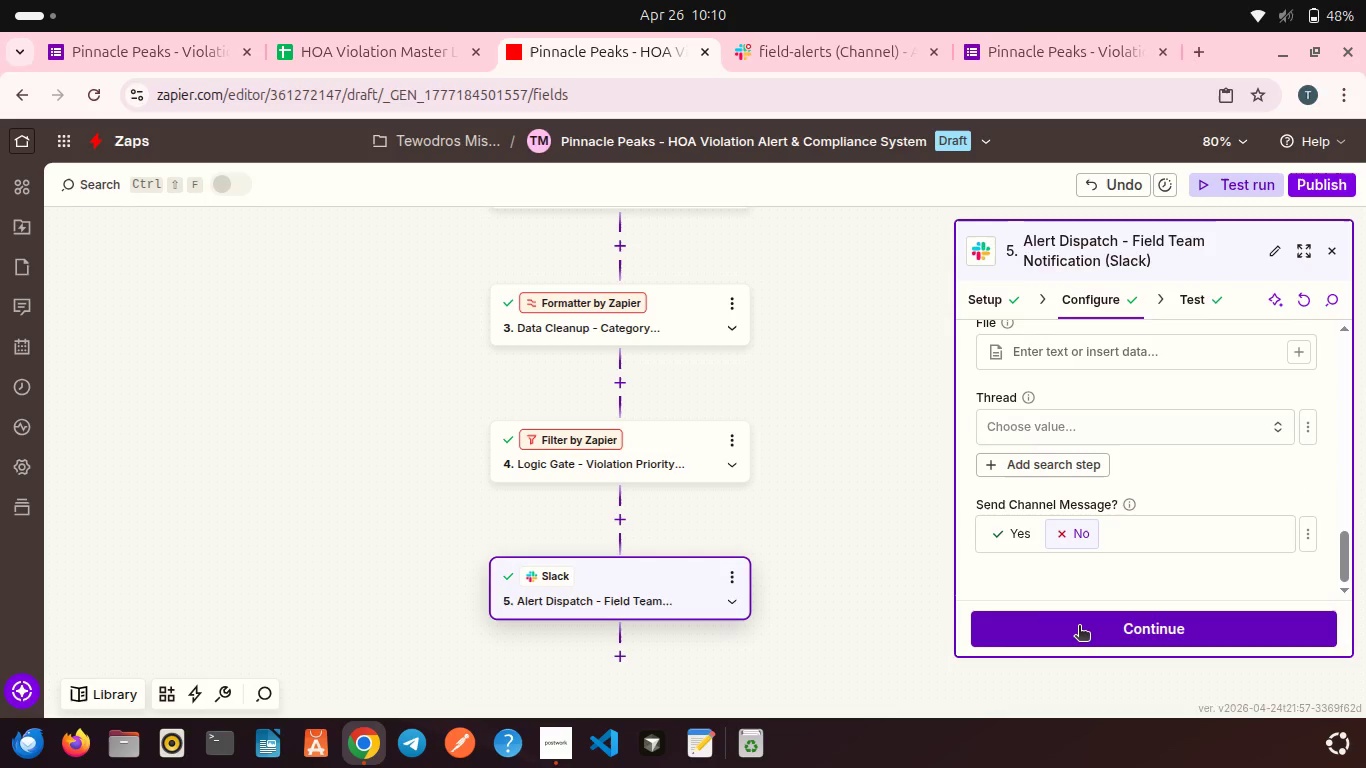 
left_click([1079, 627])
 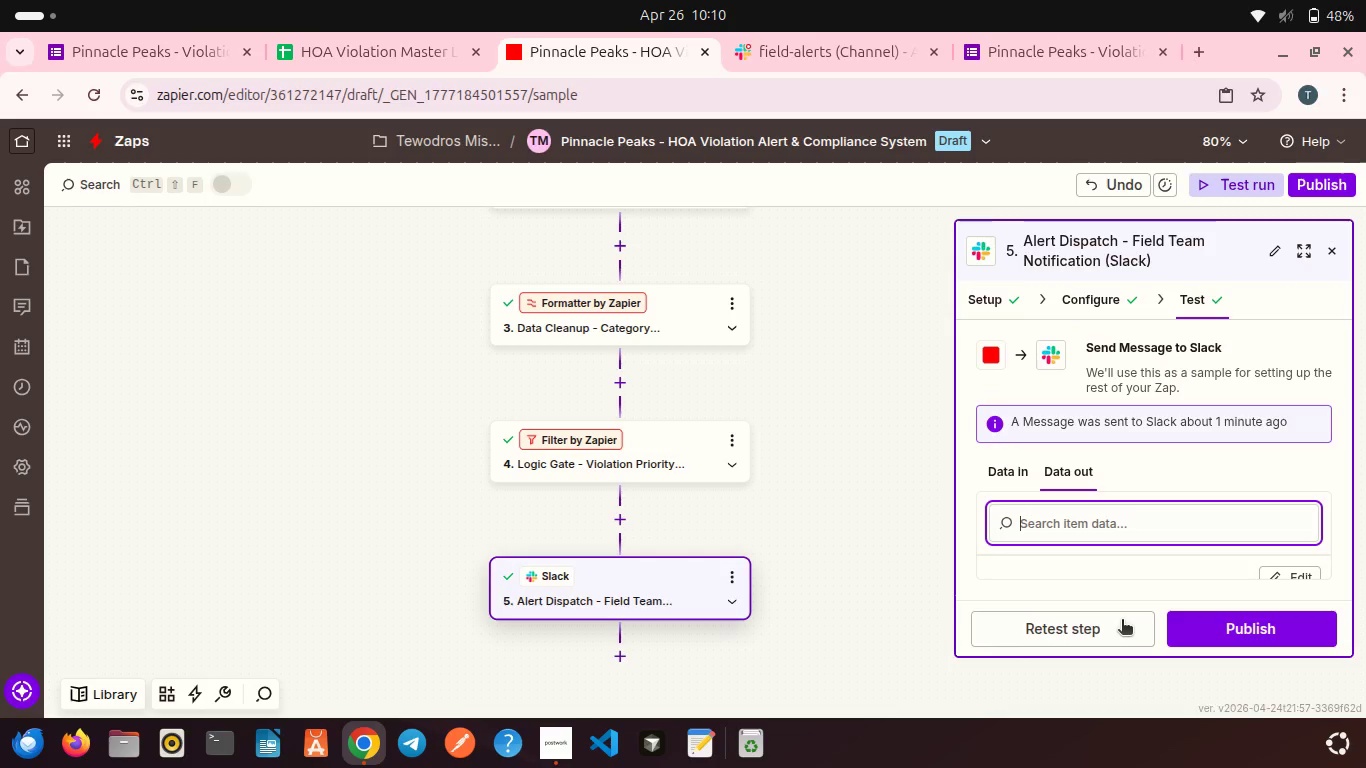 
left_click([1096, 628])
 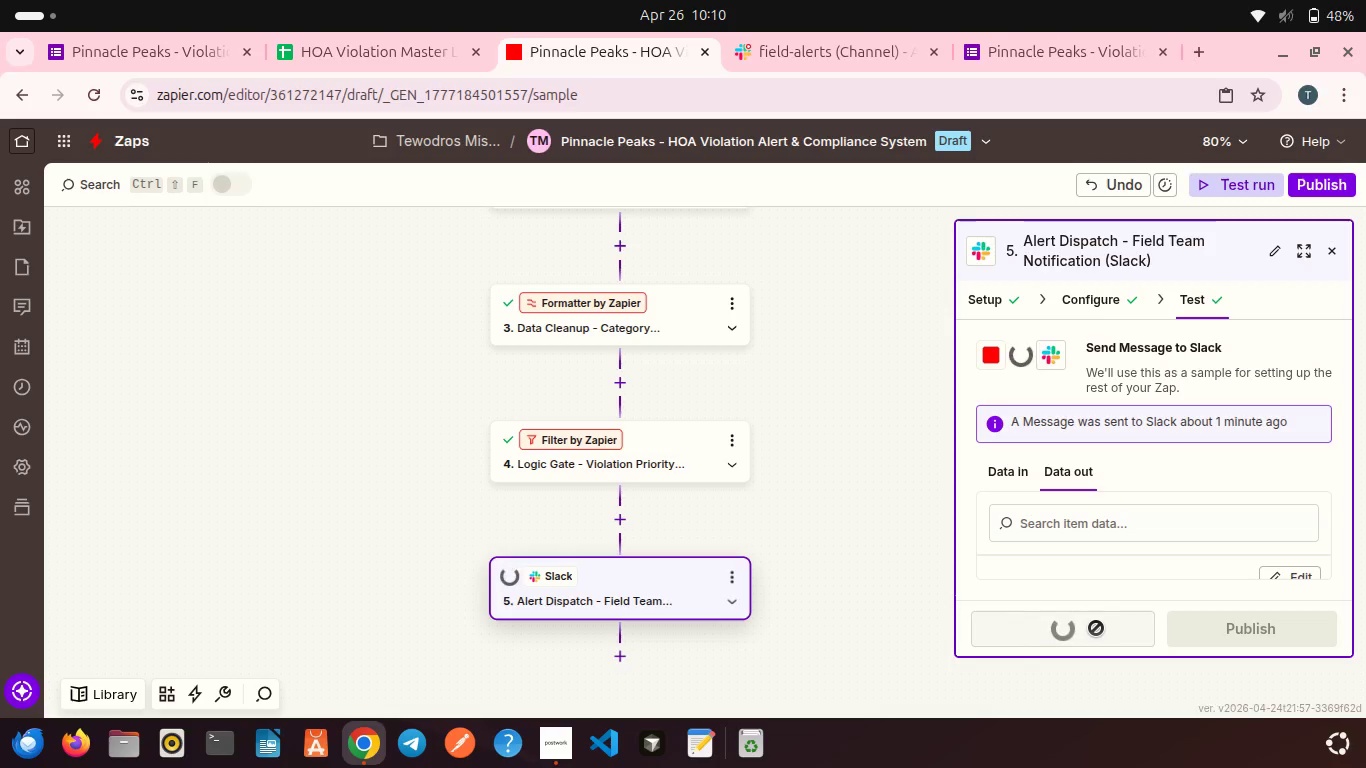 
mouse_move([1062, 548])
 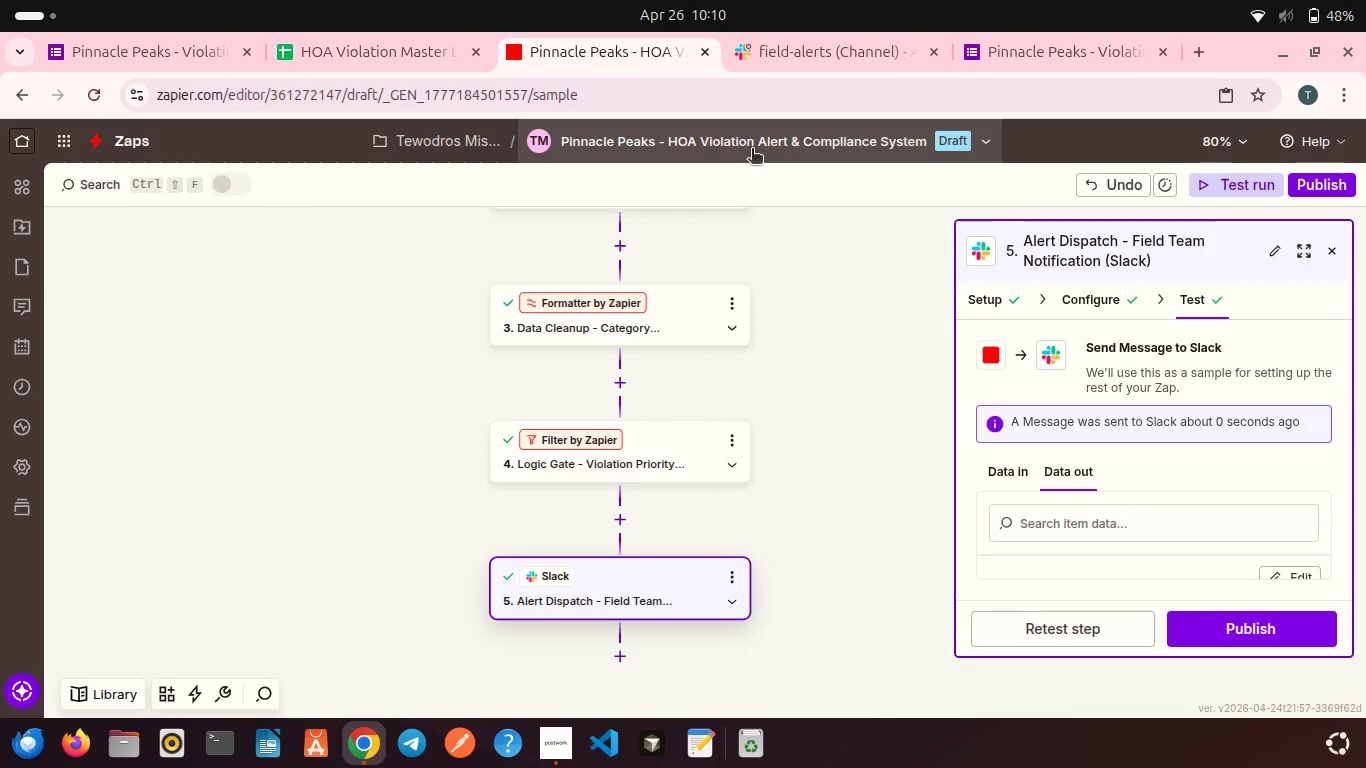 
wait(14.6)
 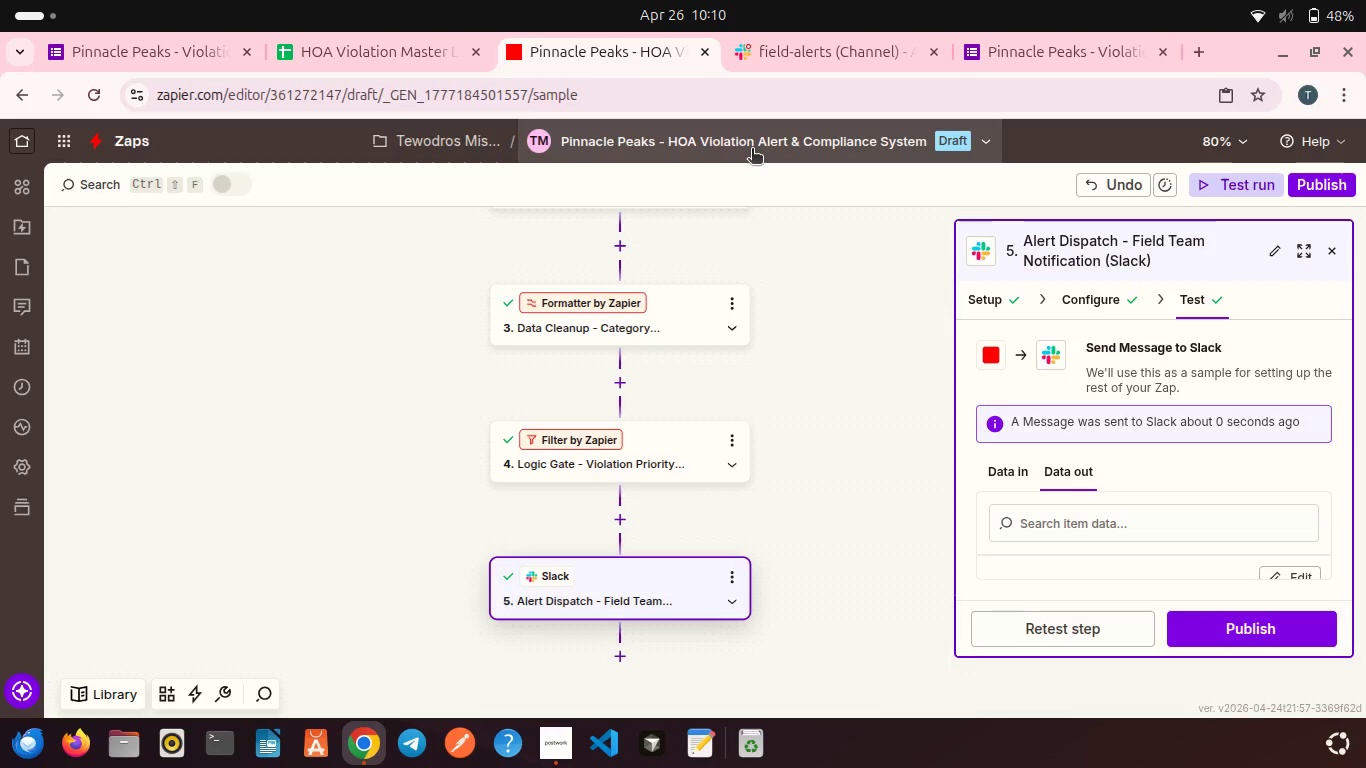 
left_click([631, 152])
 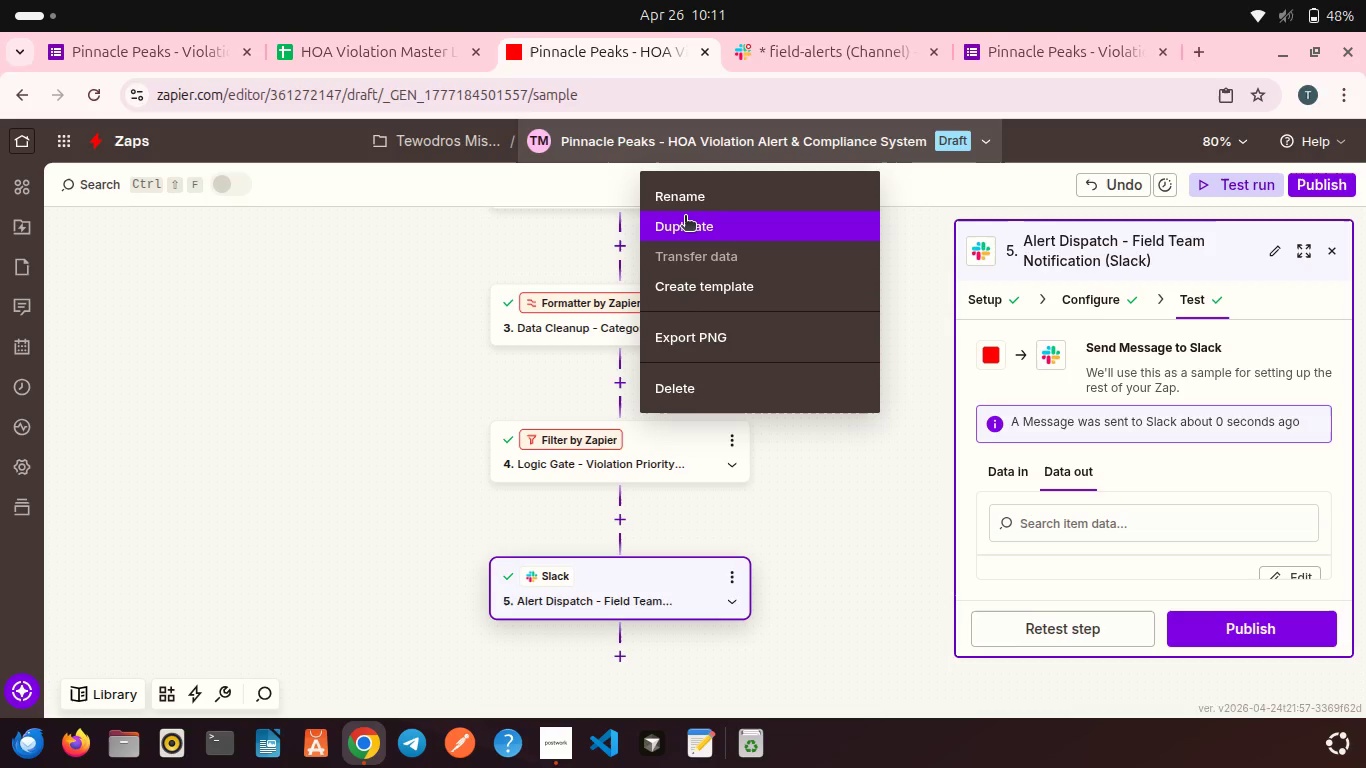 
wait(16.13)
 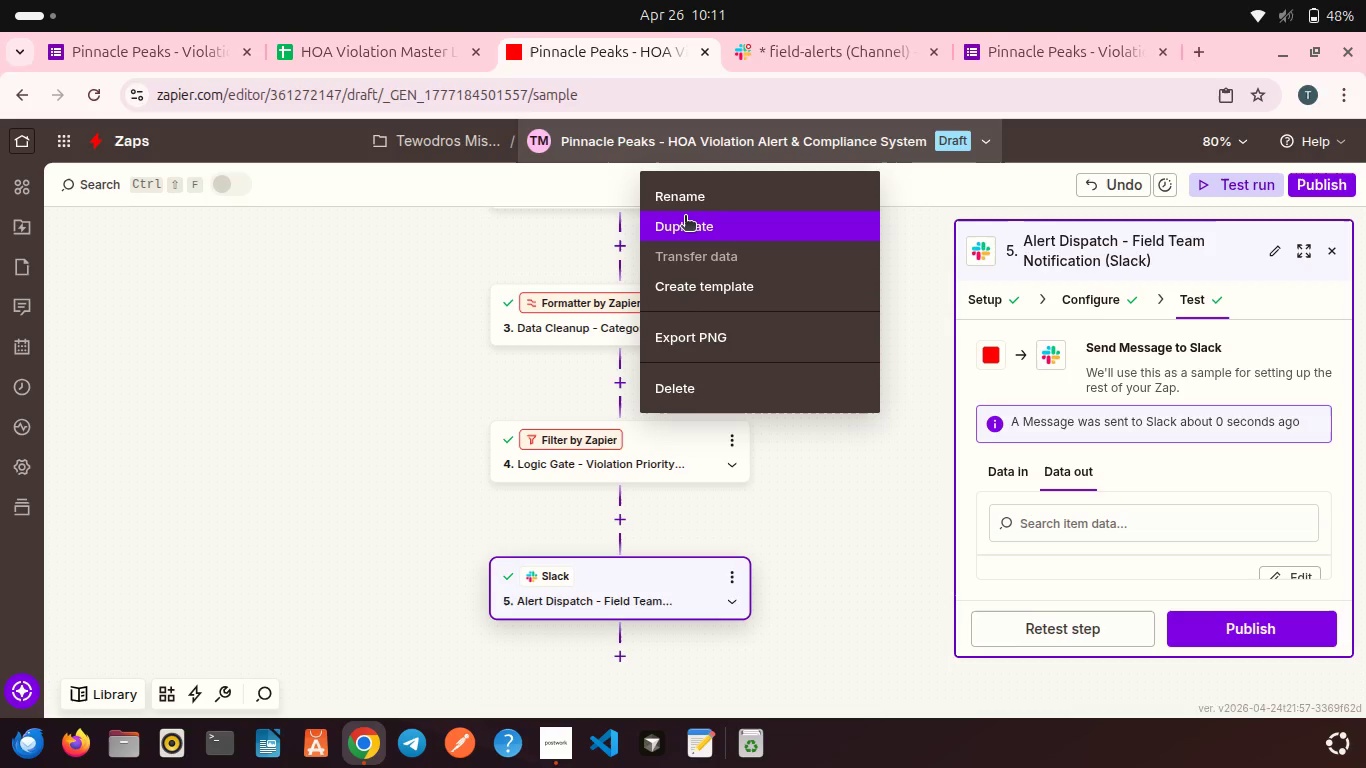 
left_click([716, 297])
 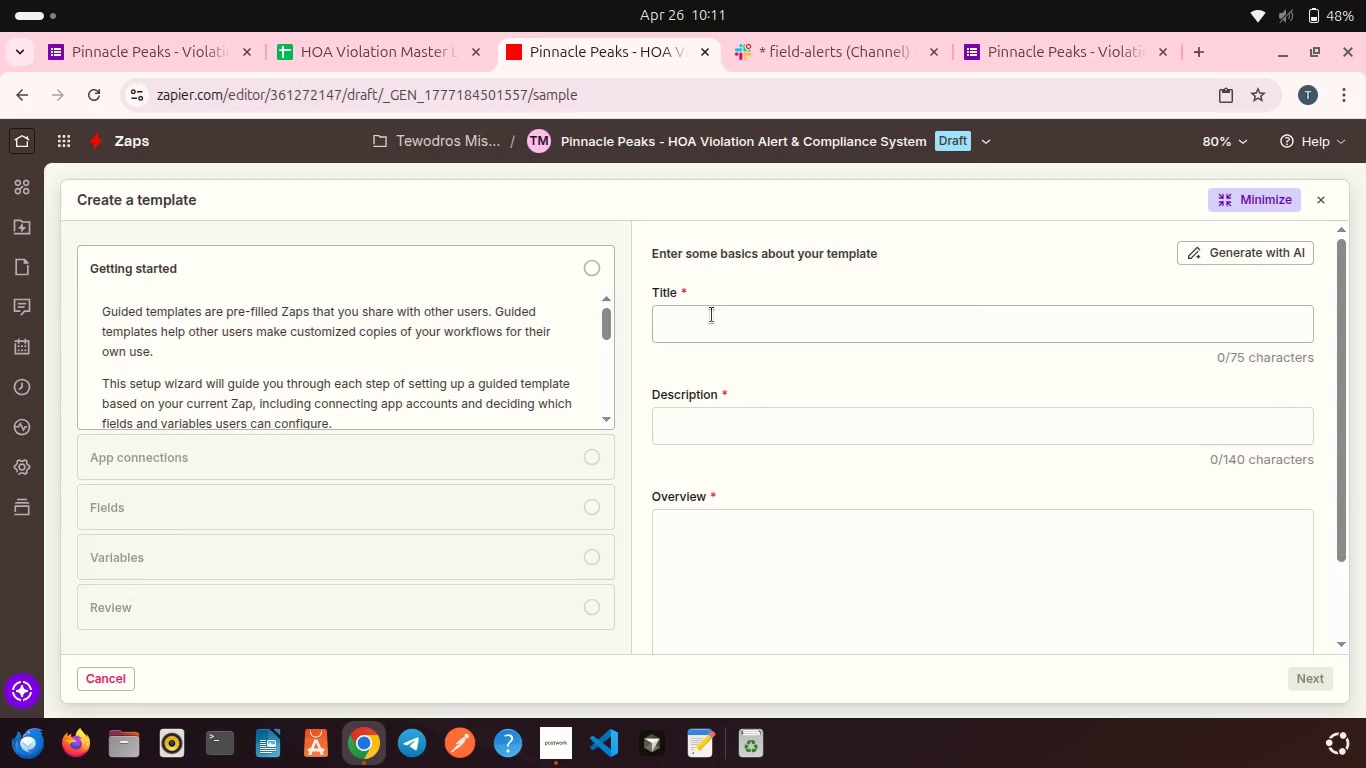 
left_click([716, 321])
 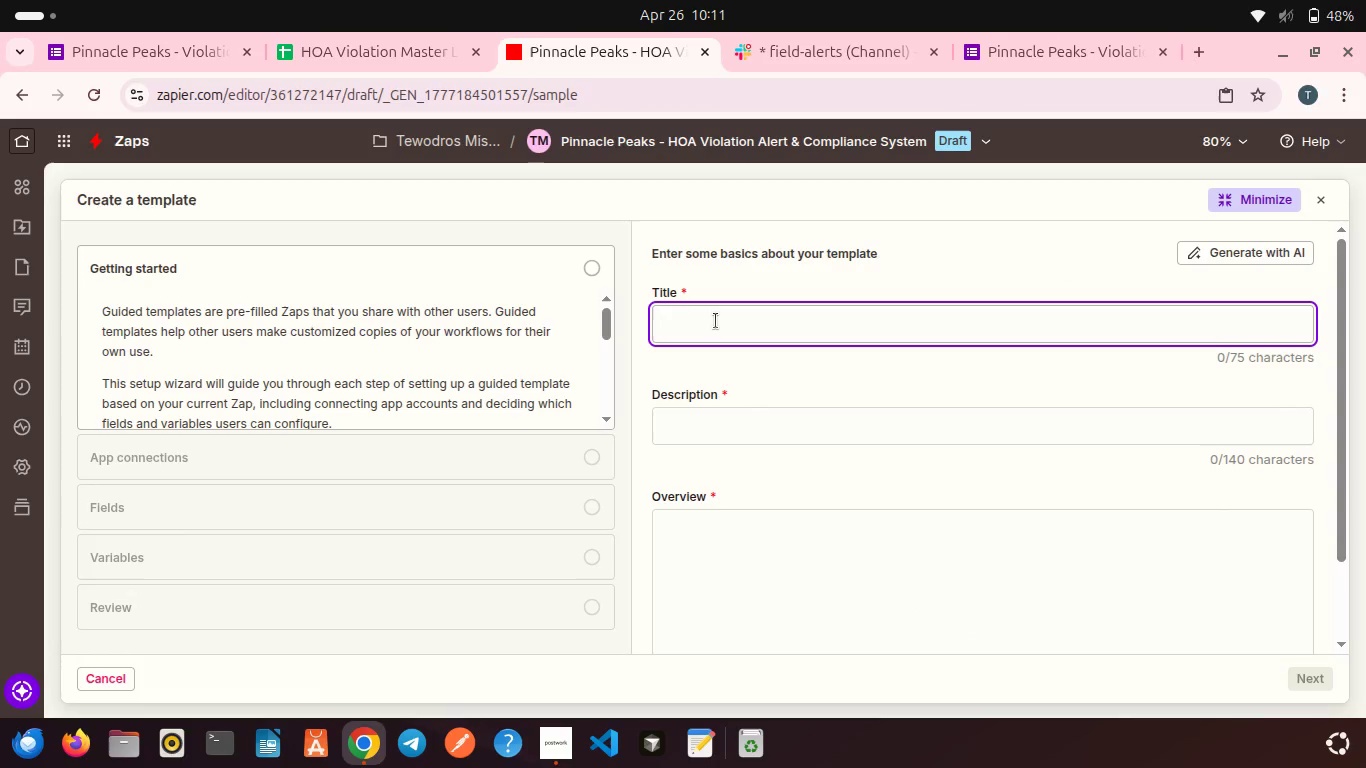 
type(Automated HOA Violation Routing System Pinnacle Peaks Management)
 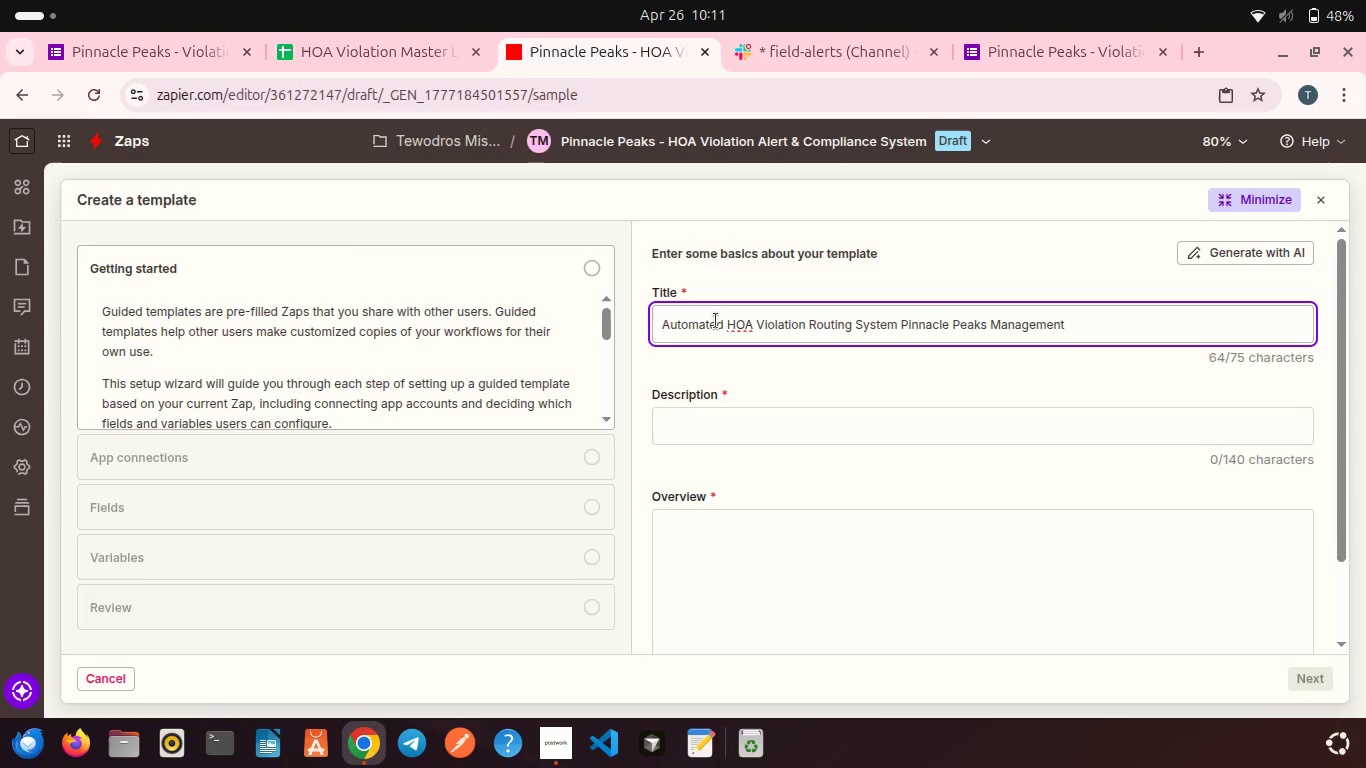 
scroll: coordinate [845, 340], scroll_direction: down, amount: 1.0
 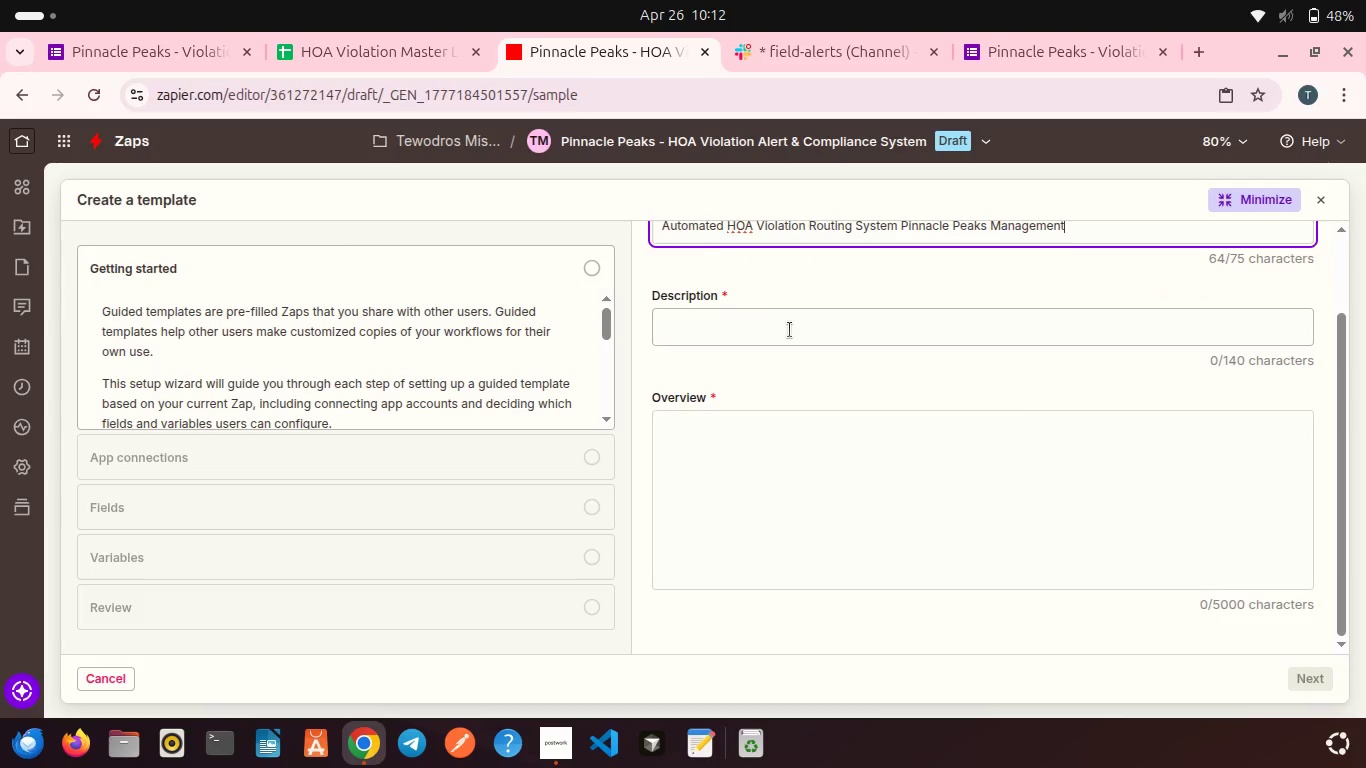 
left_click([790, 330])
 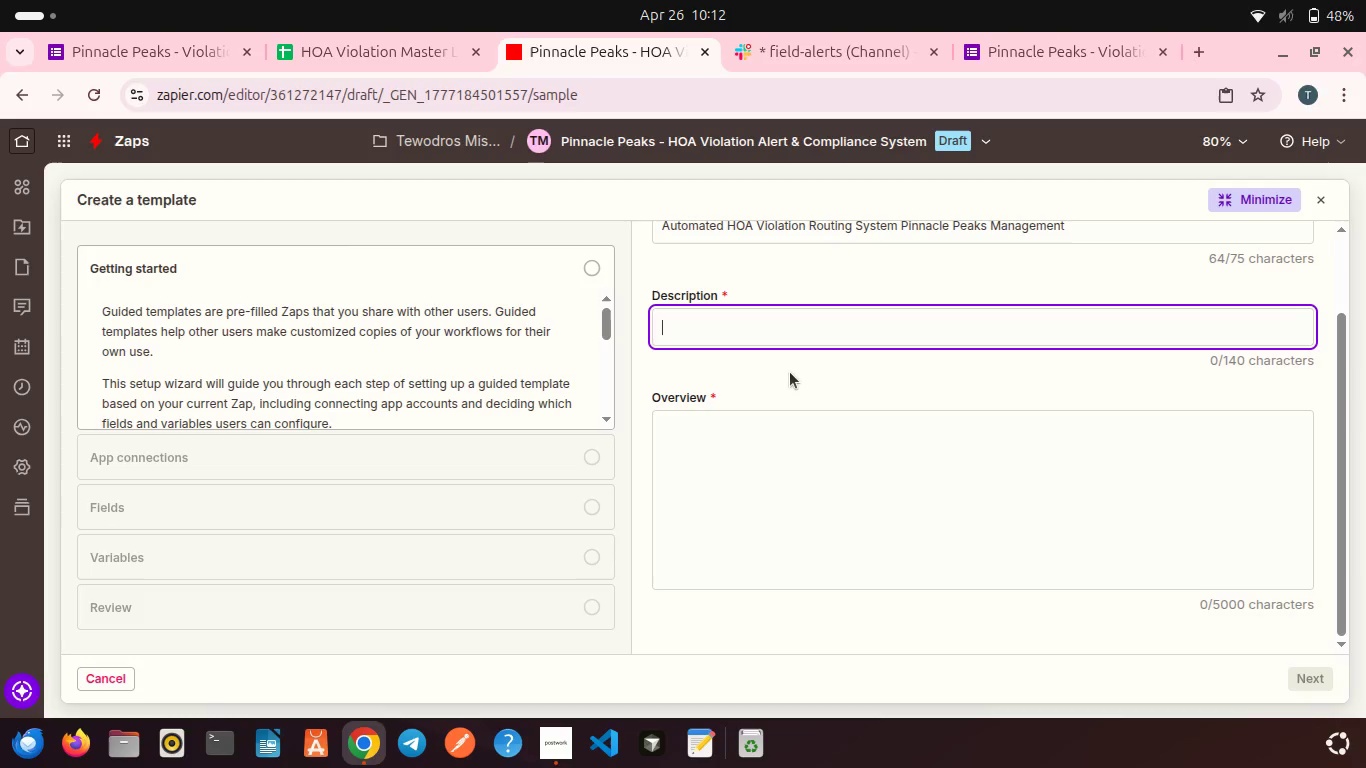 
wait(10.99)
 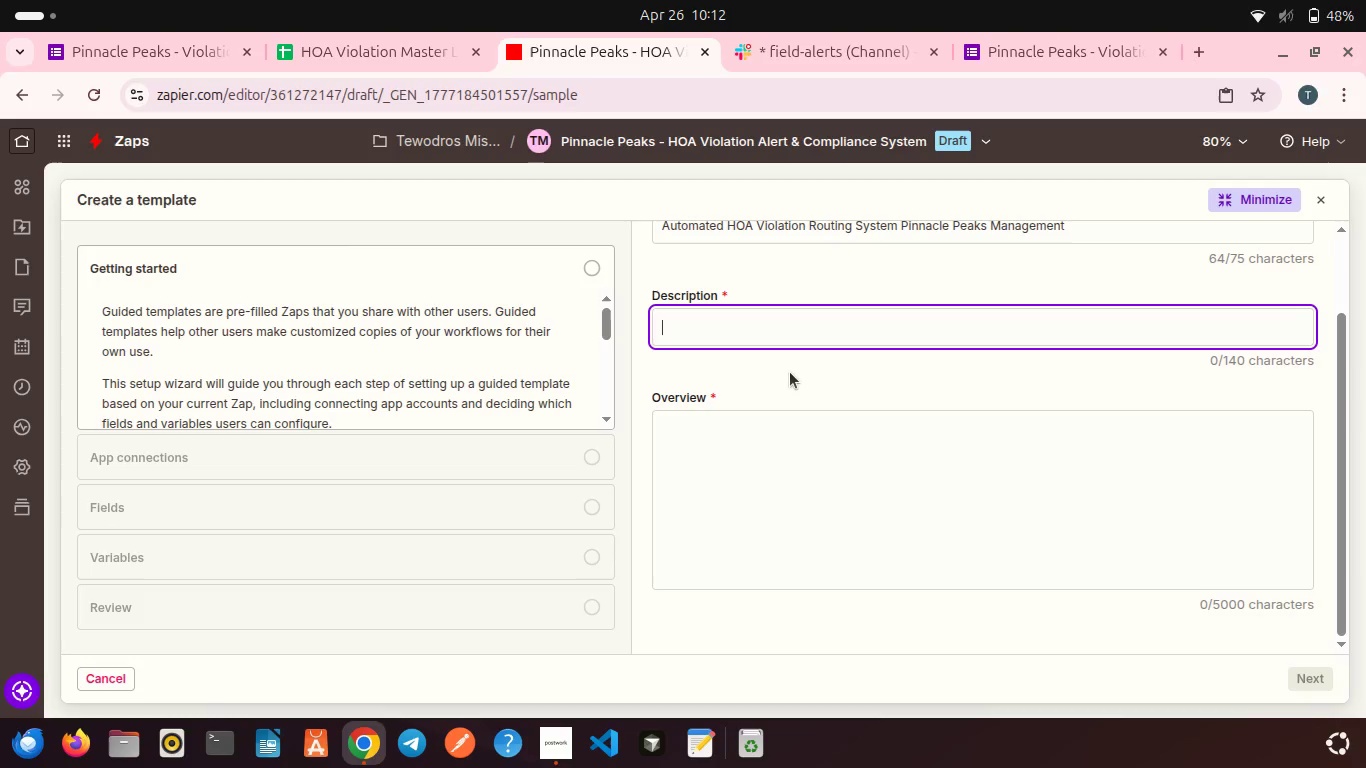 
left_click([726, 344])
 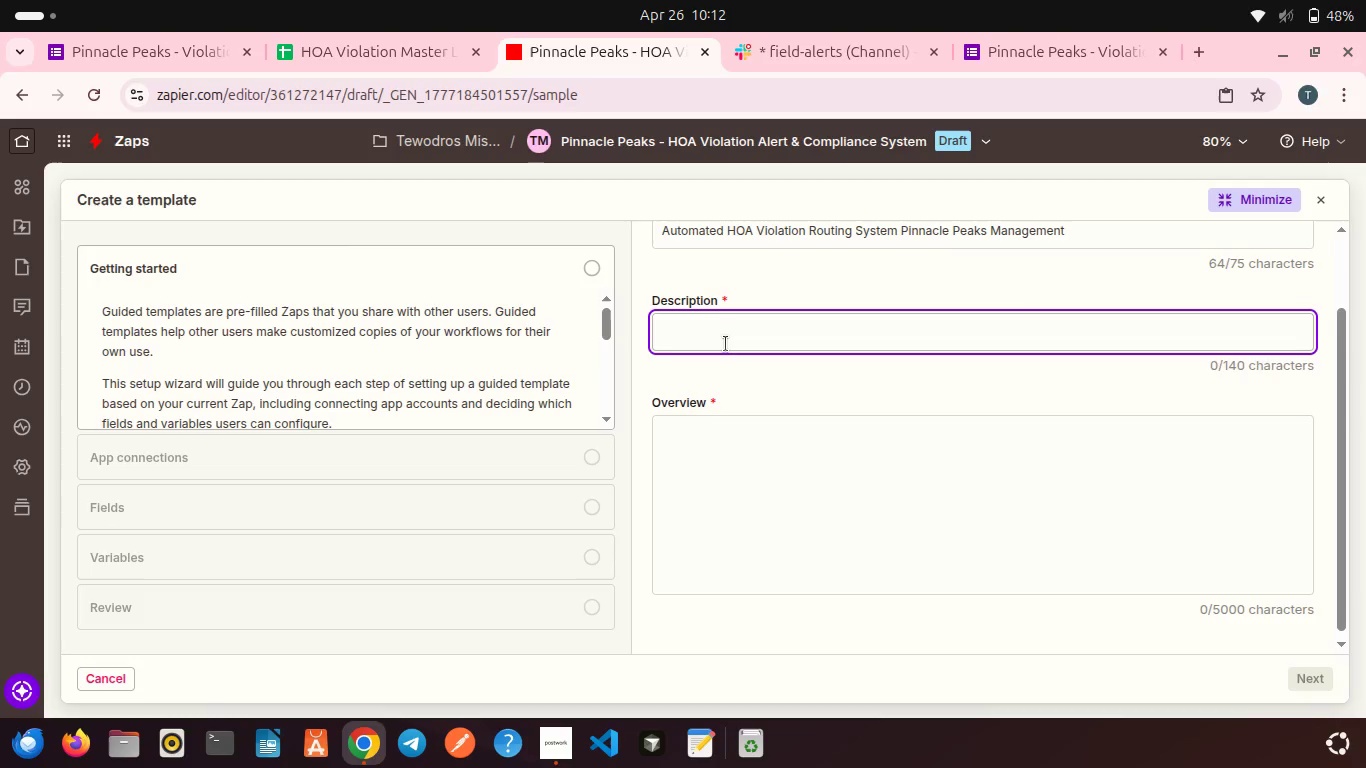 
type(This project automate th reporting and routing of HO)
 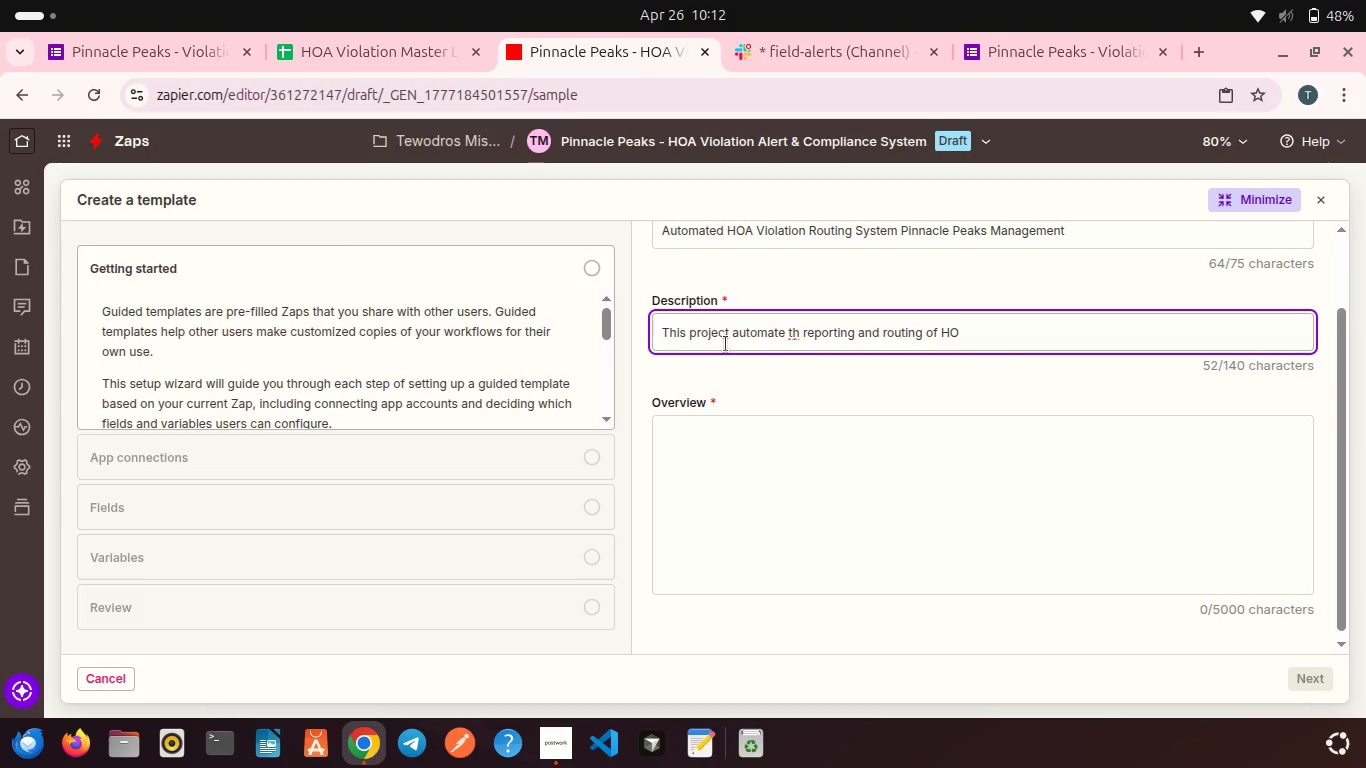 
left_click([798, 330])
 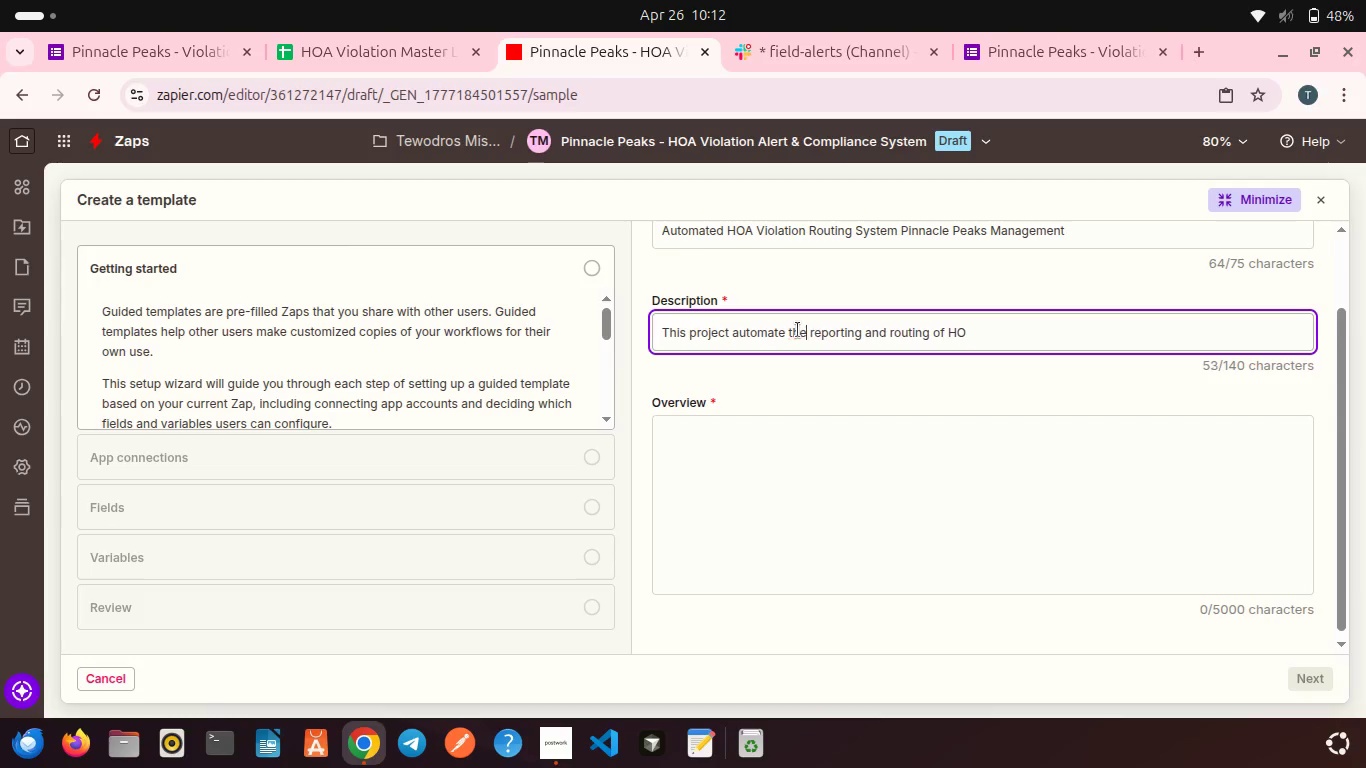 
key(E)
 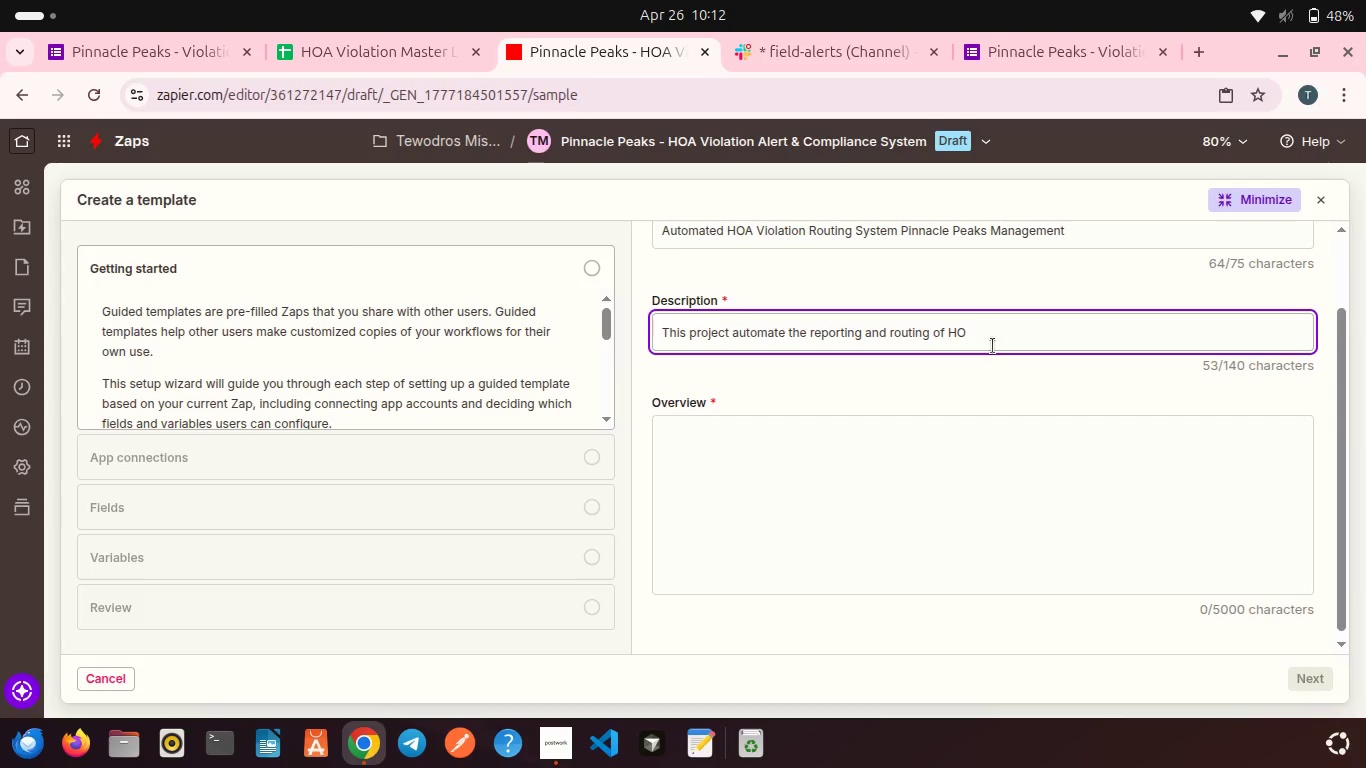 
left_click([993, 346])
 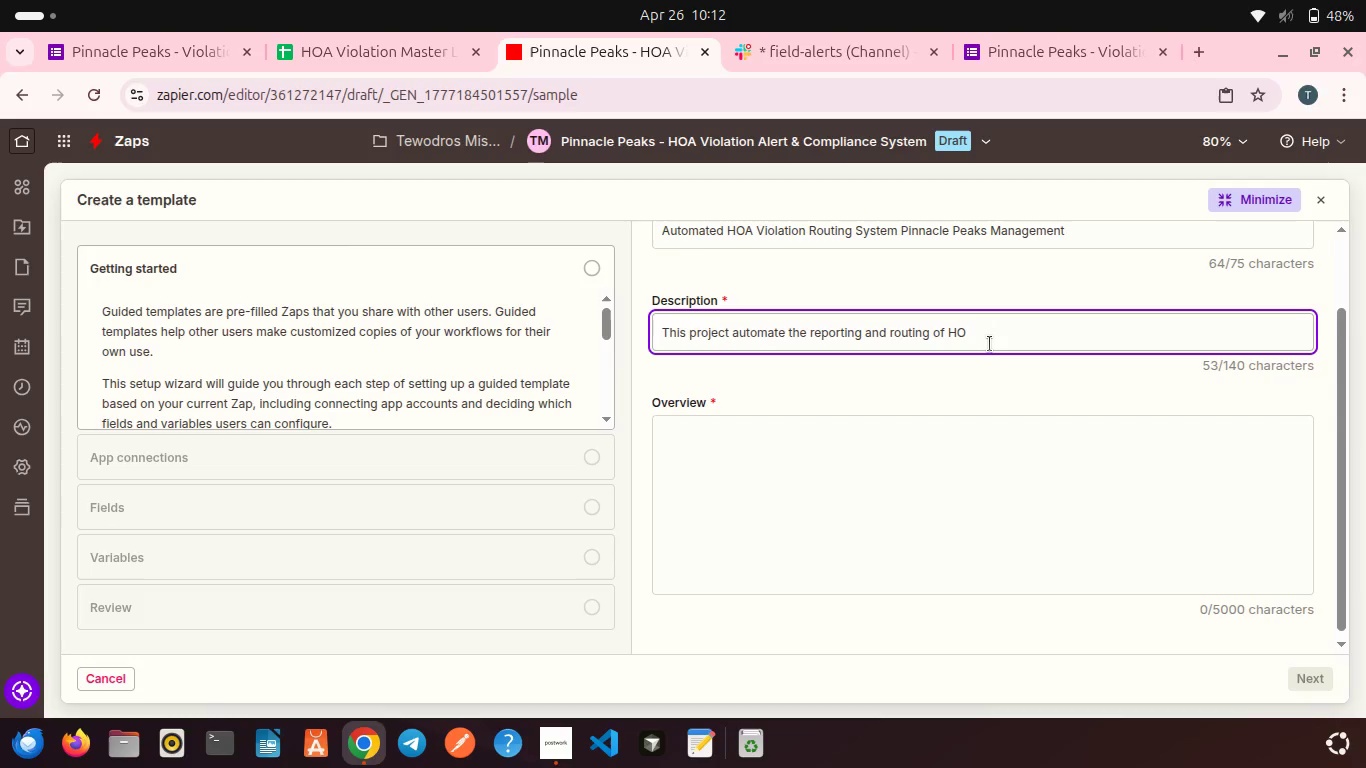 
type(A violation notice submitted by resident and fields inspectors)
 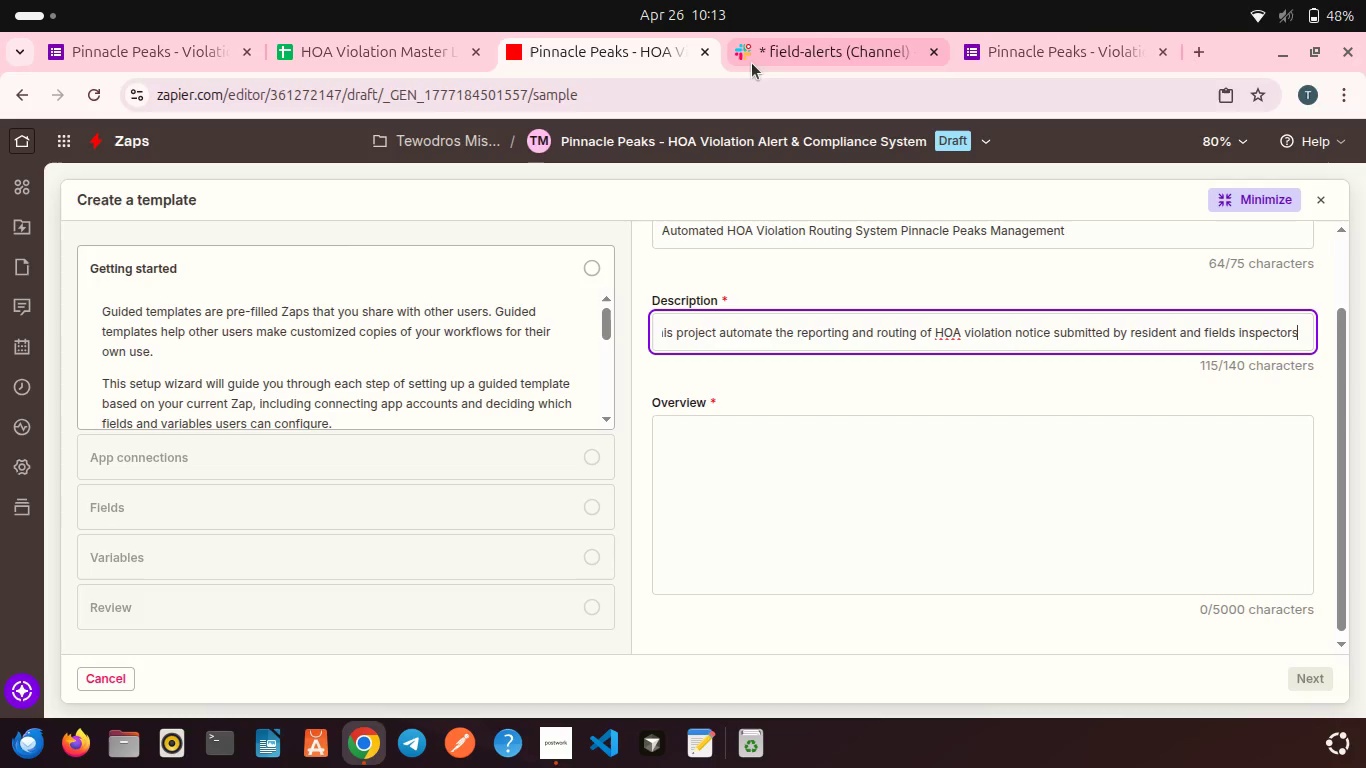 
left_click([752, 63])
 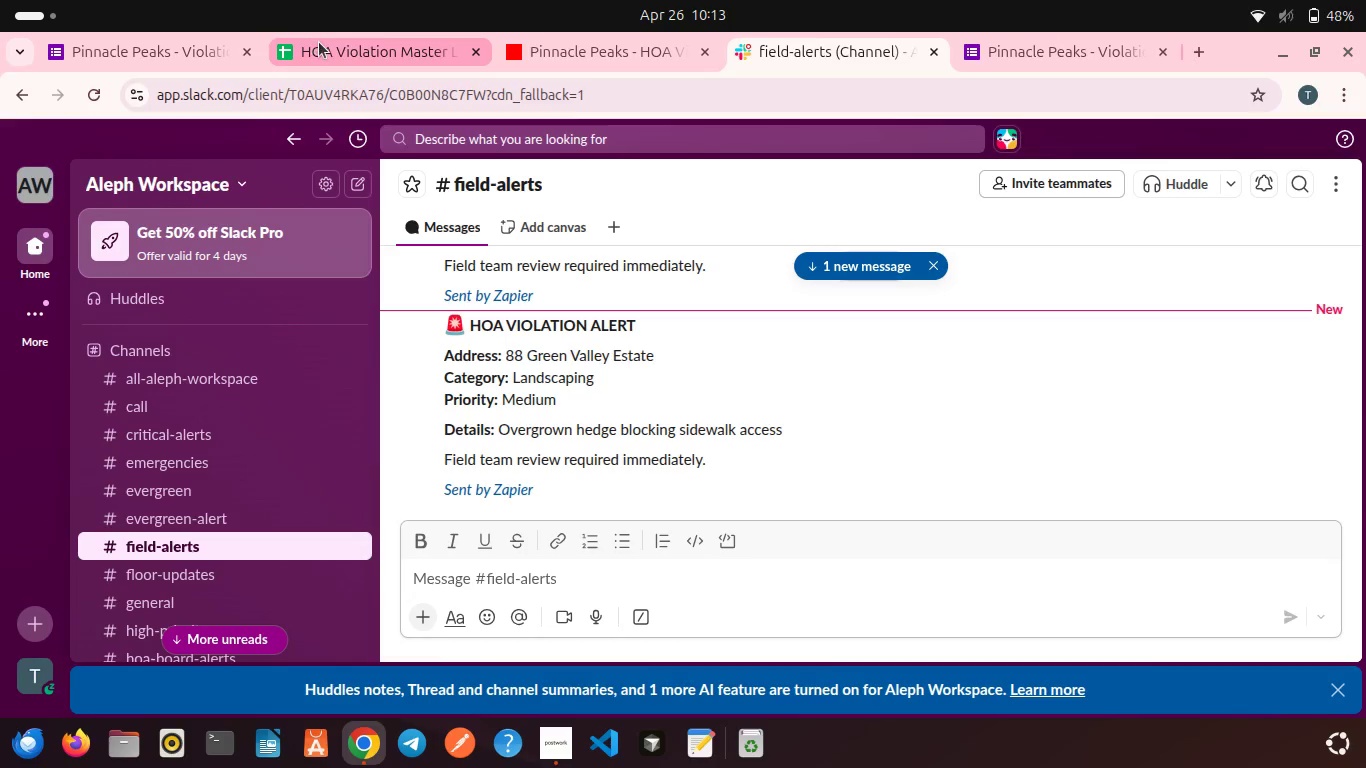 
left_click([319, 42])
 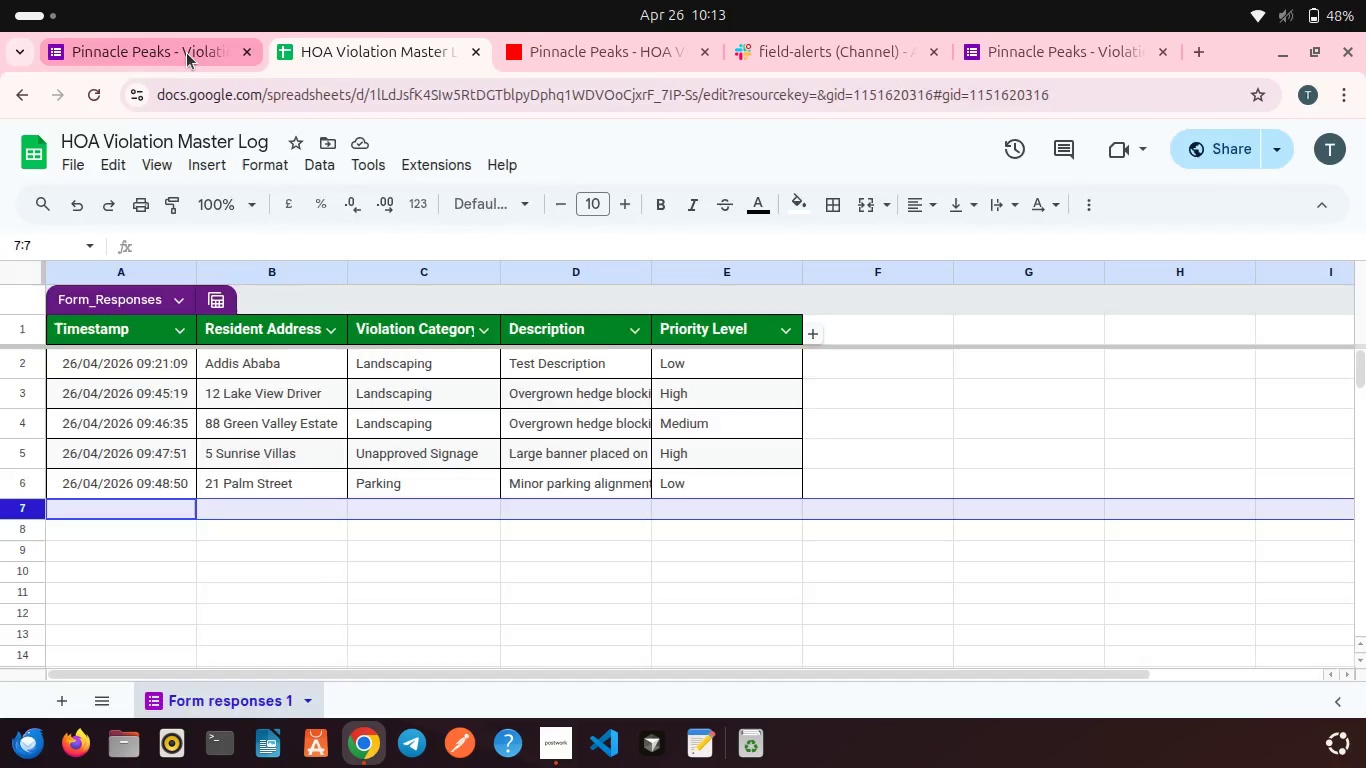 
left_click([187, 53])
 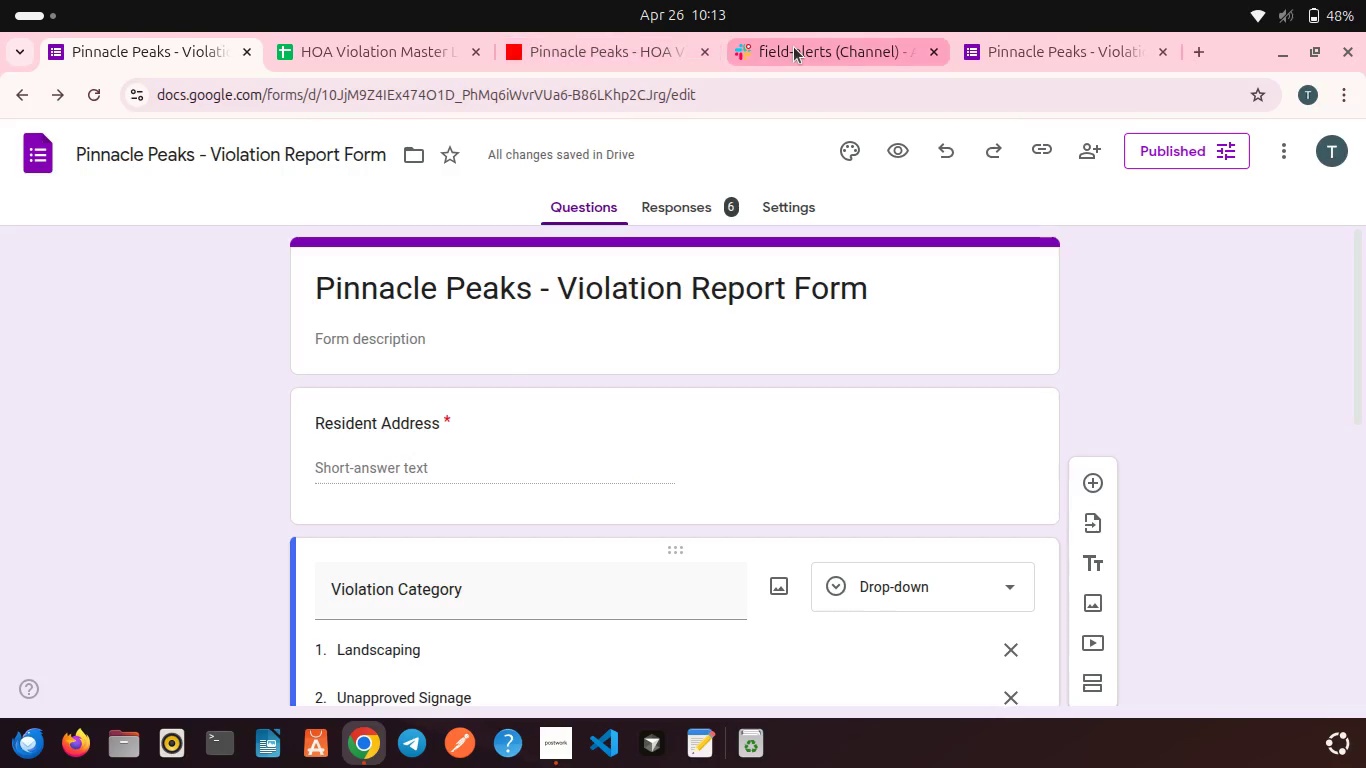 
left_click([794, 47])
 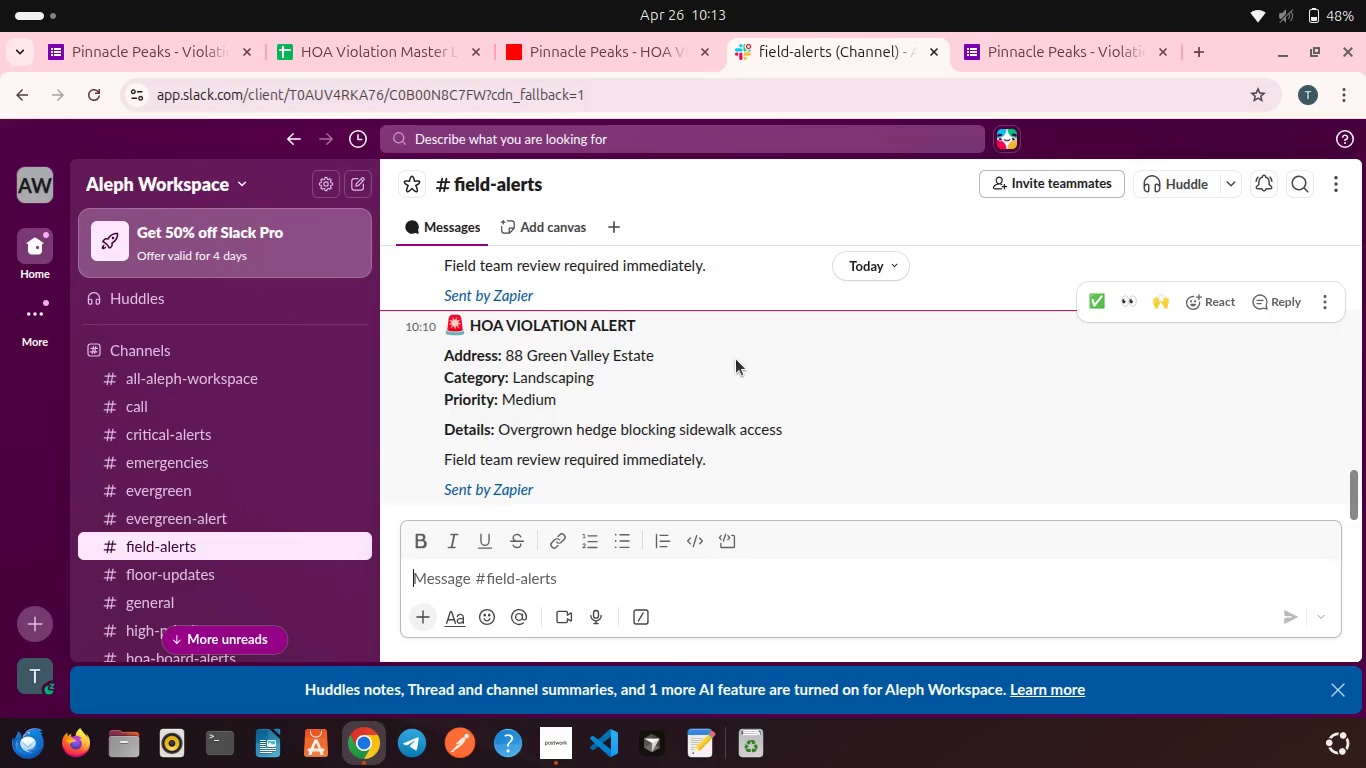 
scroll: coordinate [736, 359], scroll_direction: down, amount: 9.0
 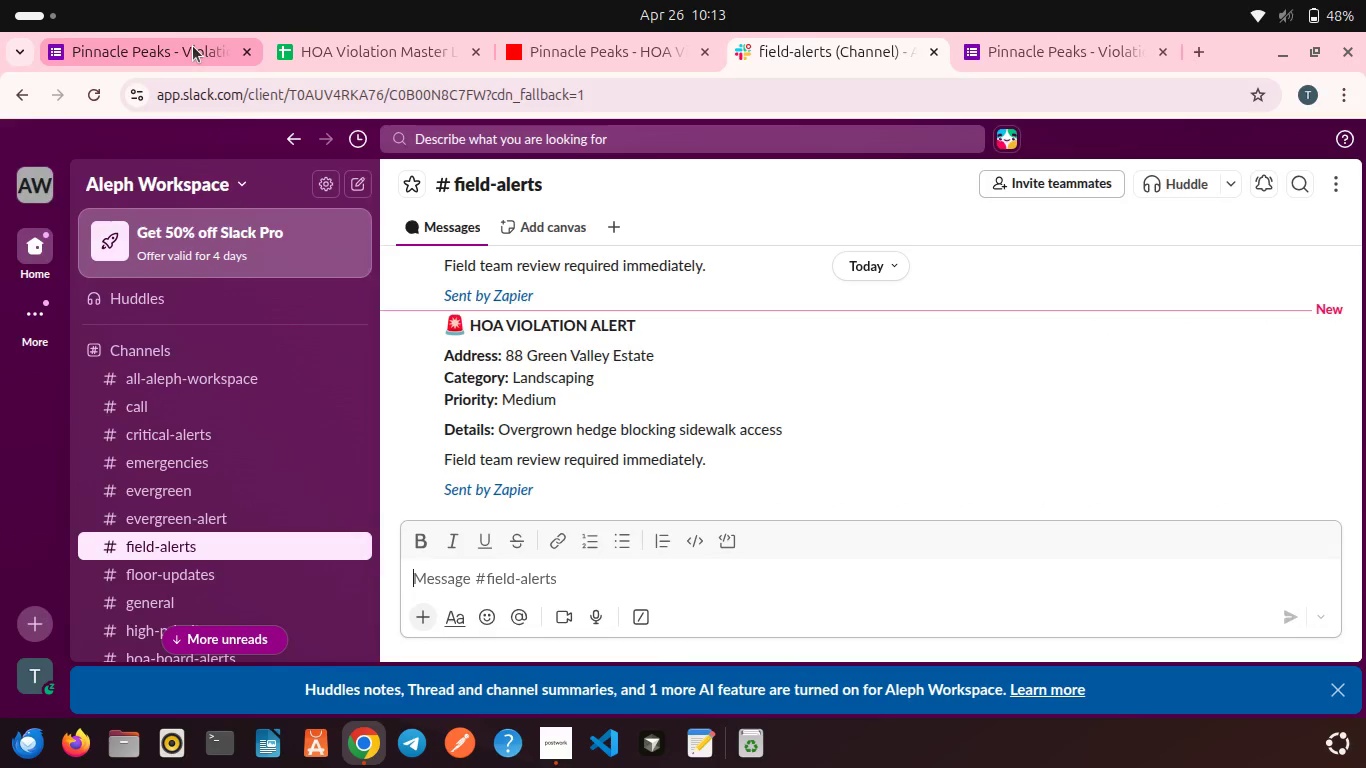 
left_click([193, 46])
 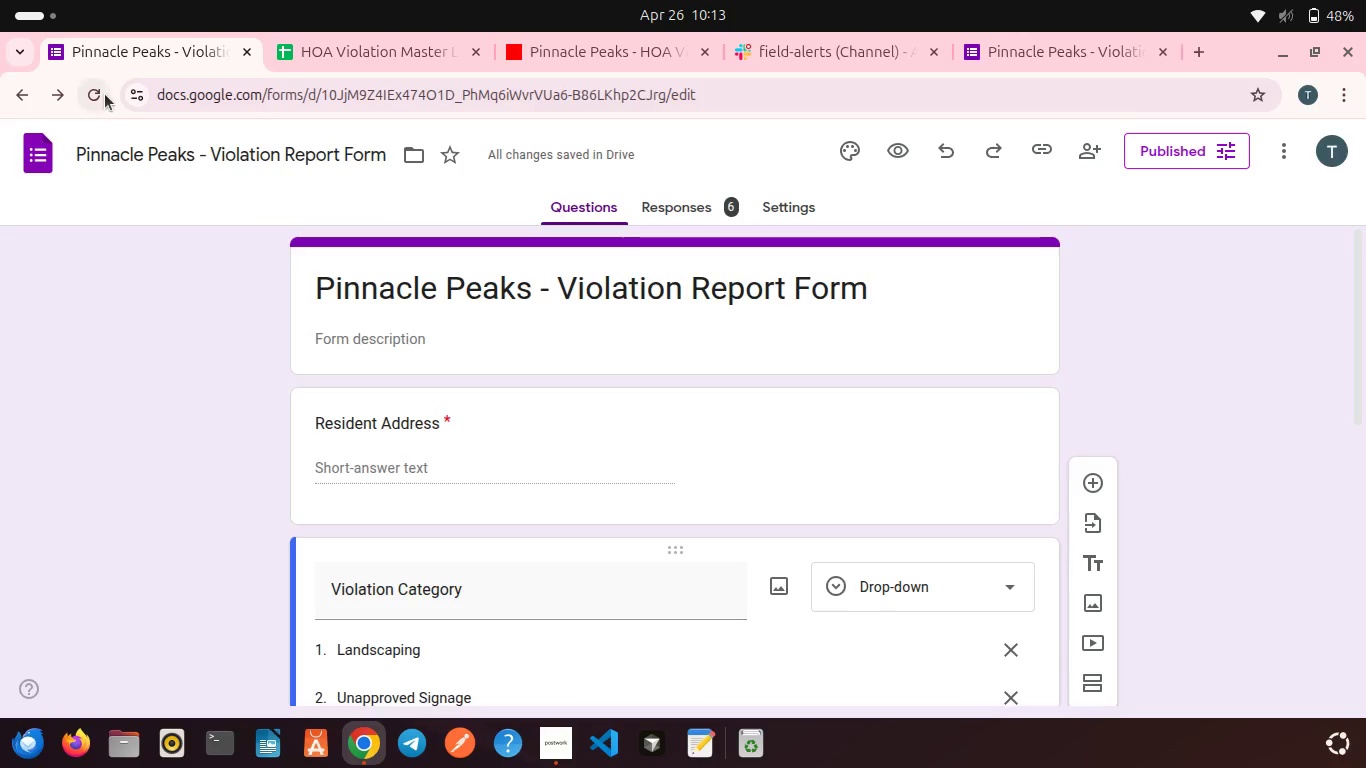 
left_click([105, 94])
 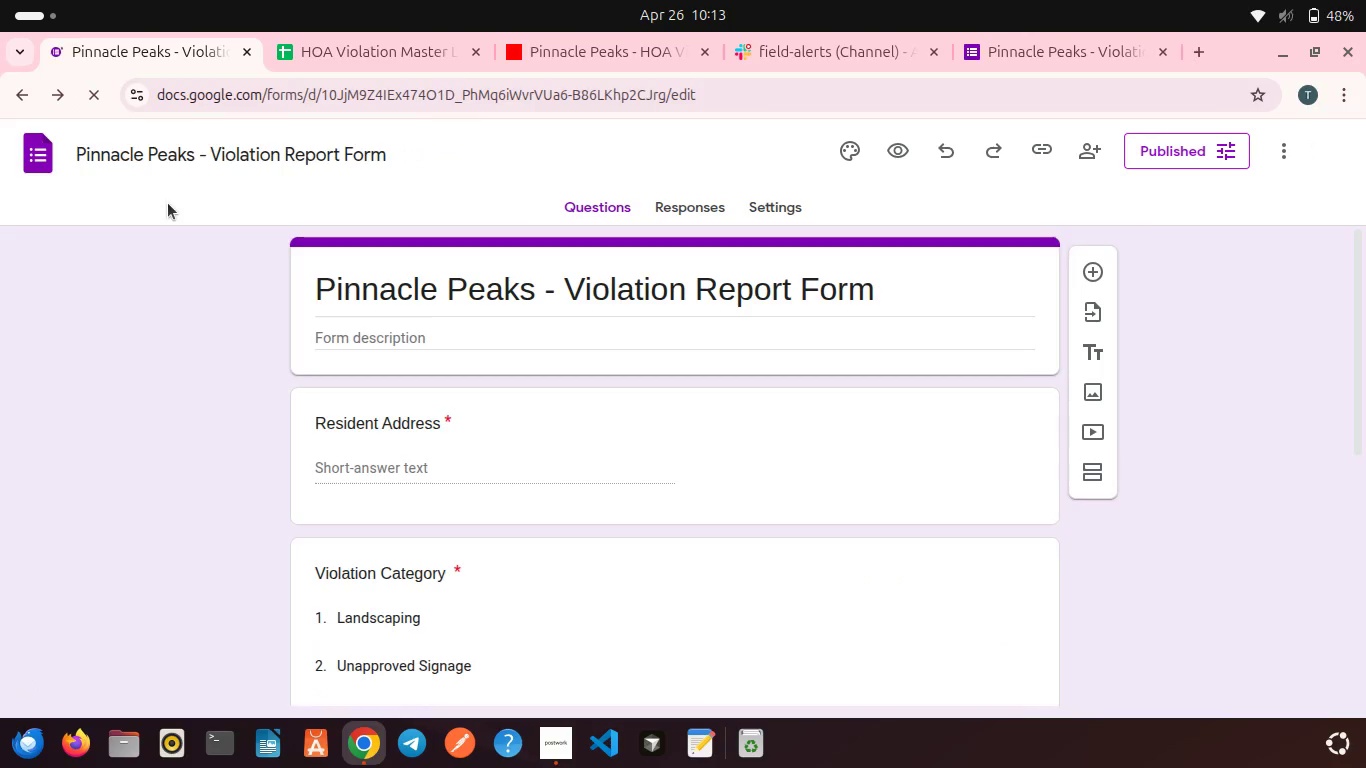 
left_click_drag(start_coordinate=[204, 299], to_coordinate=[252, 273])
 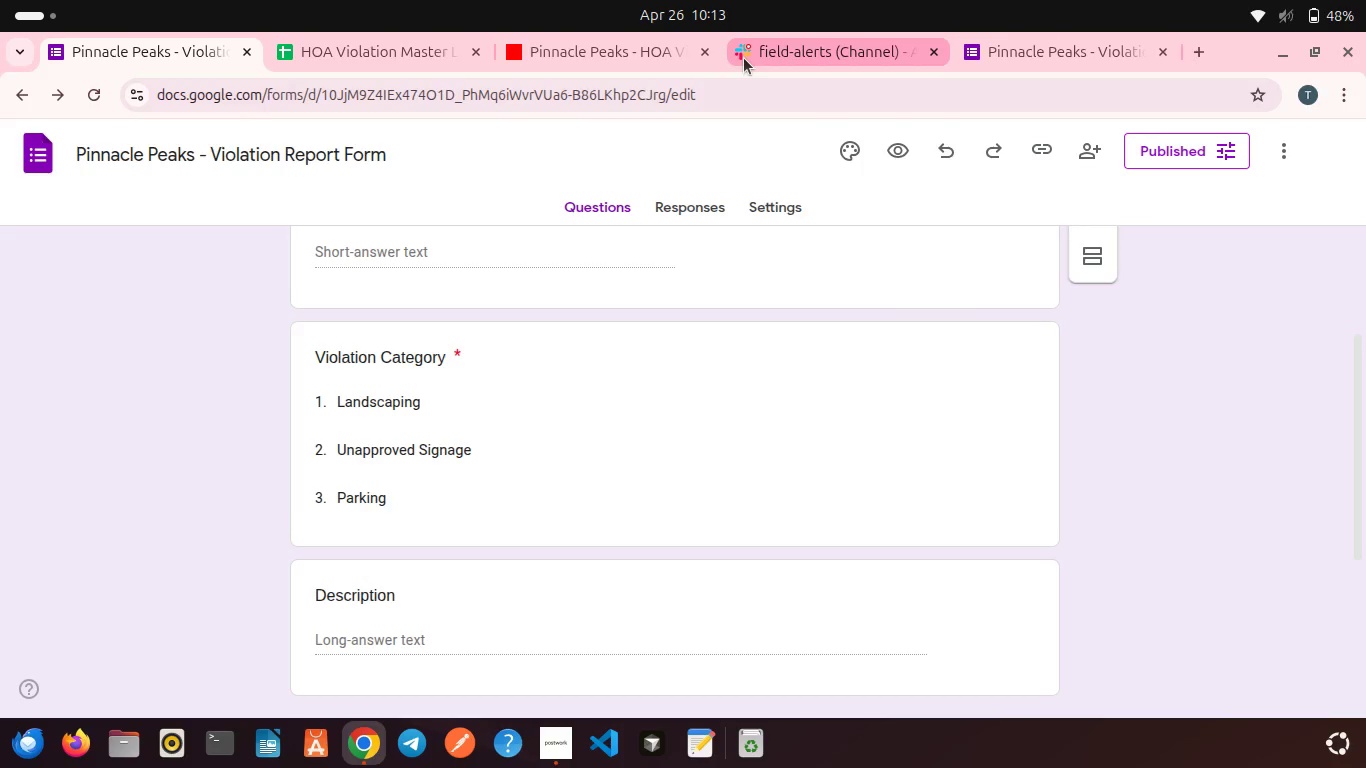 
scroll: coordinate [204, 299], scroll_direction: down, amount: 2.0
 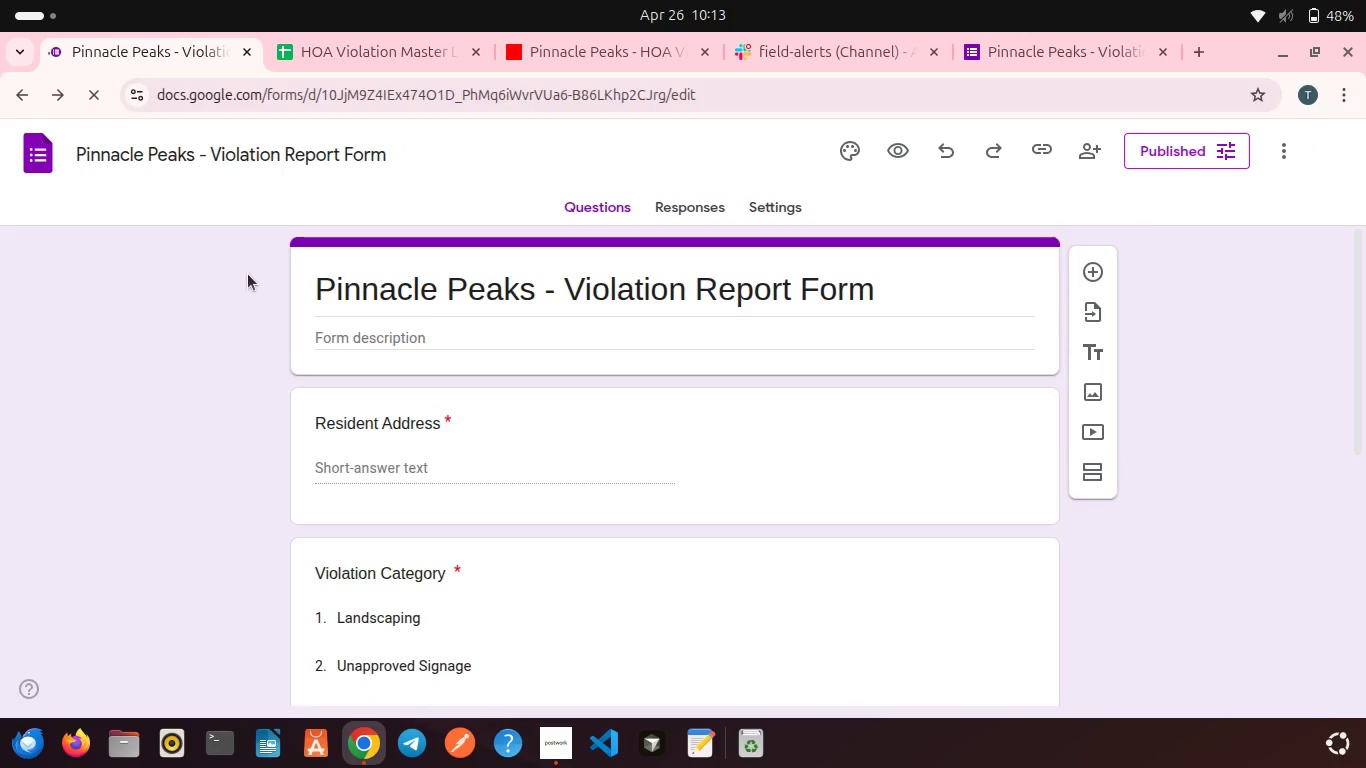 
left_click([752, 55])
 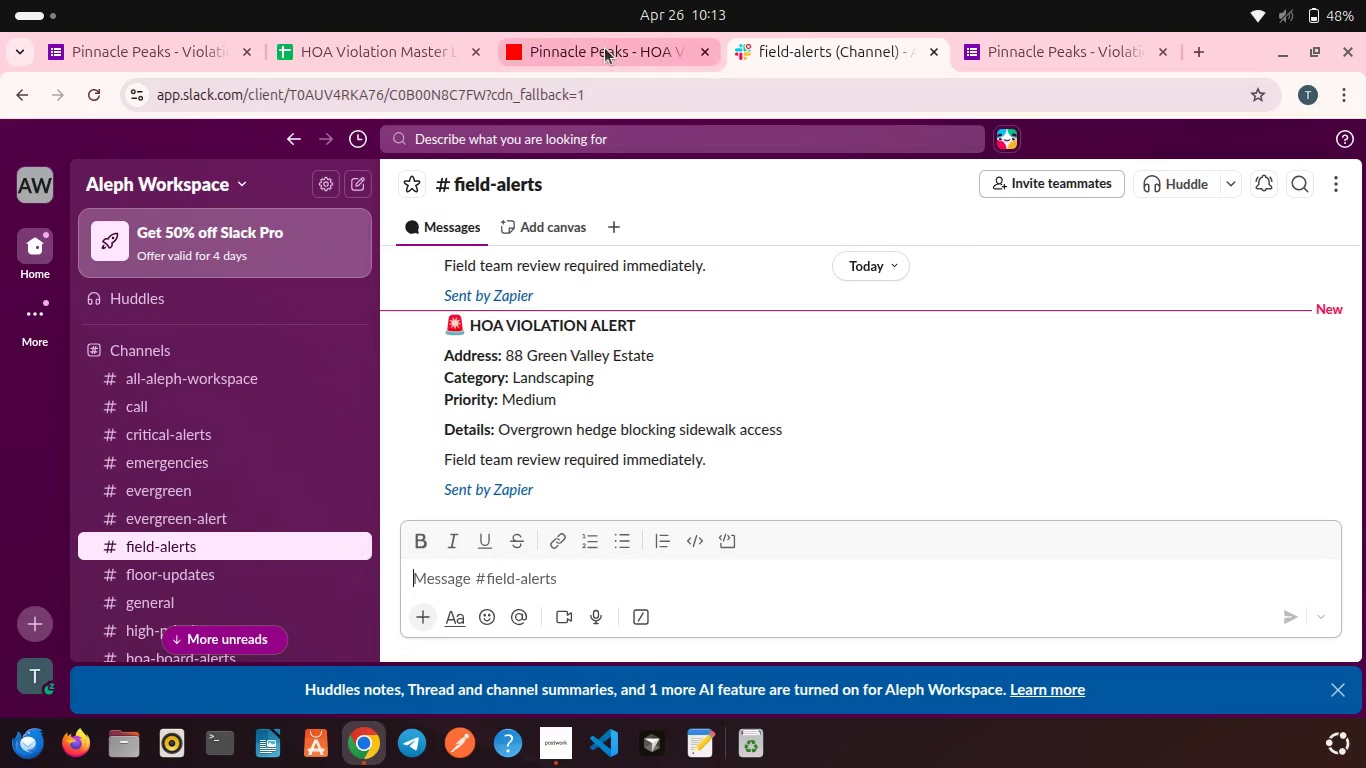 
left_click([605, 48])
 